 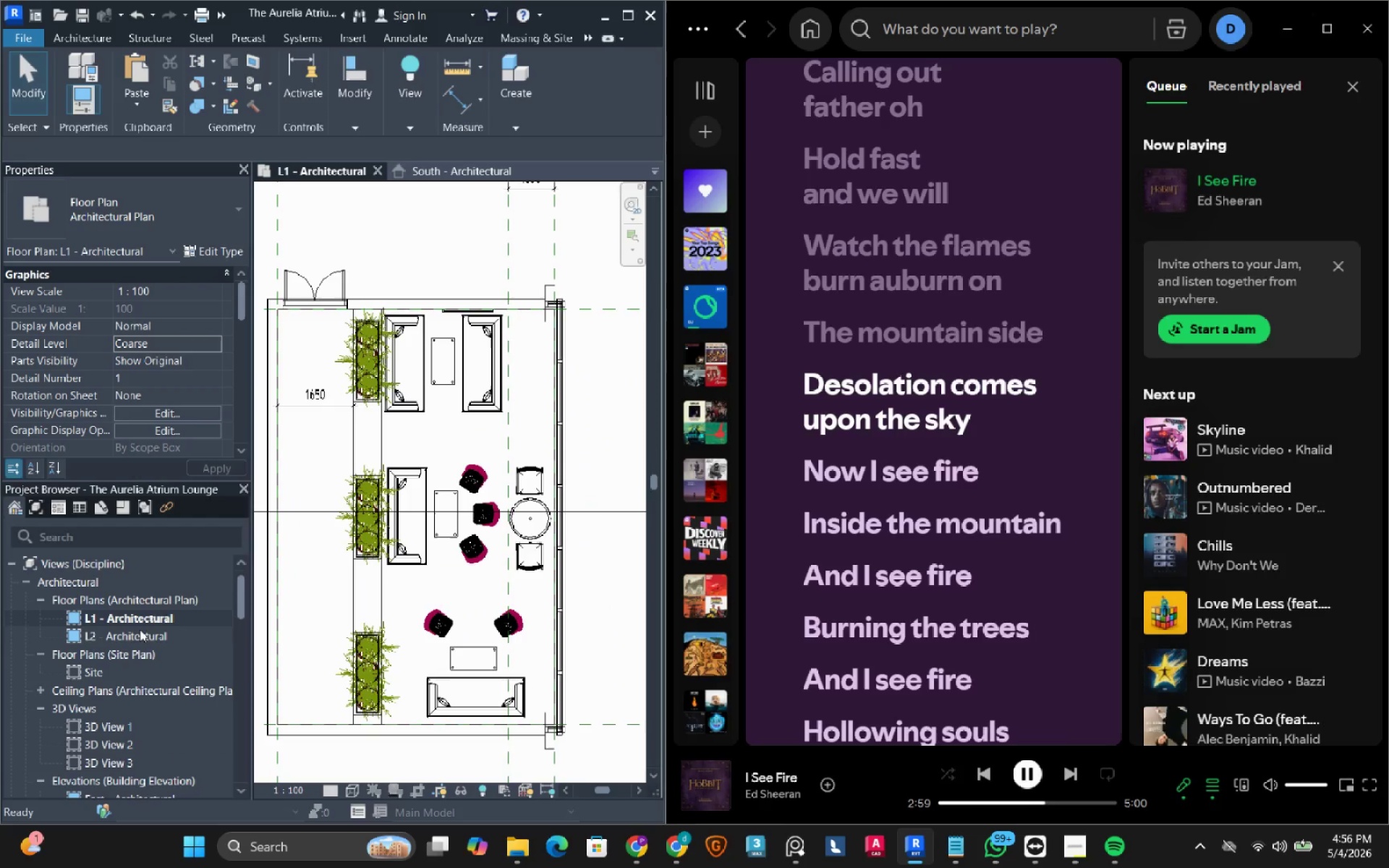 
scroll: coordinate [471, 416], scroll_direction: up, amount: 2.0
 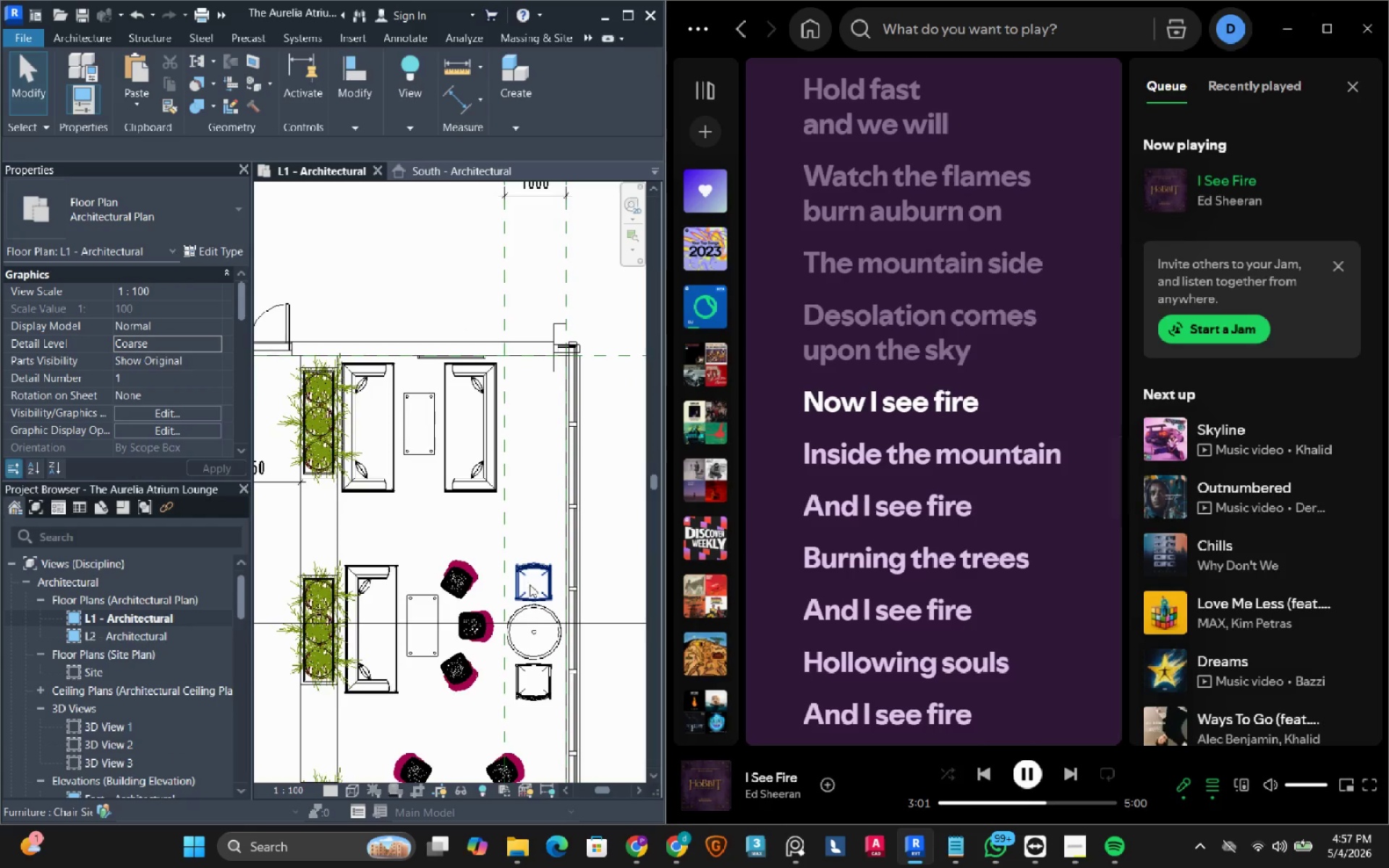 
left_click_drag(start_coordinate=[531, 576], to_coordinate=[551, 652])
 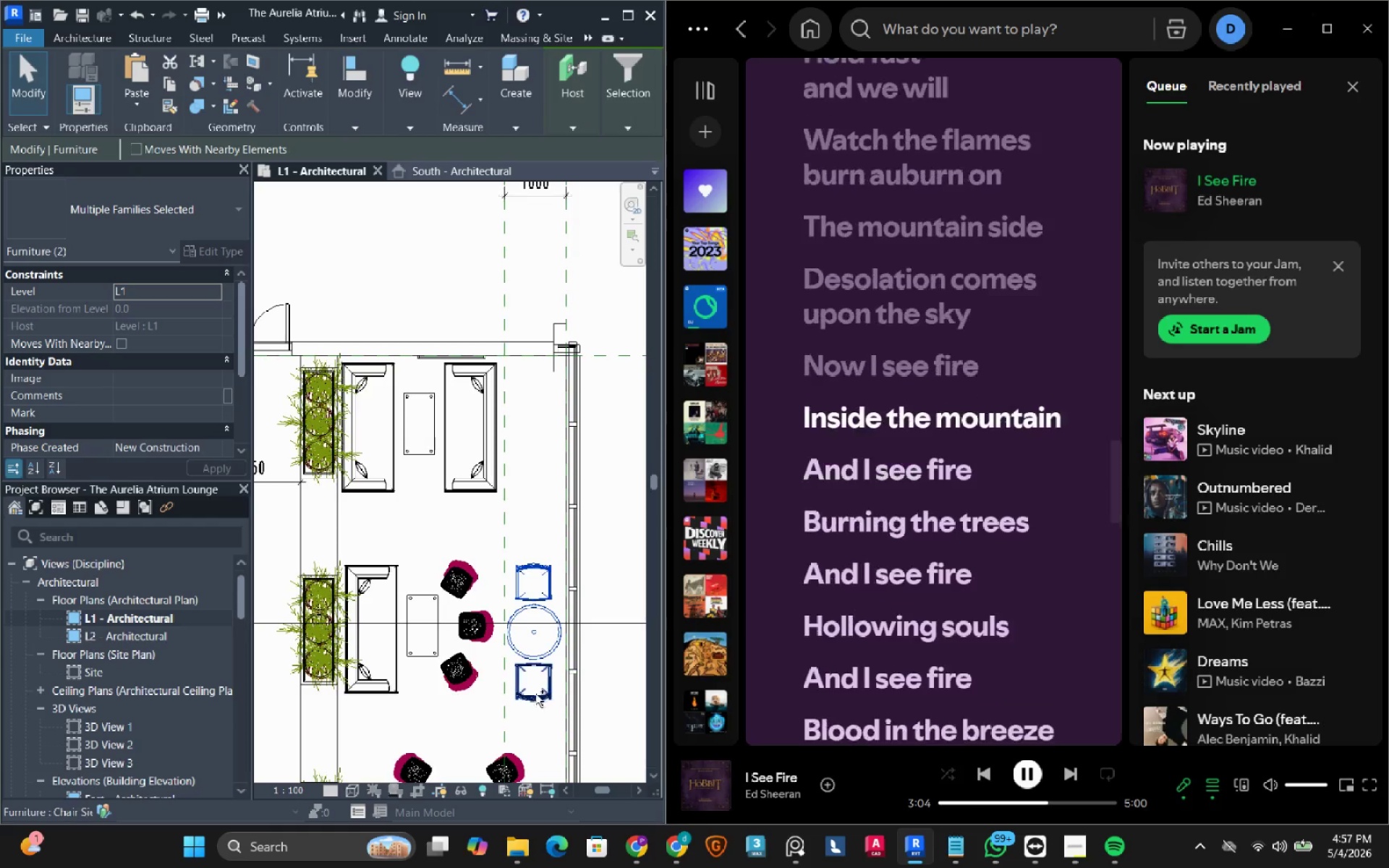 
hold_key(key=ControlLeft, duration=1.58)
left_click([551, 652])
 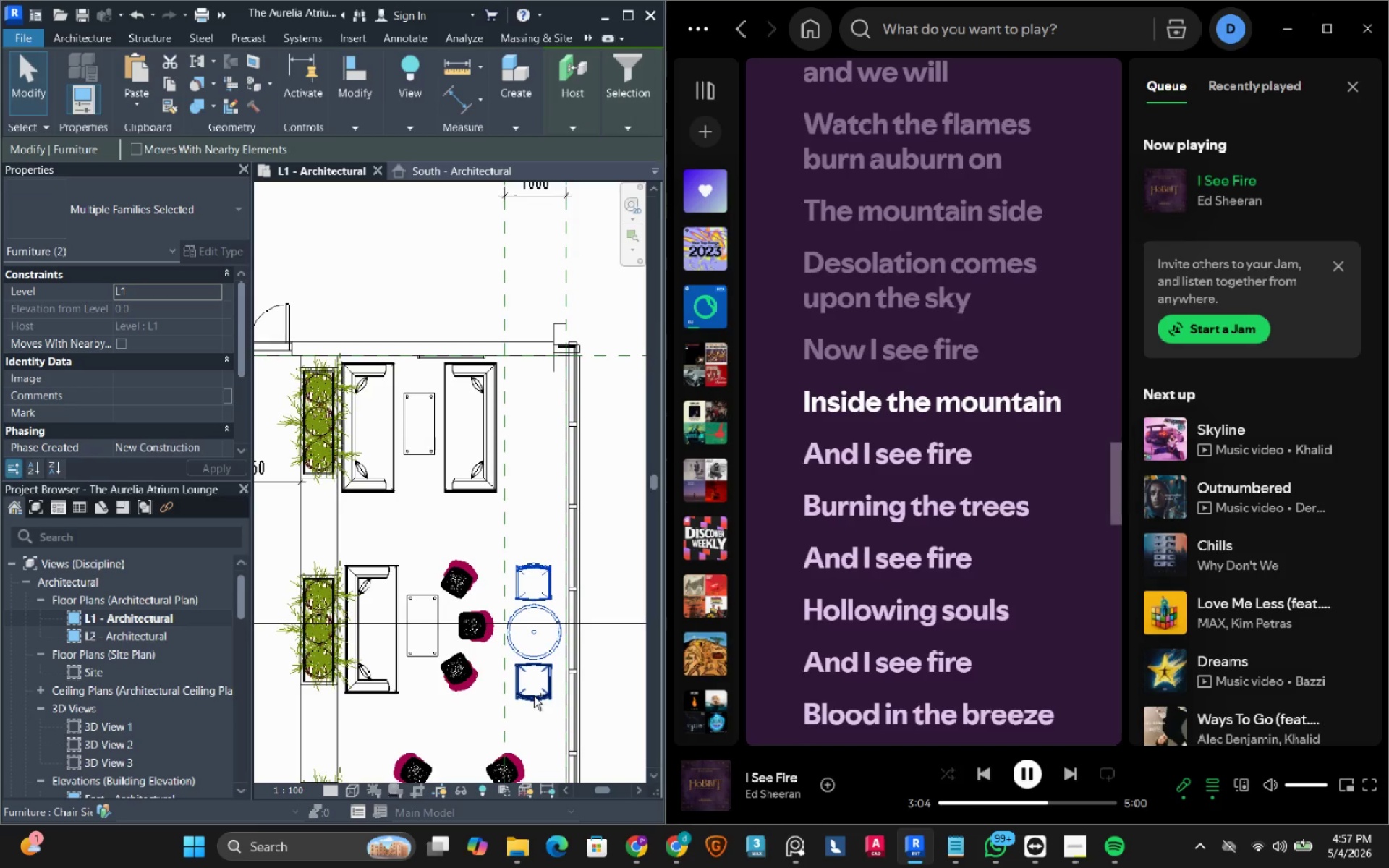 
left_click([534, 697])
 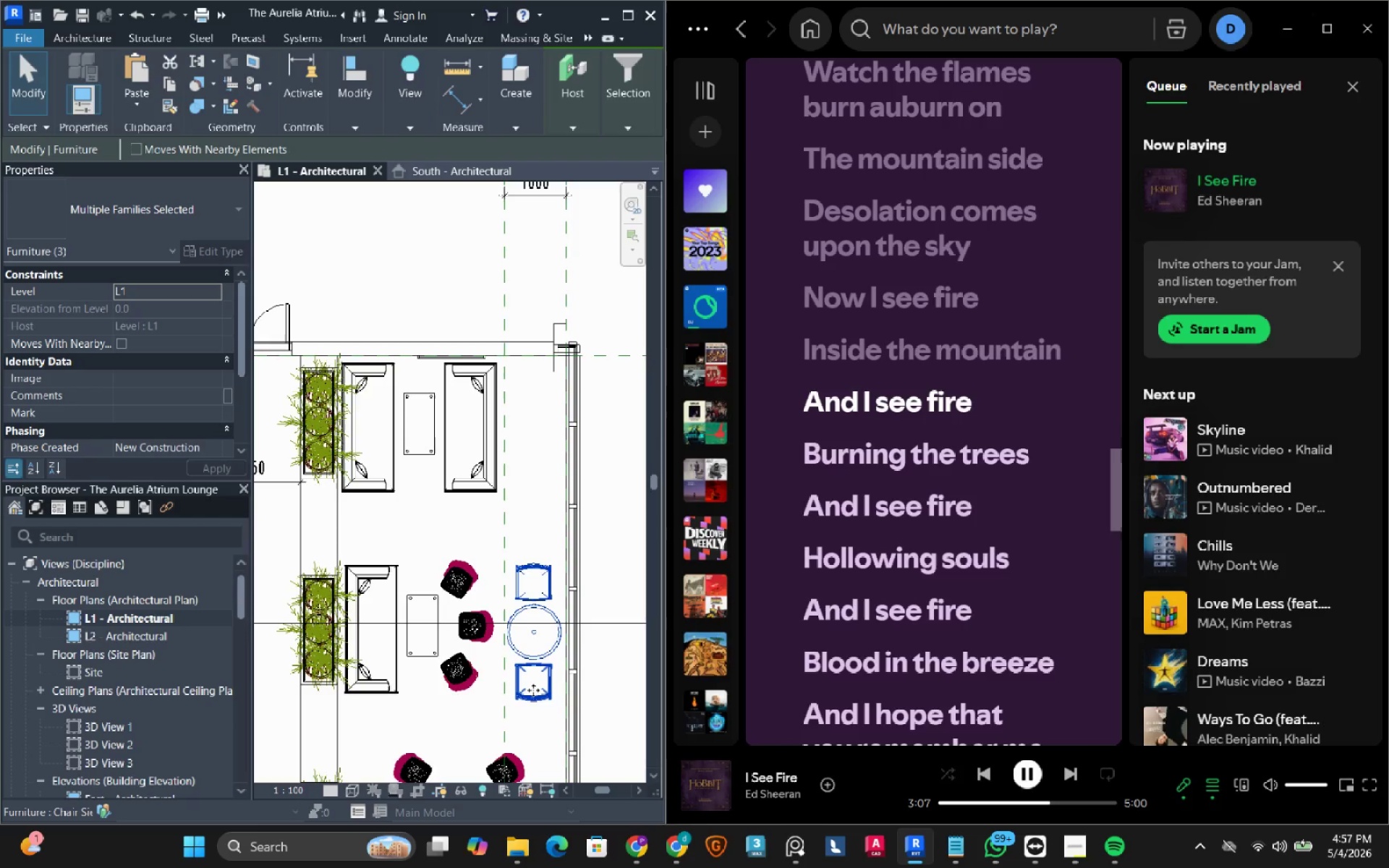 
key(Shift+ArrowUp)
 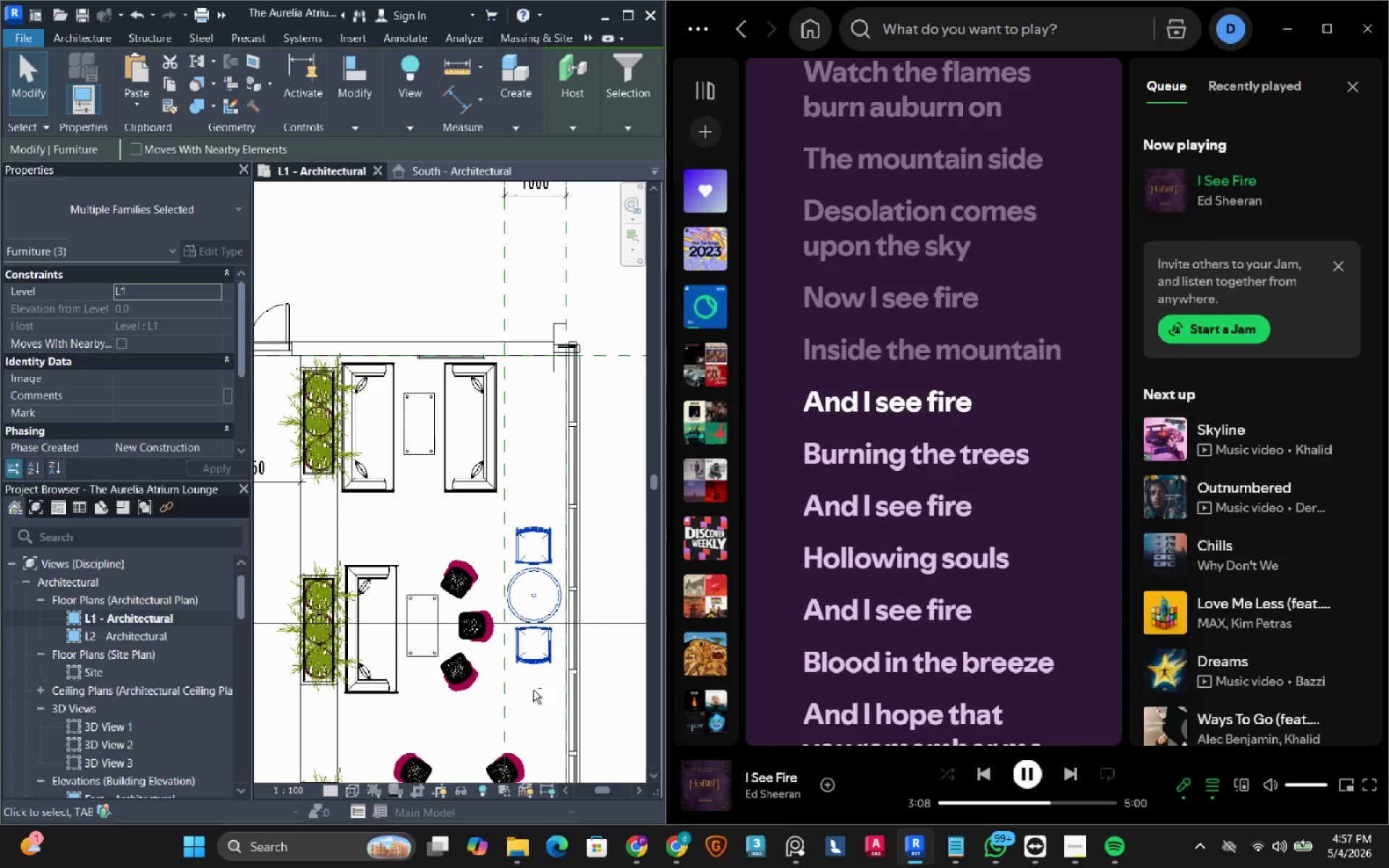 
key(Shift+ArrowUp)
 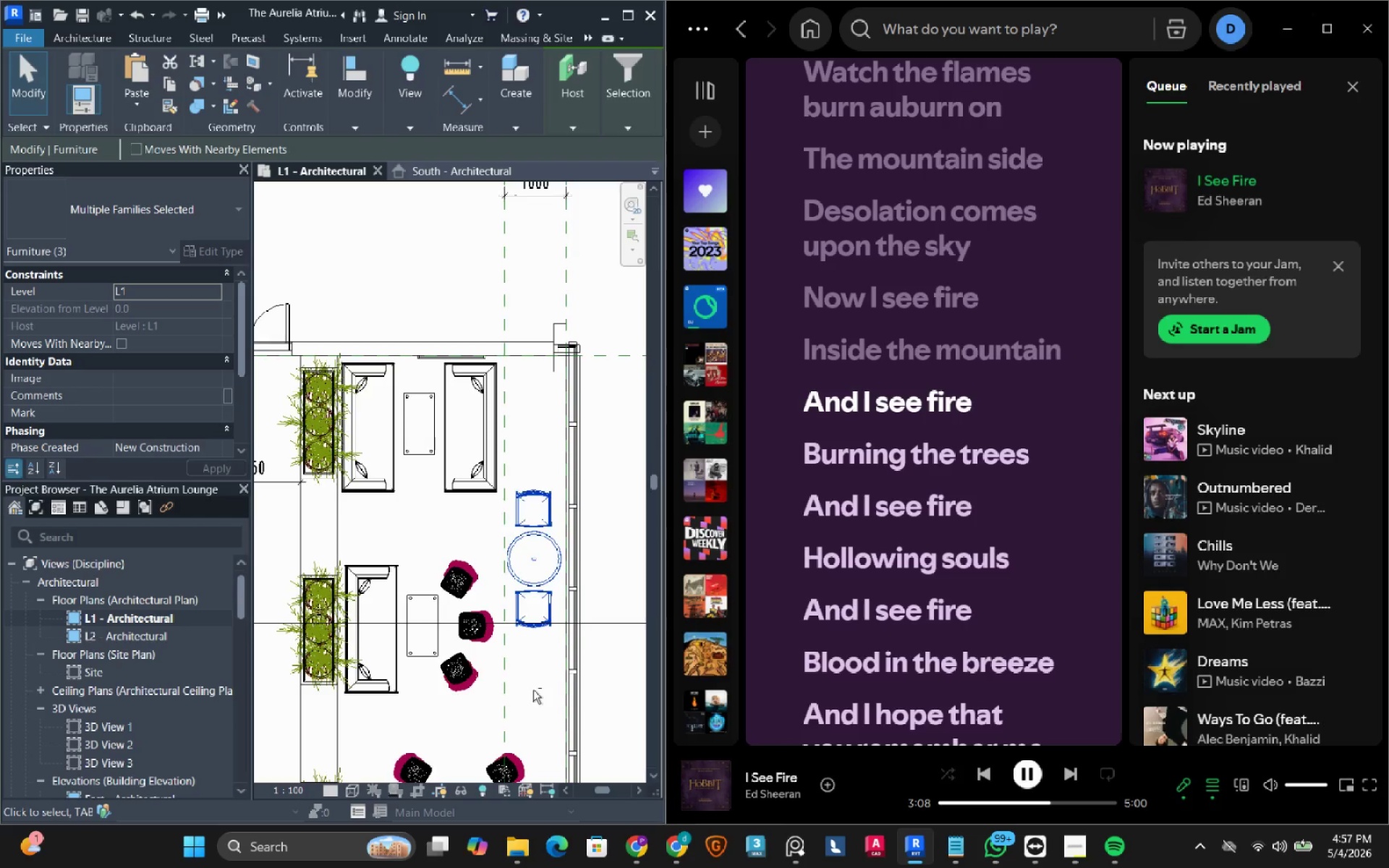 
key(Shift+ArrowUp)
 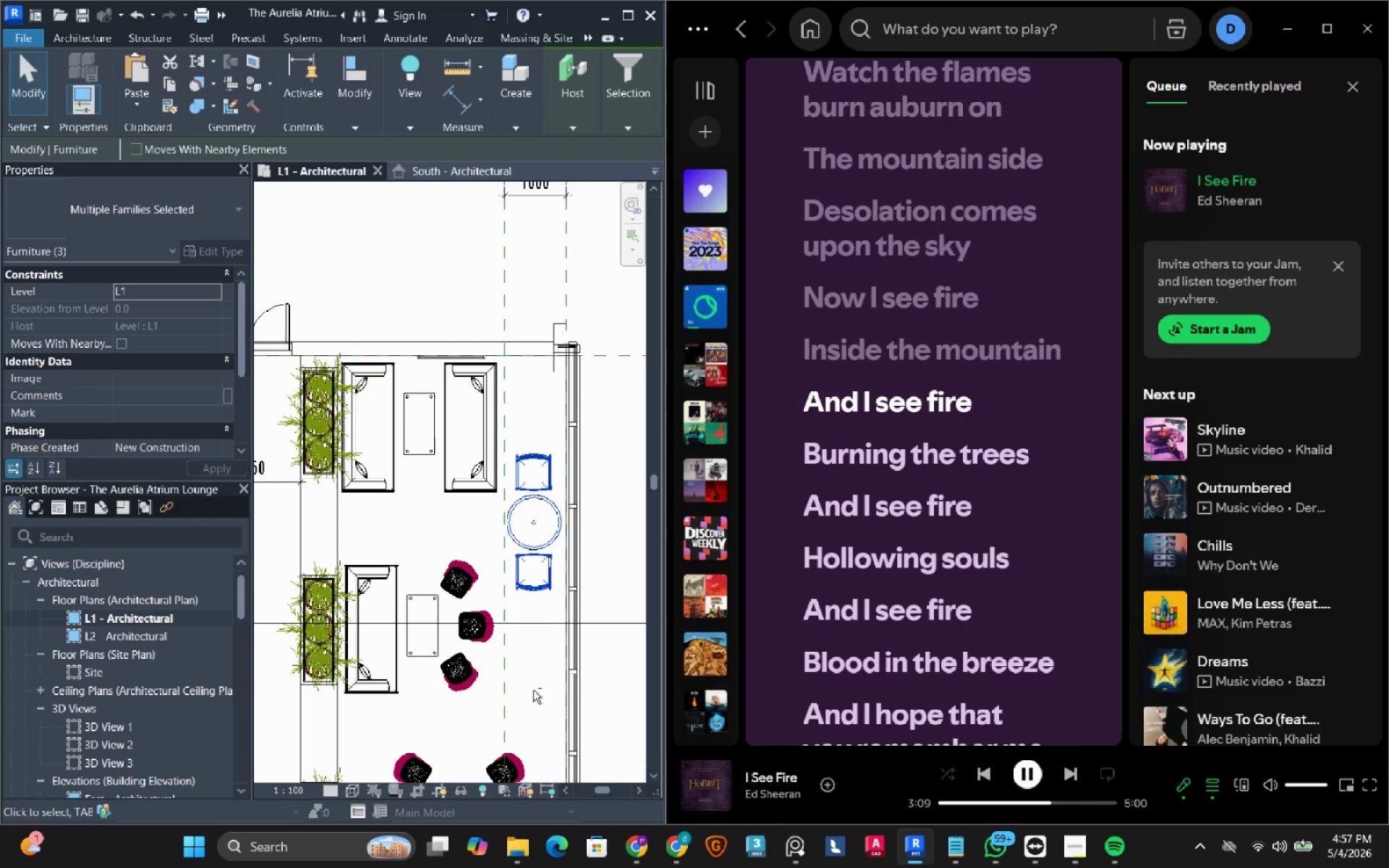 
key(Shift+ArrowUp)
 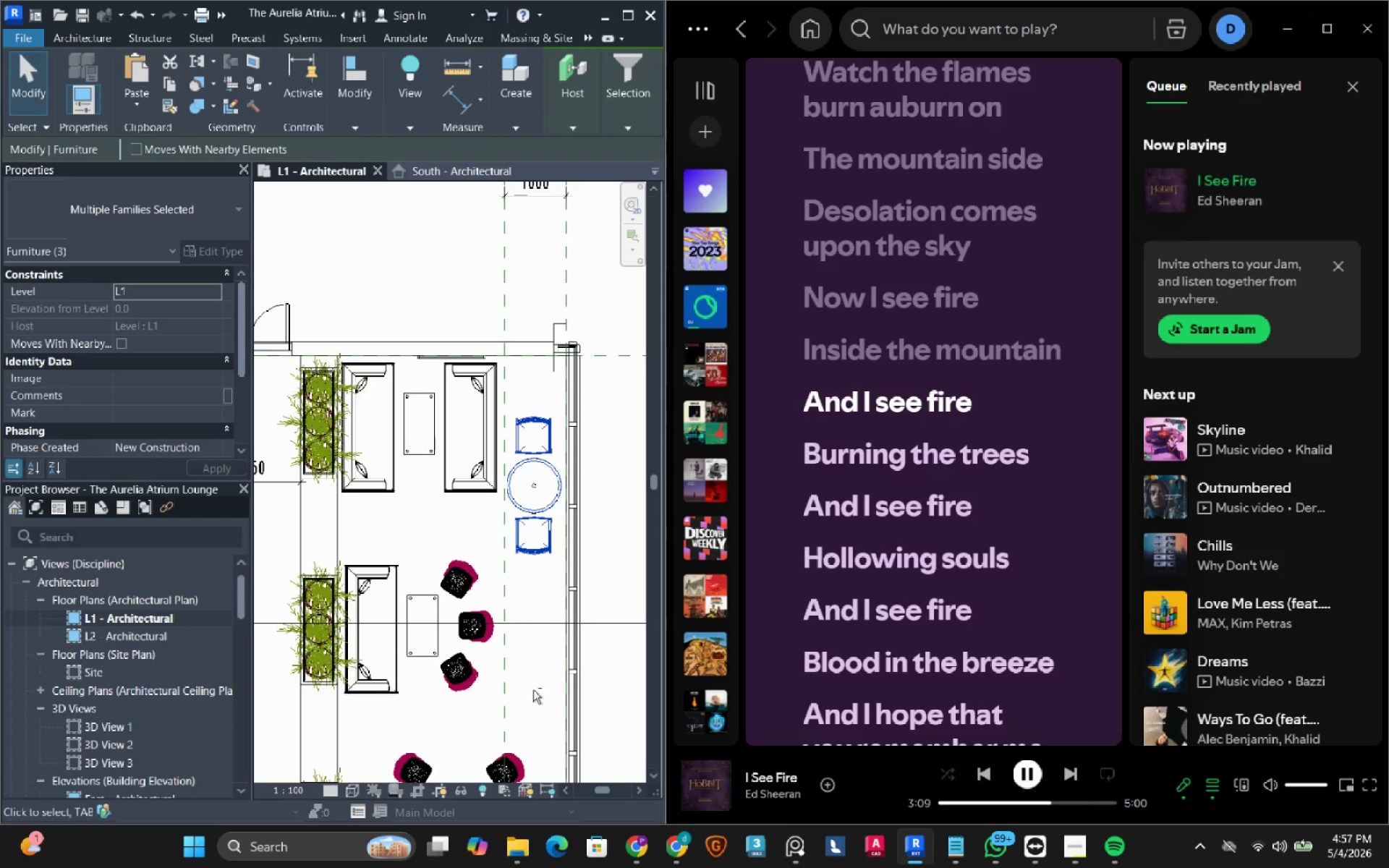 
key(Shift+ArrowUp)
 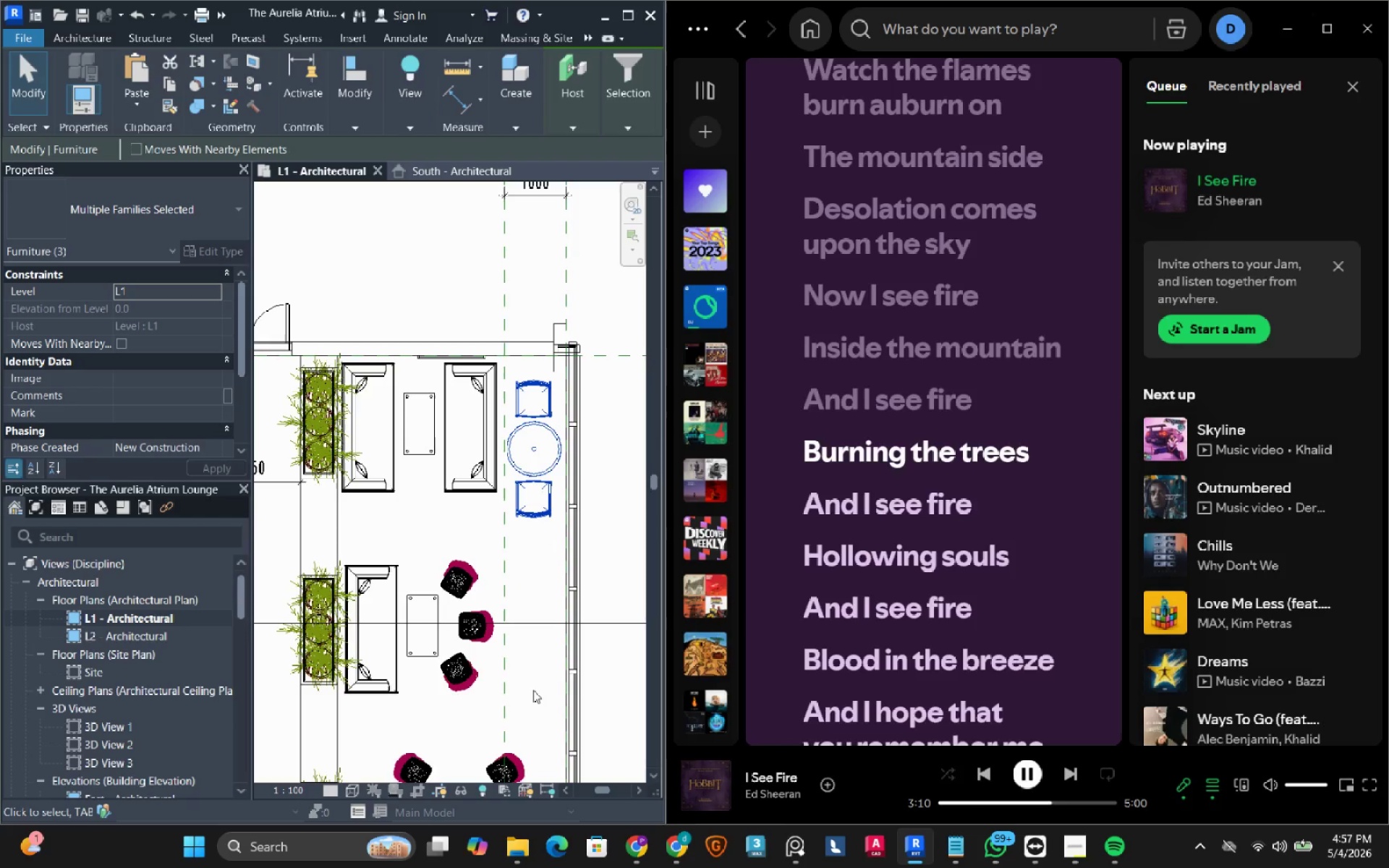 
key(ArrowUp)
 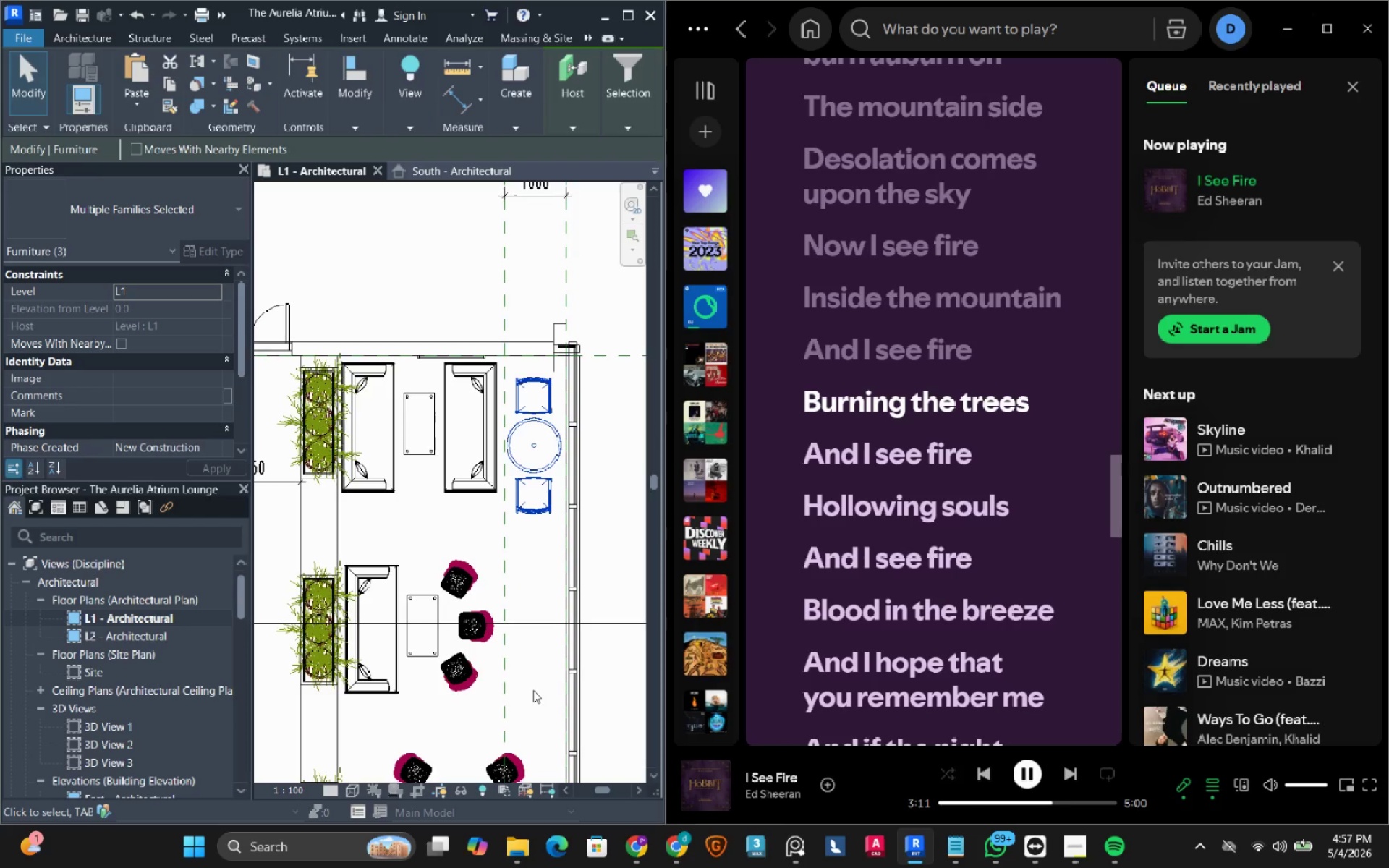 
key(ArrowUp)
 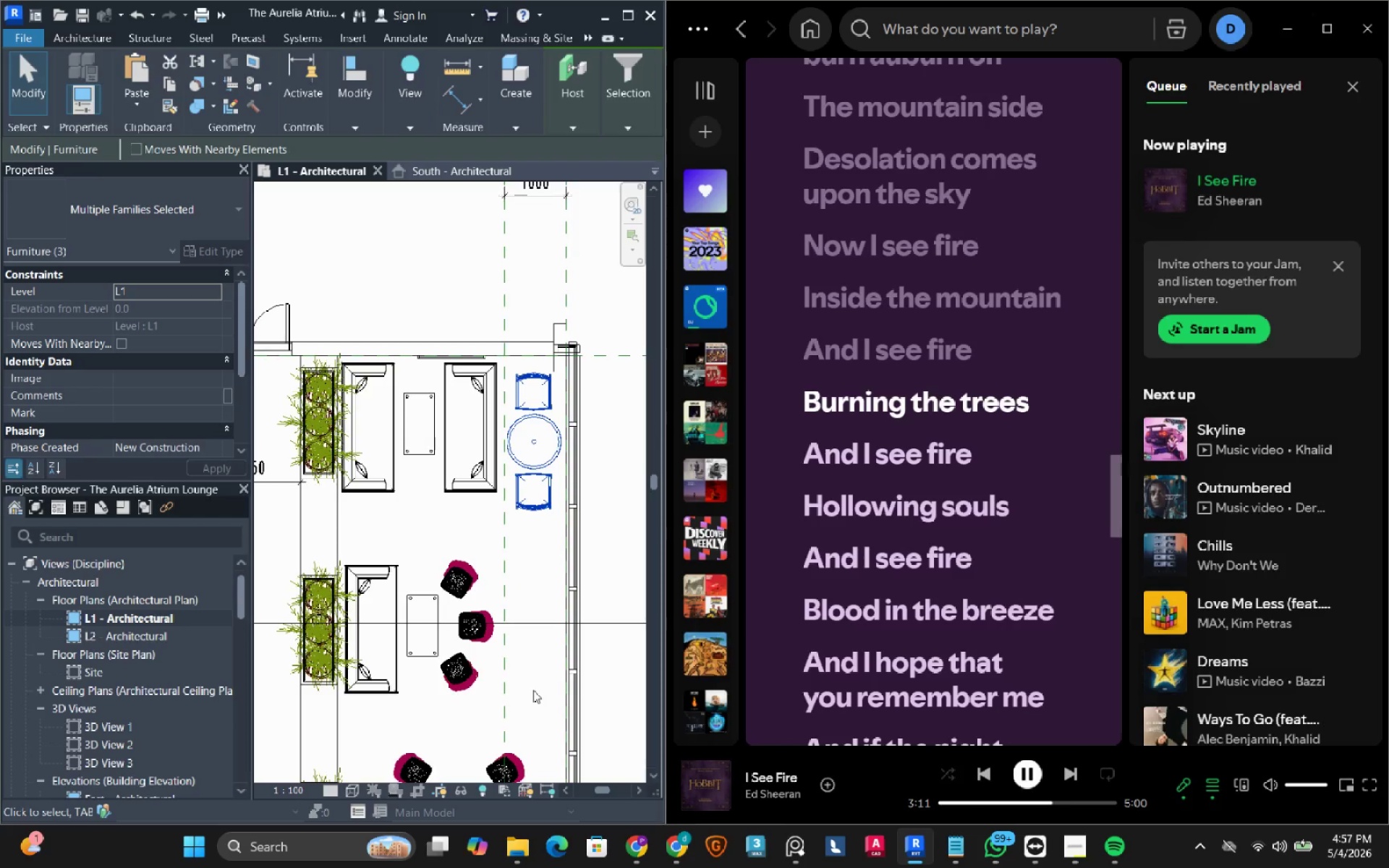 
key(ArrowUp)
 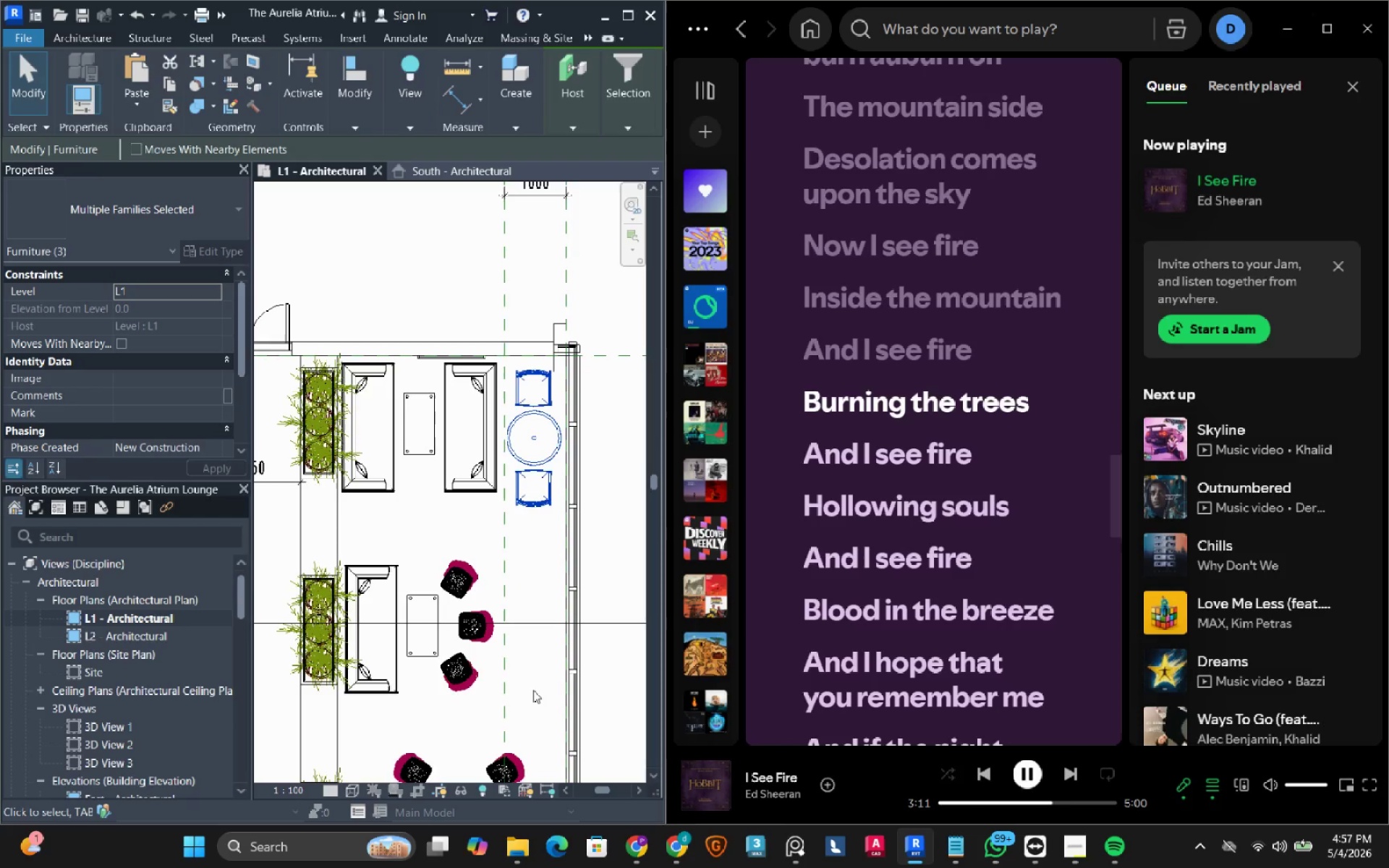 
key(ArrowUp)
 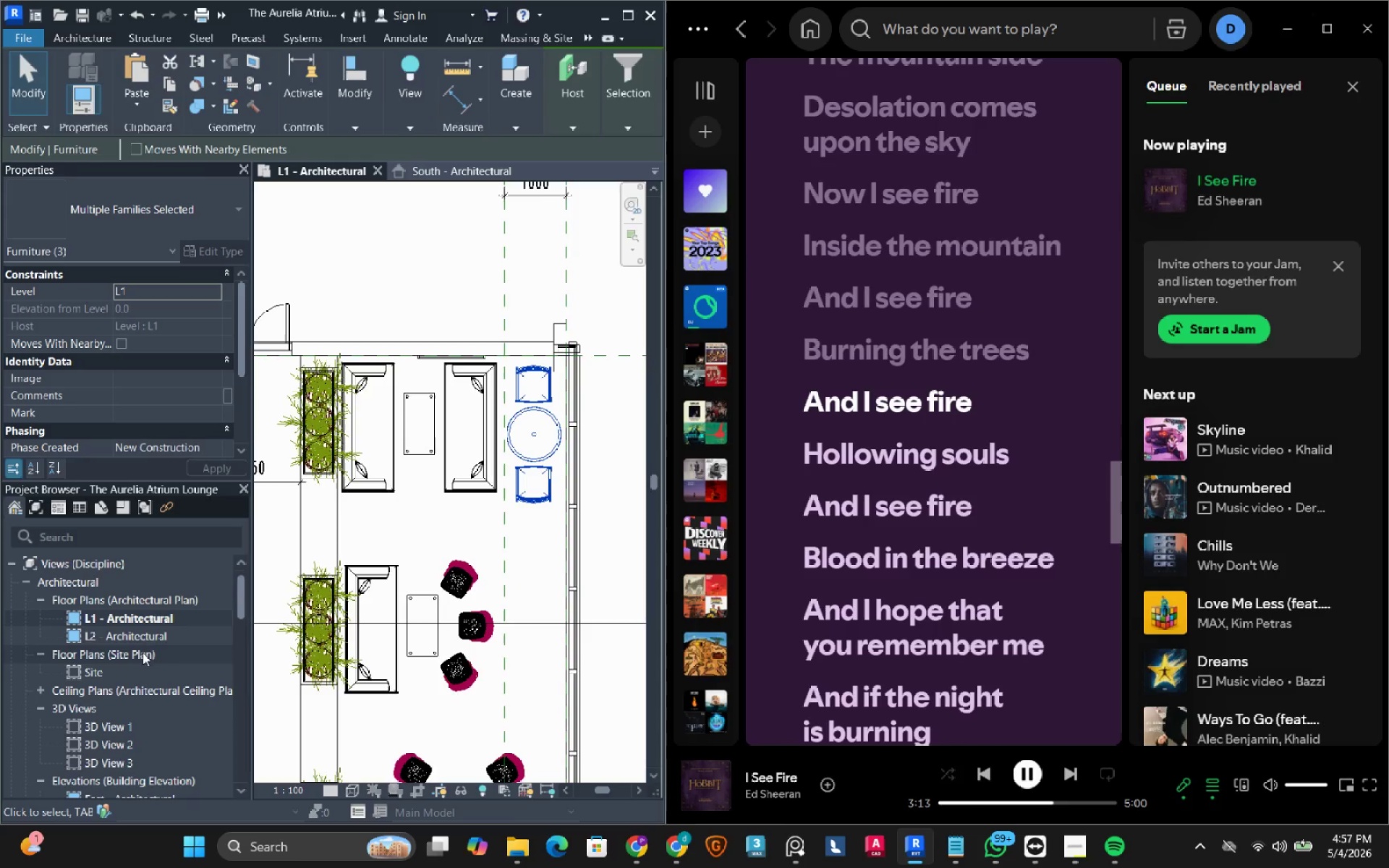 
double_click([121, 725])
 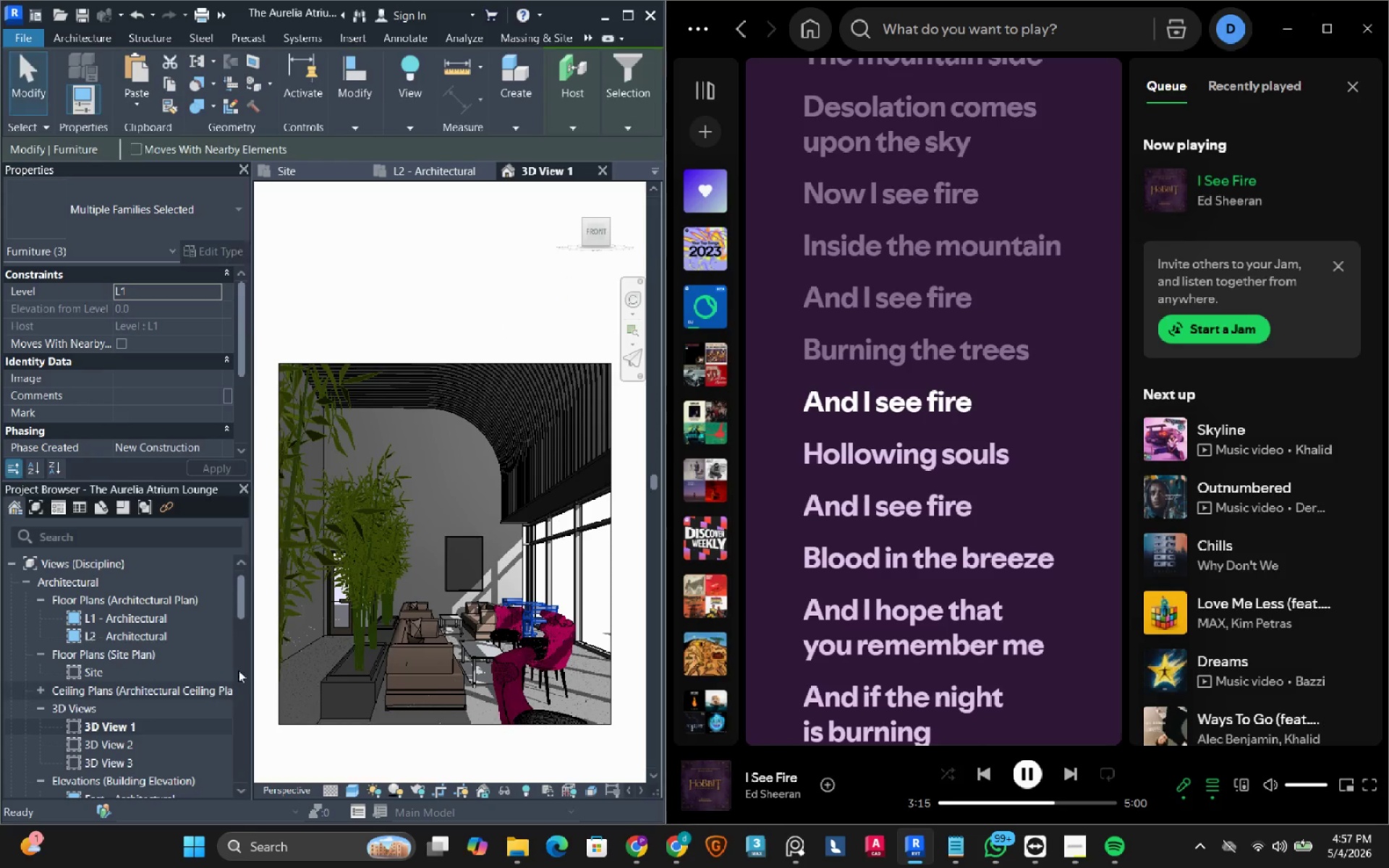 
mouse_move([381, 556])
 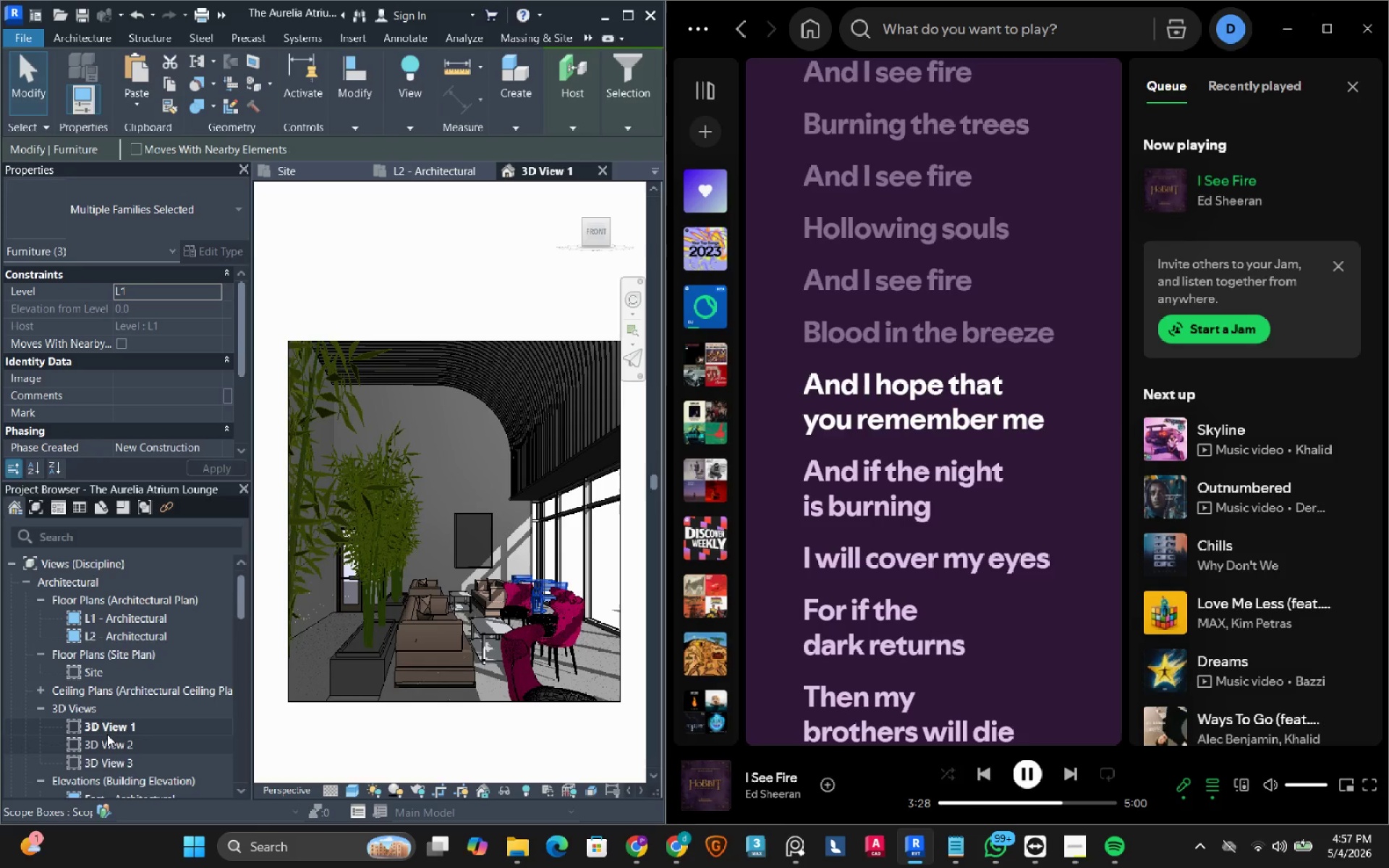 
wait(5.56)
 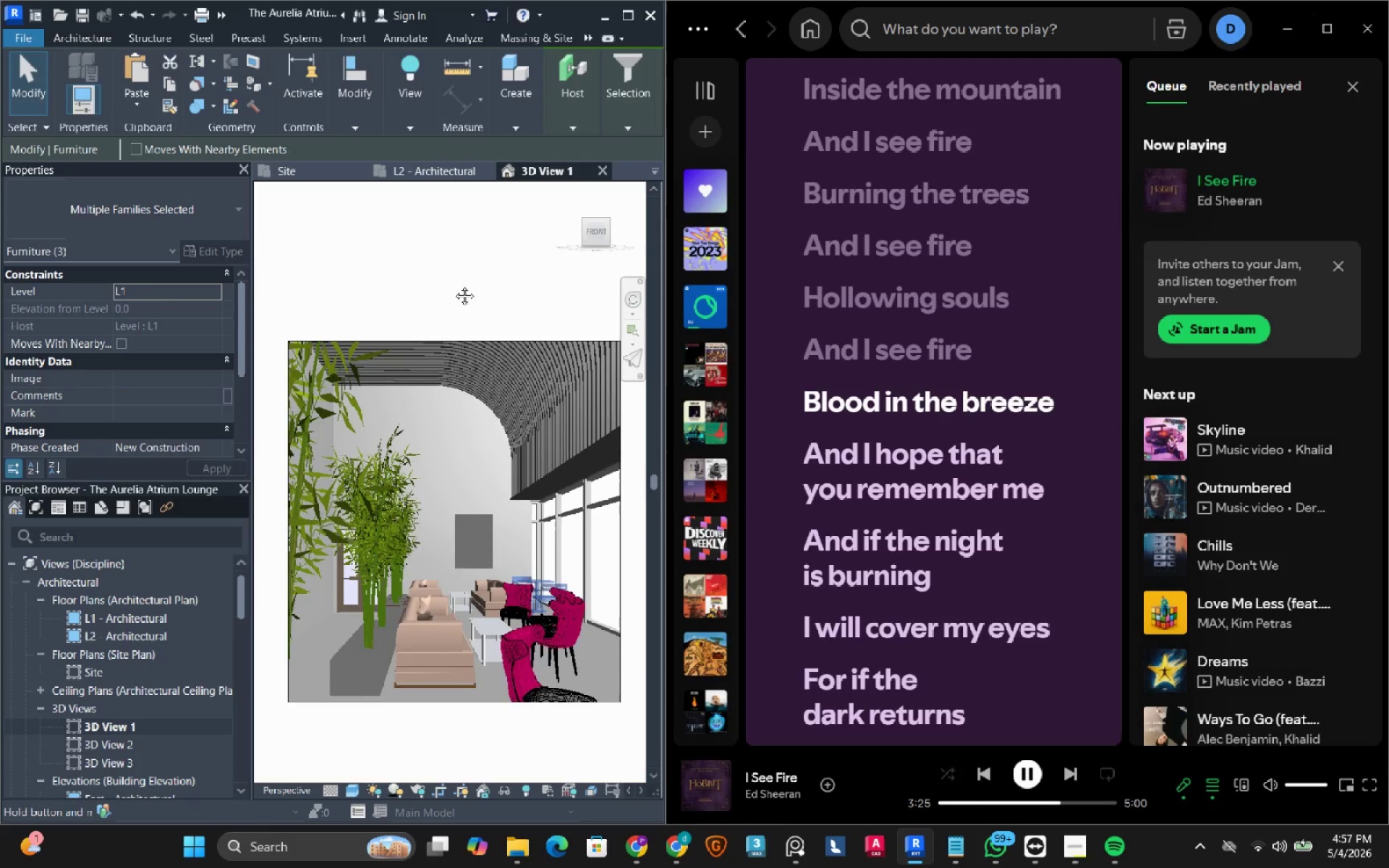 
double_click([122, 621])
 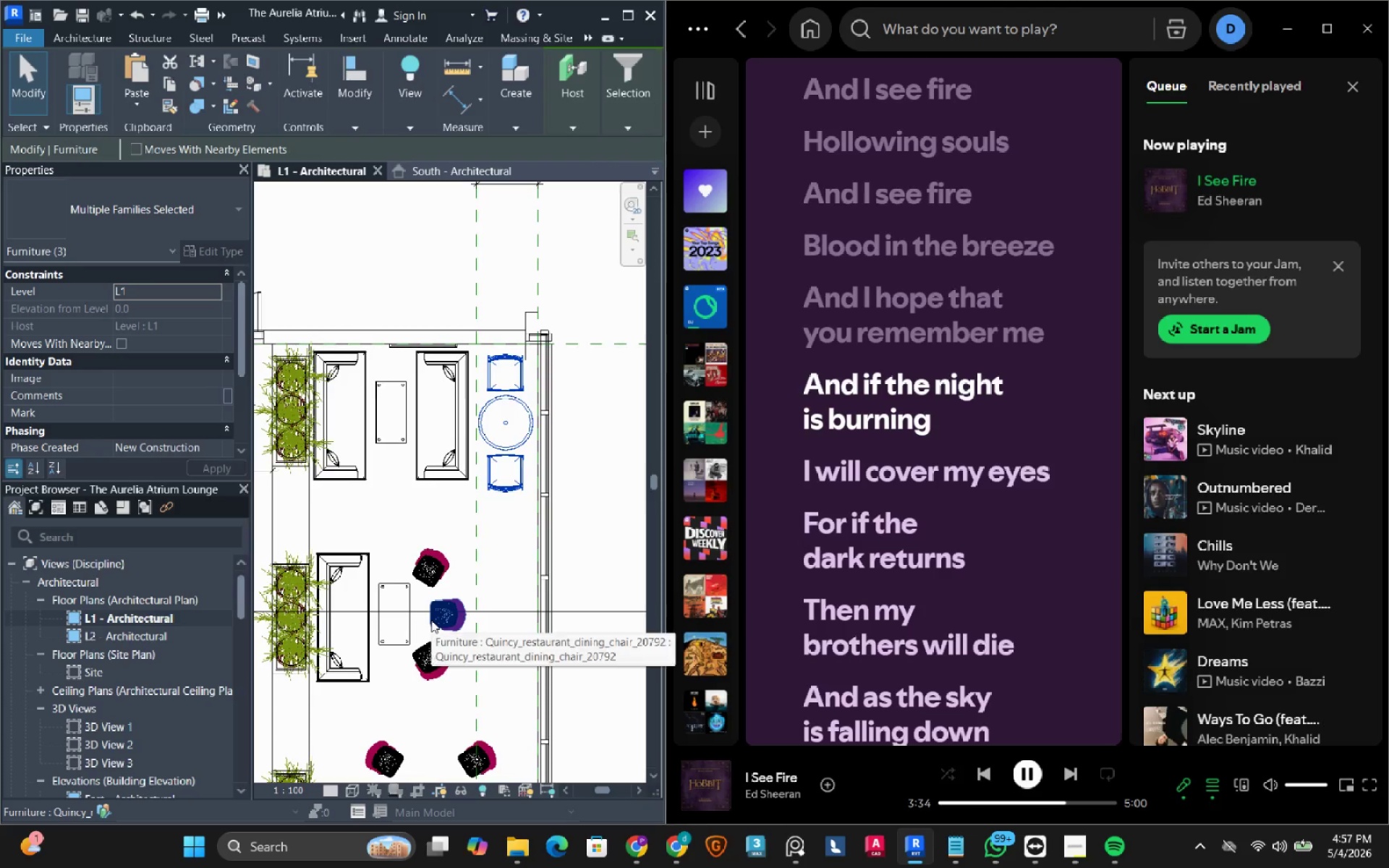 
wait(9.91)
 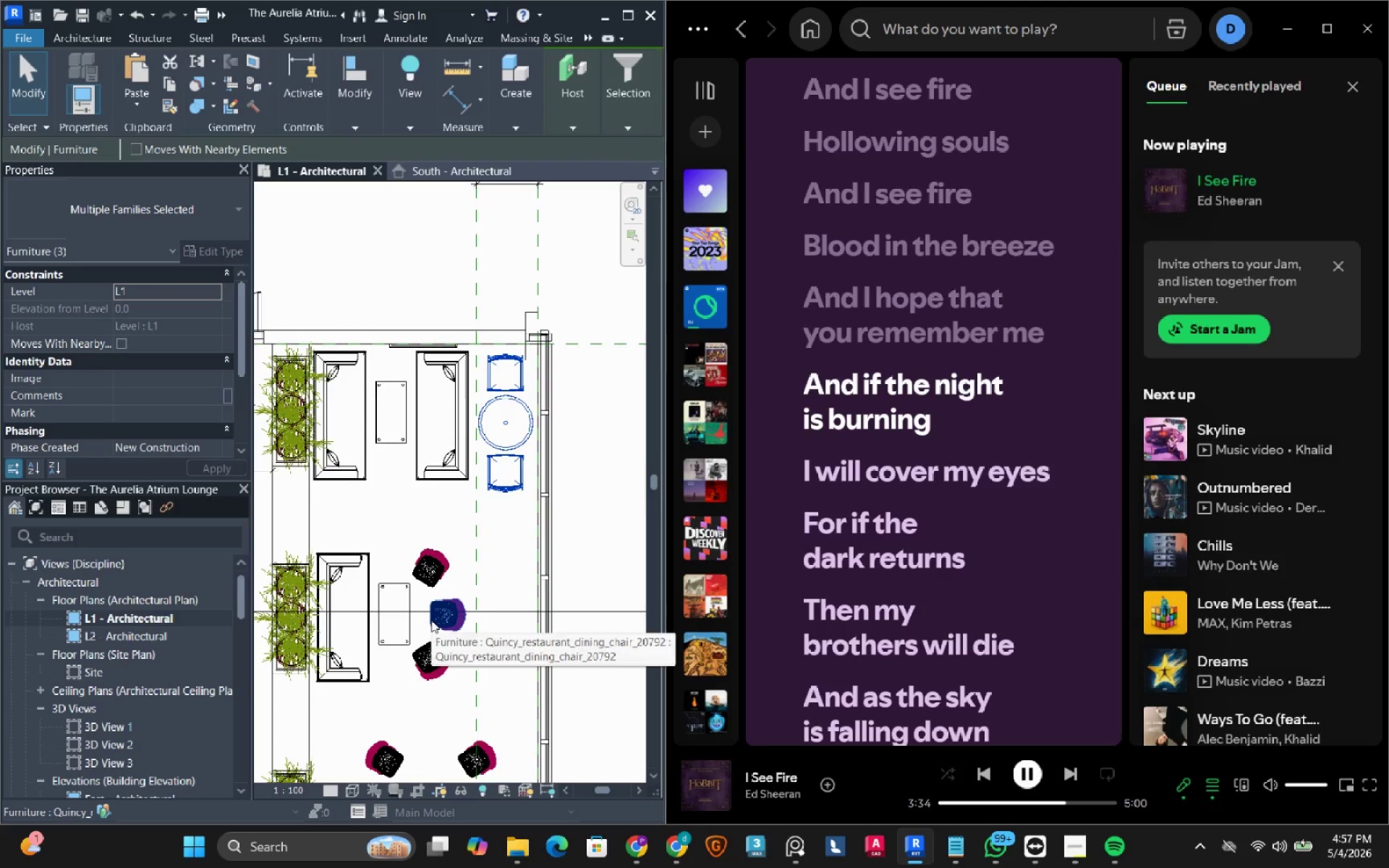 
scroll: coordinate [423, 573], scroll_direction: down, amount: 2.0
 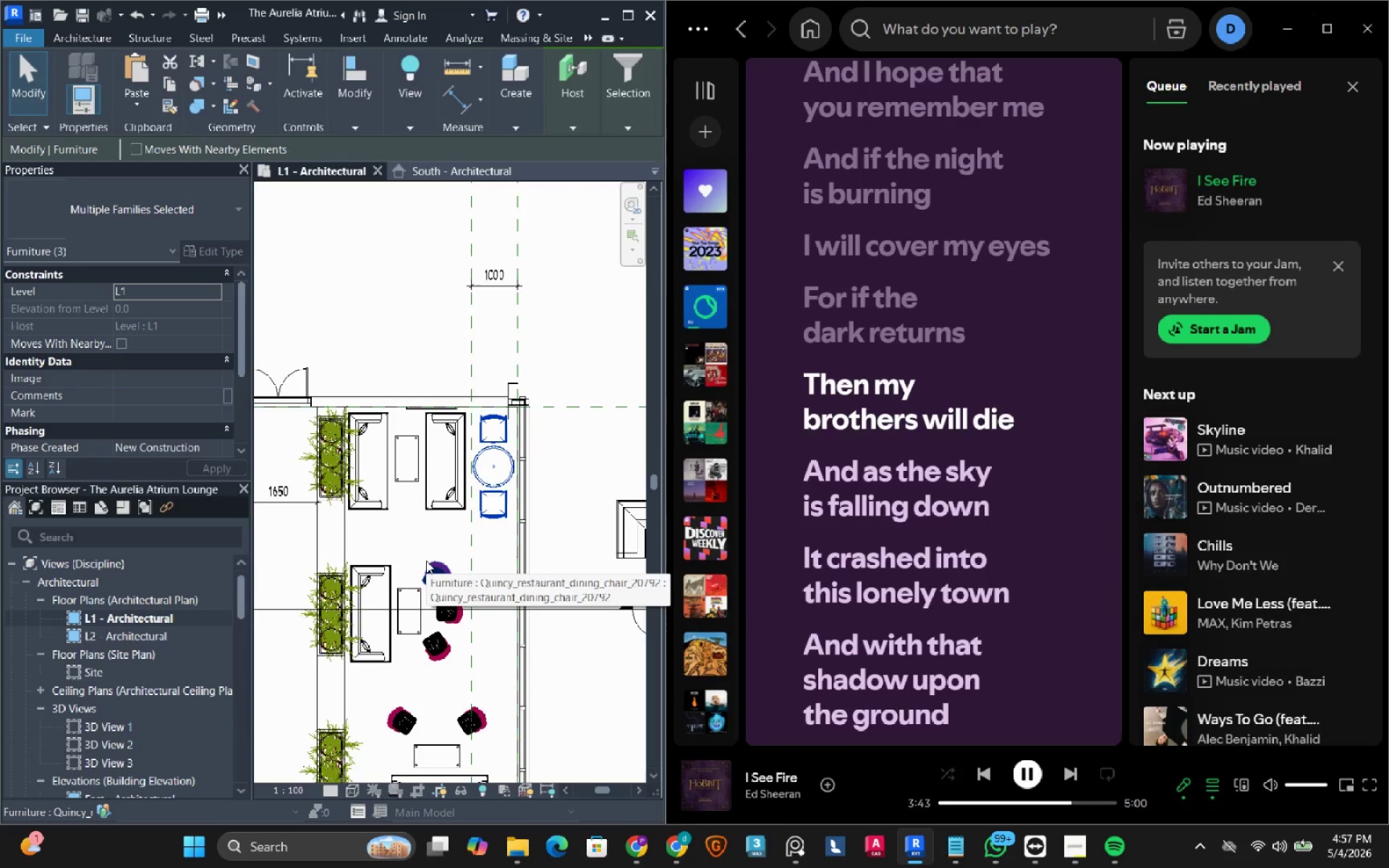 
wait(8.08)
 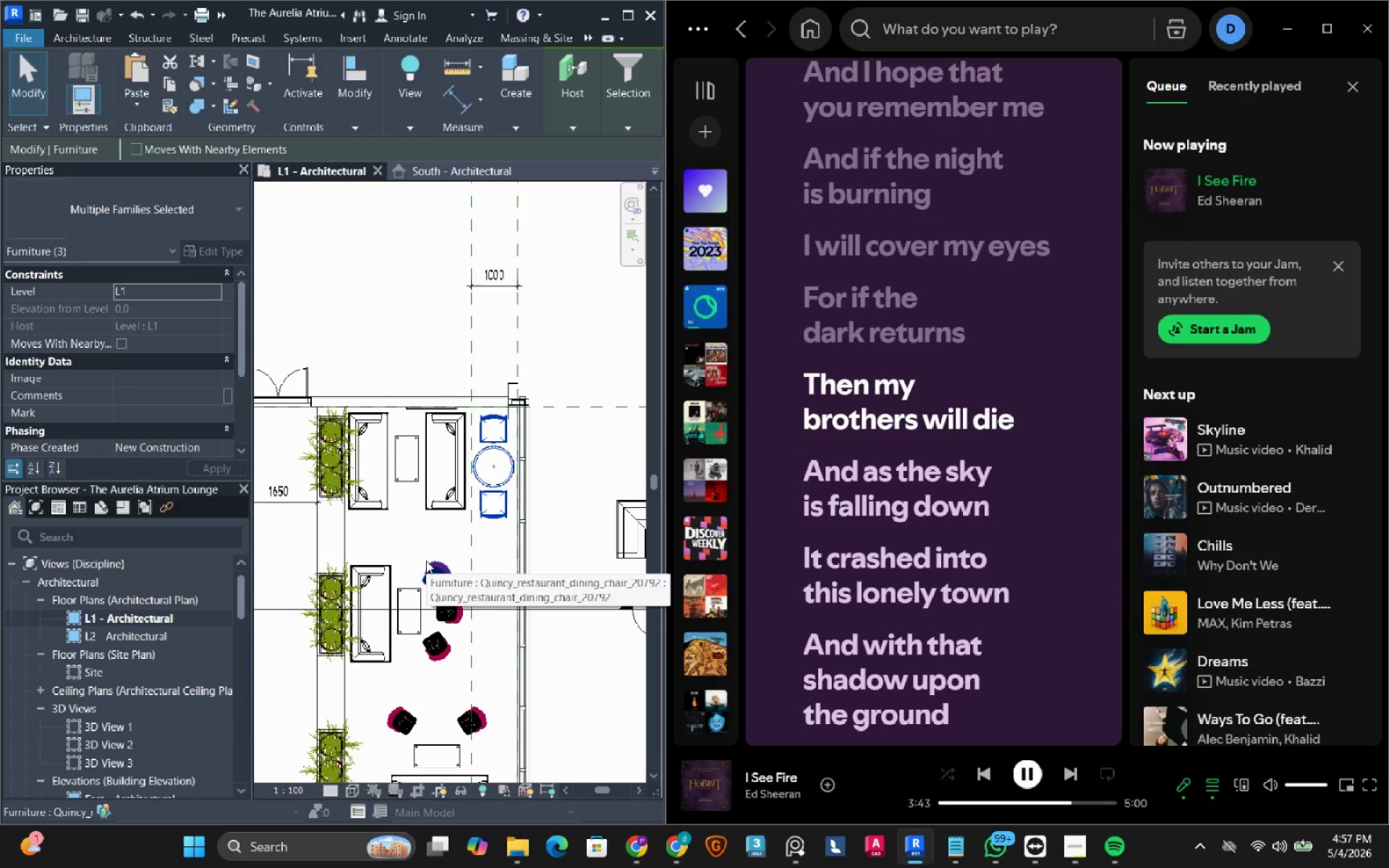 
double_click([111, 722])
 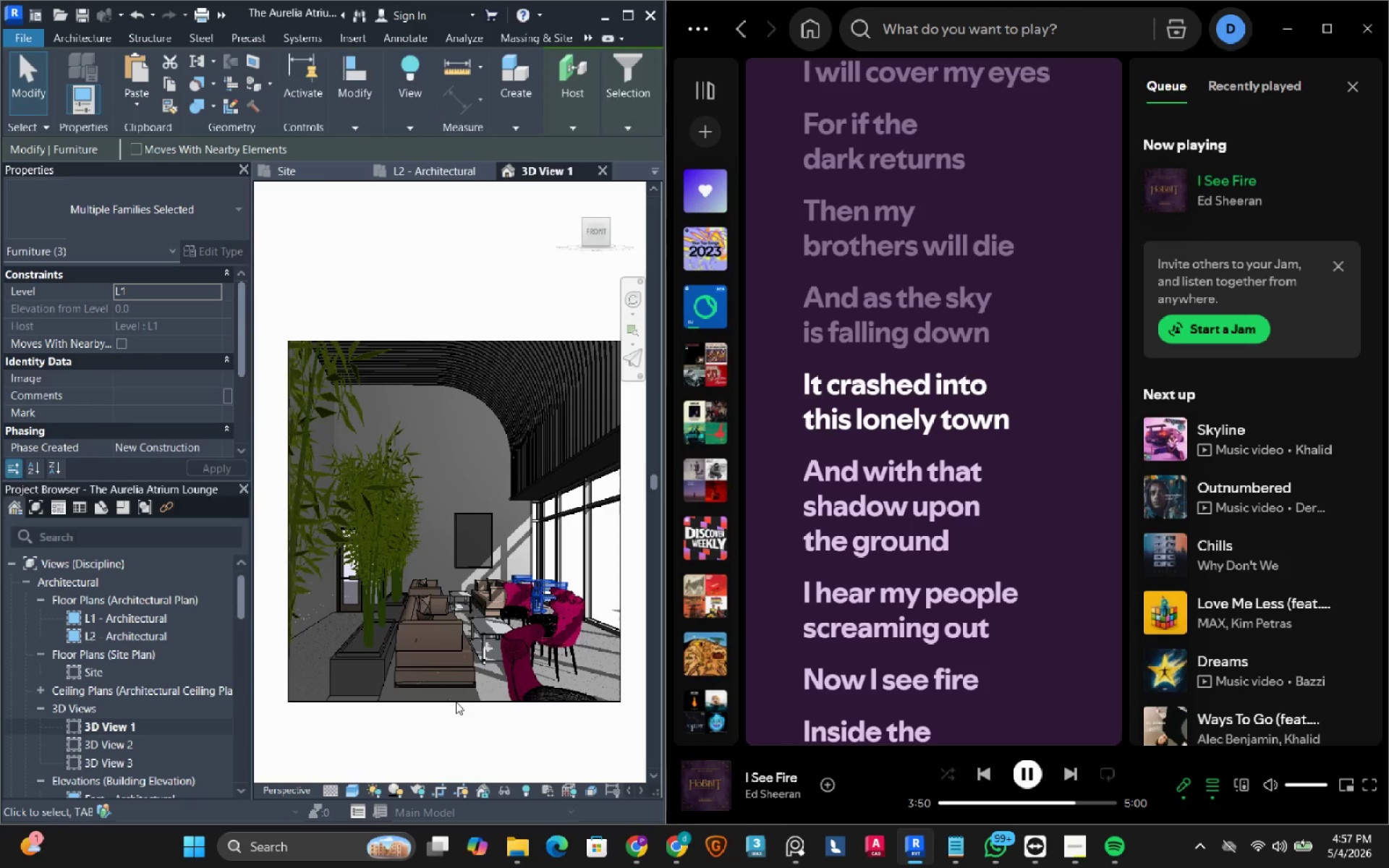 
left_click([355, 671])
 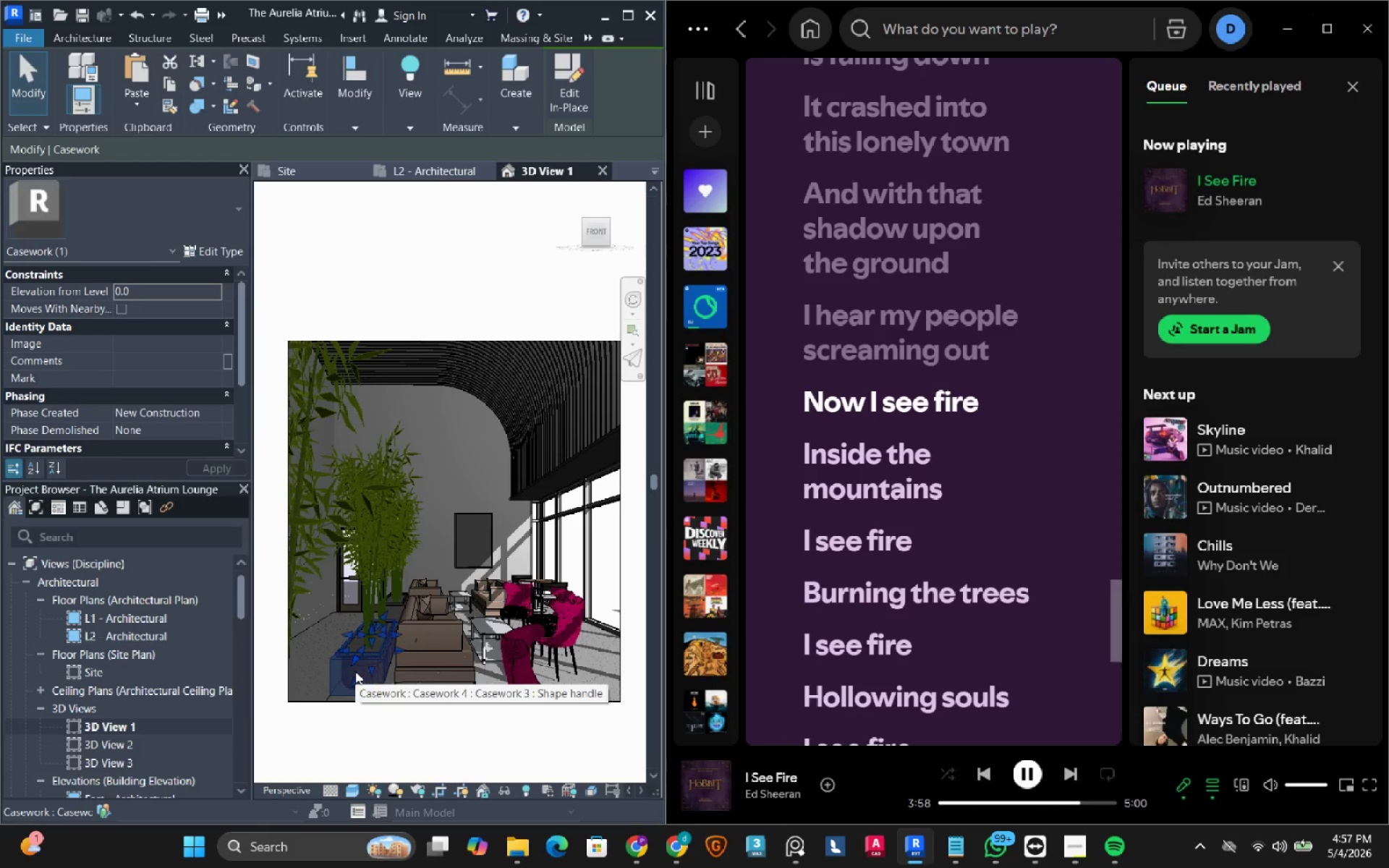 
wait(12.28)
 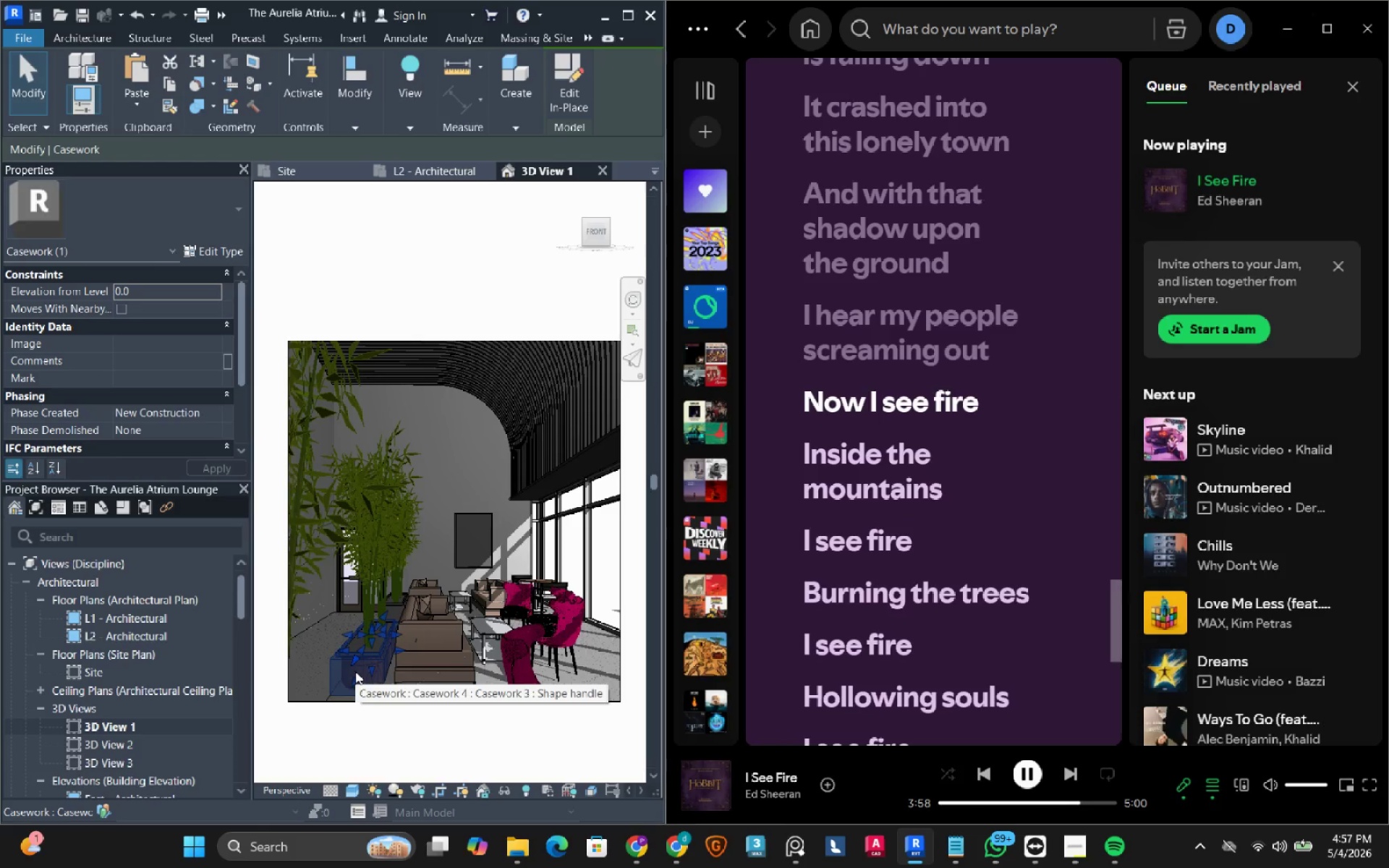 
double_click([135, 612])
 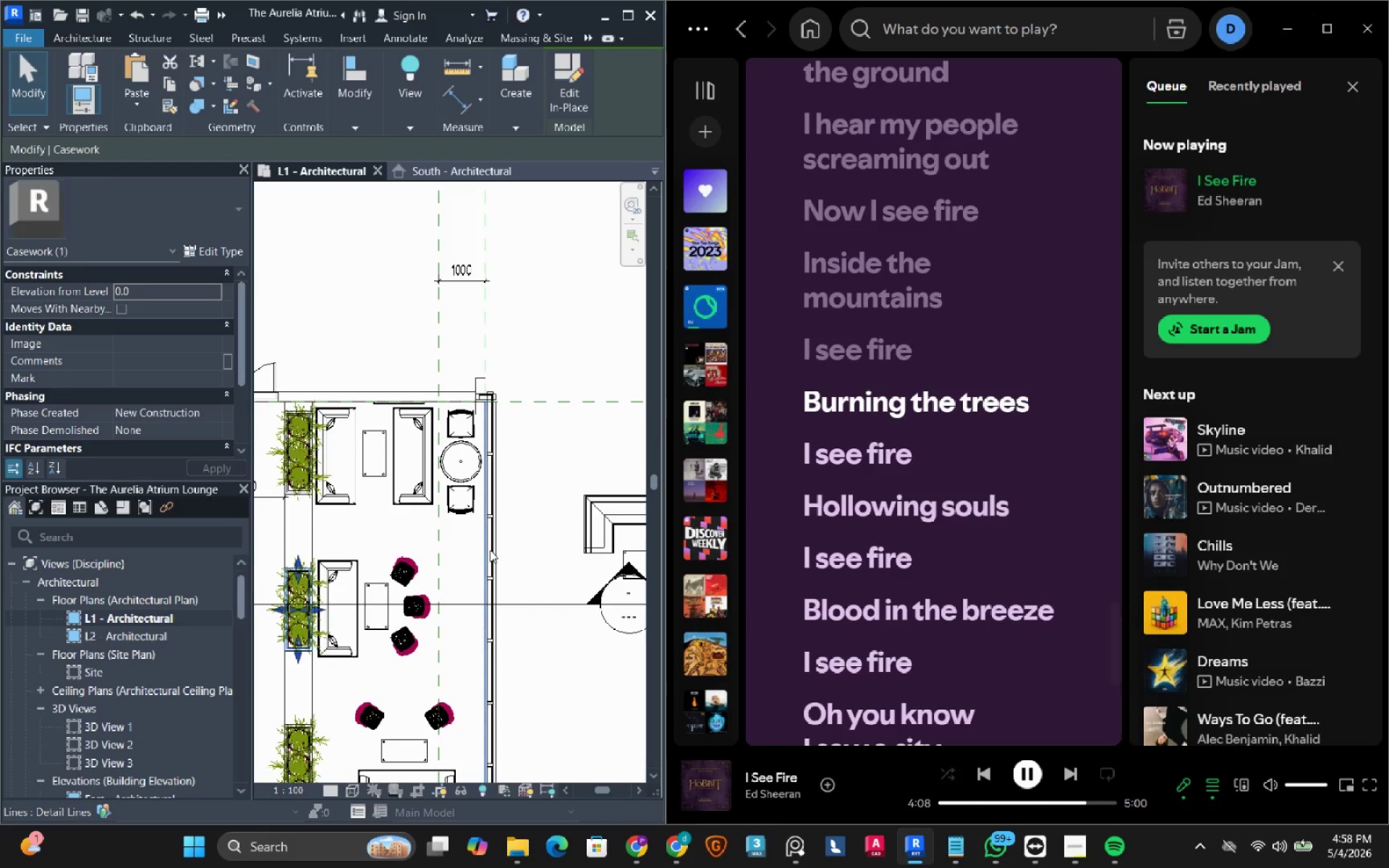 
wait(7.31)
 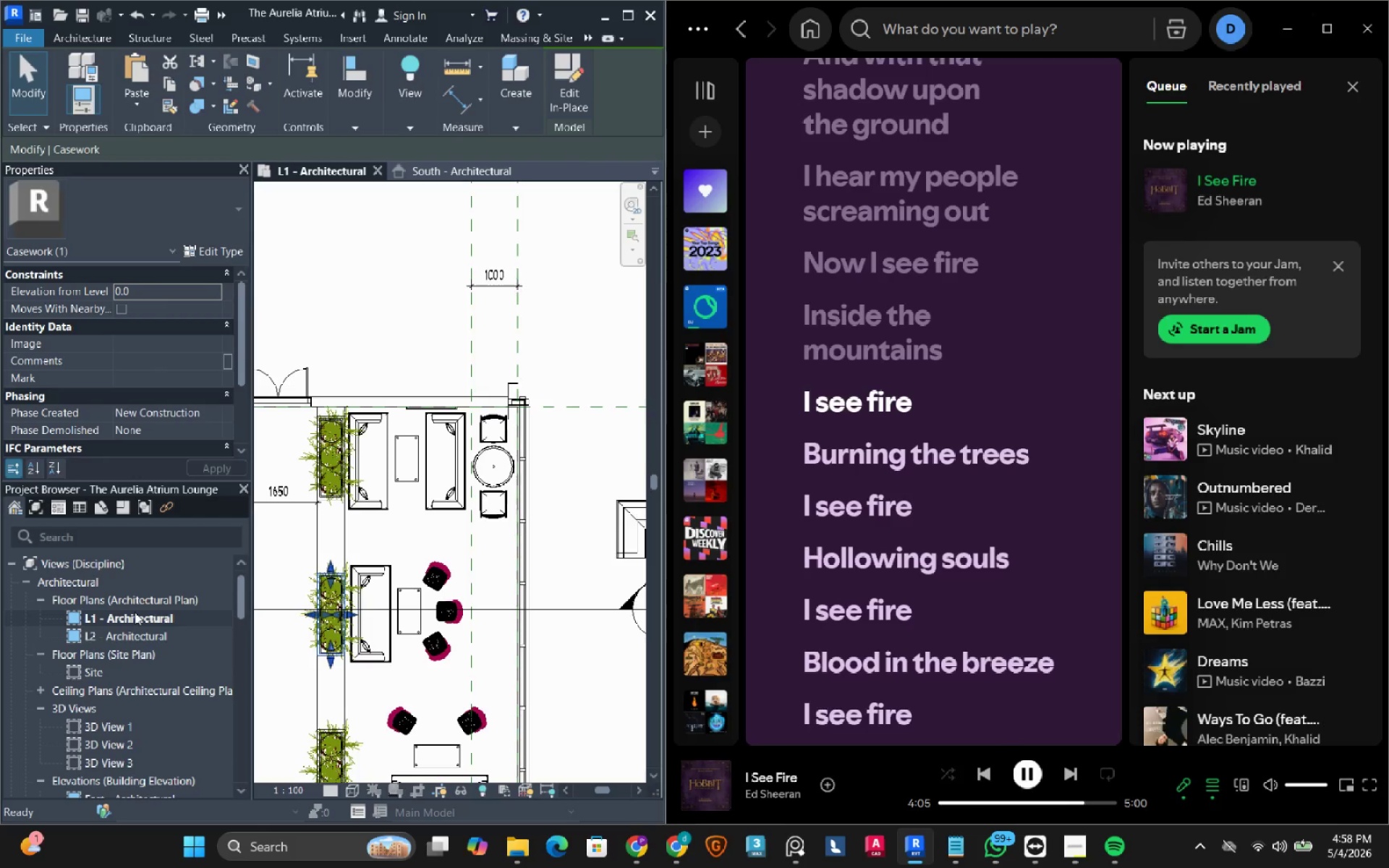 
left_click([568, 441])
 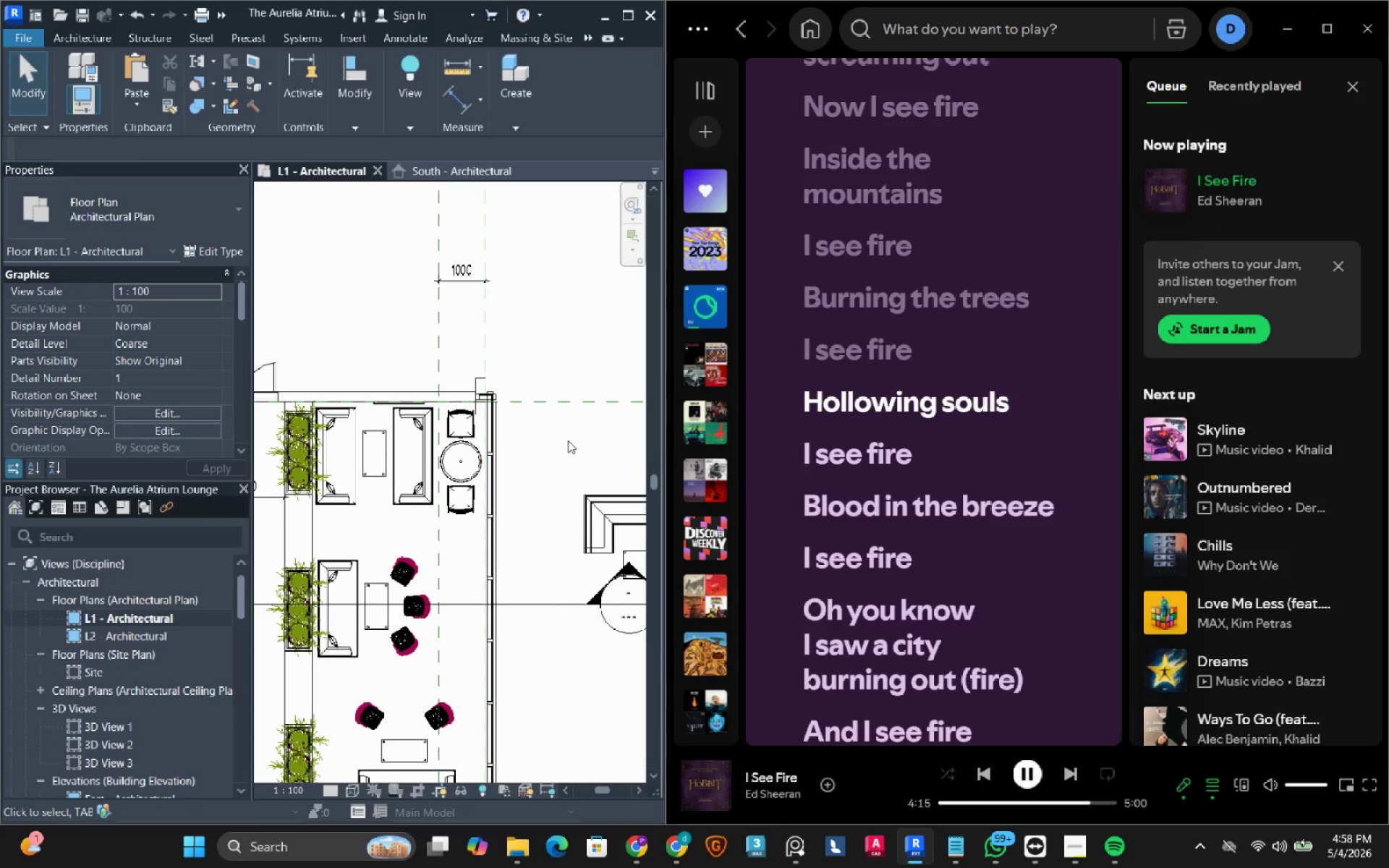 
wait(6.73)
 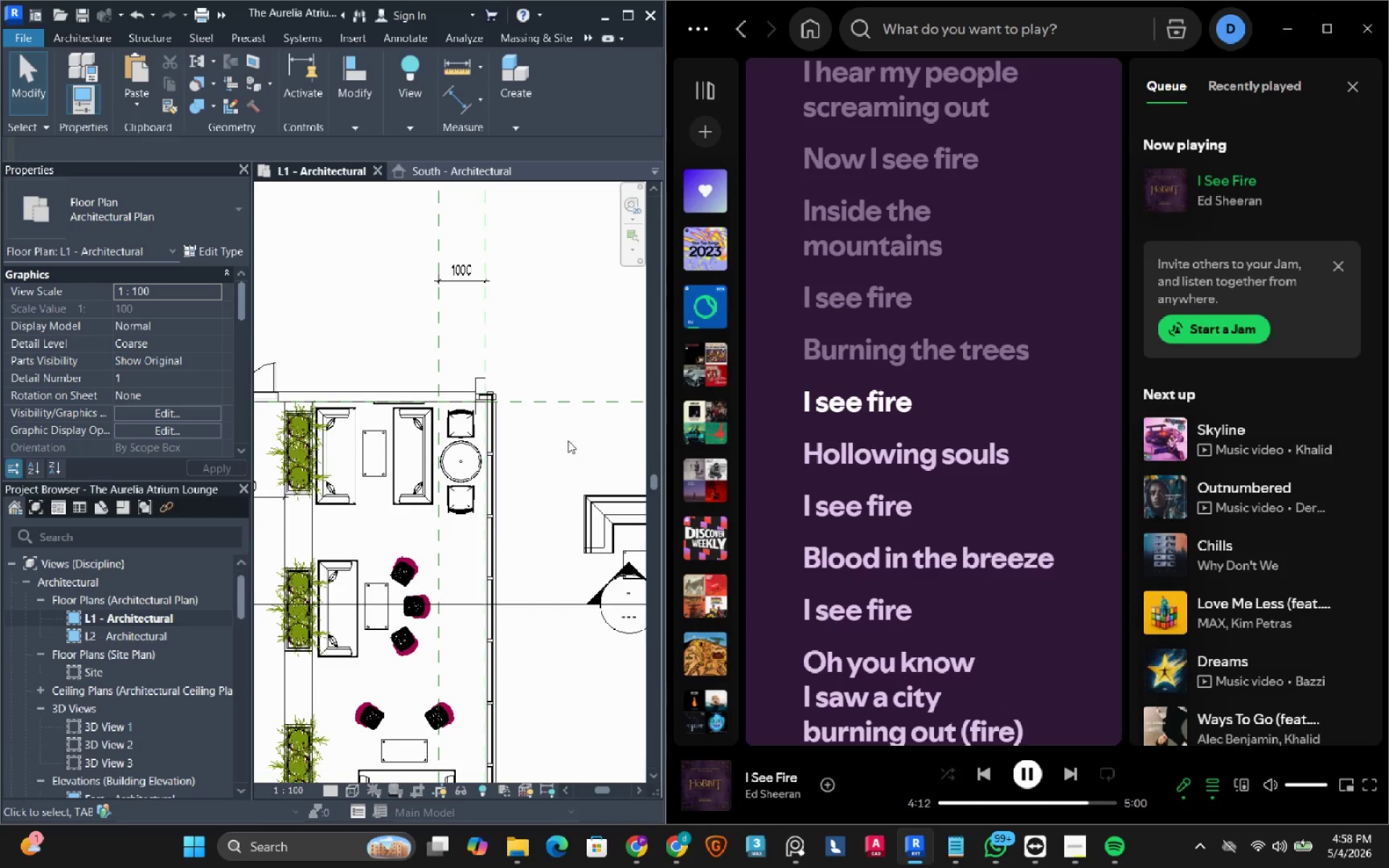 
scroll: coordinate [412, 450], scroll_direction: up, amount: 3.0
 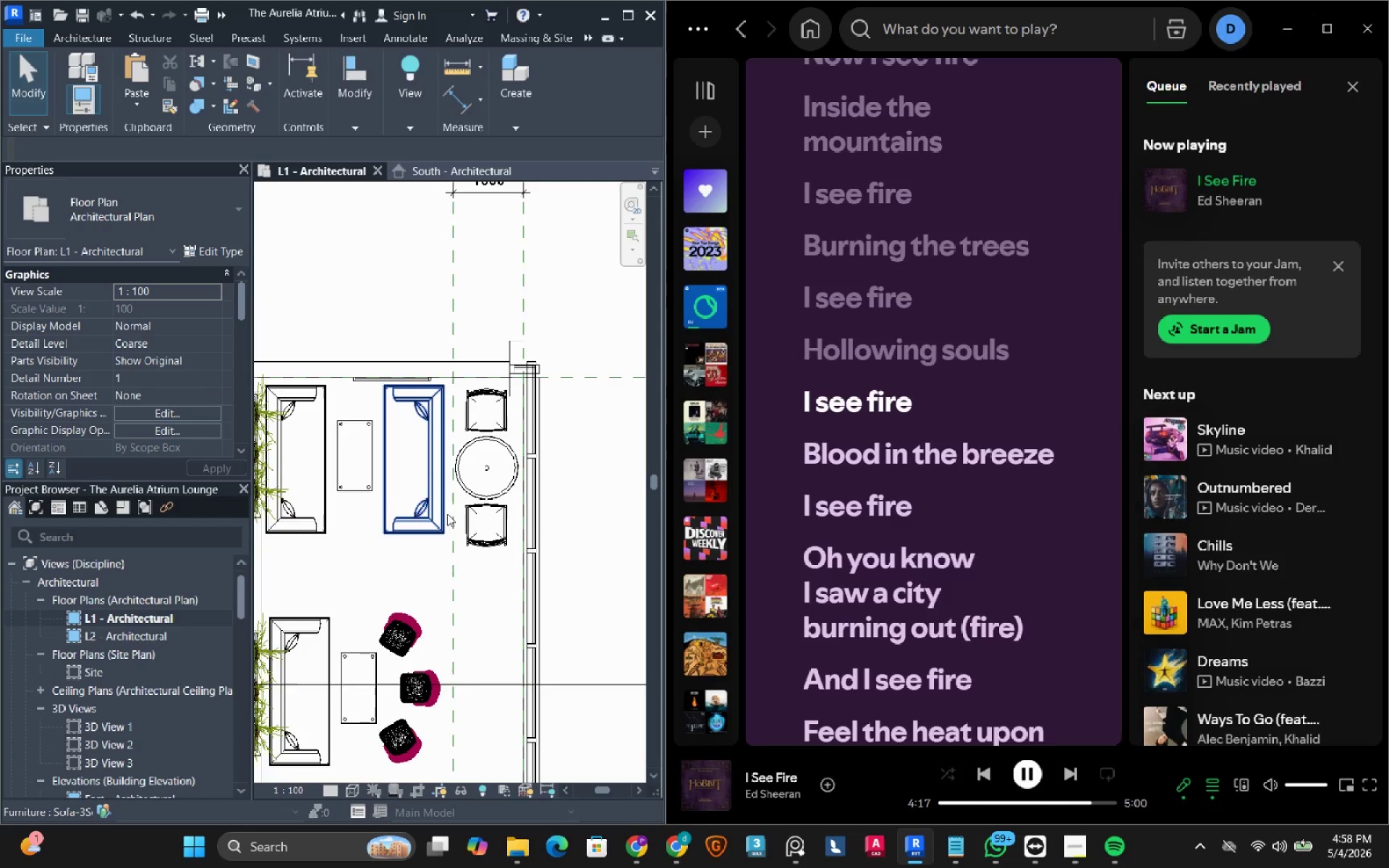 
mouse_move([471, 474])
 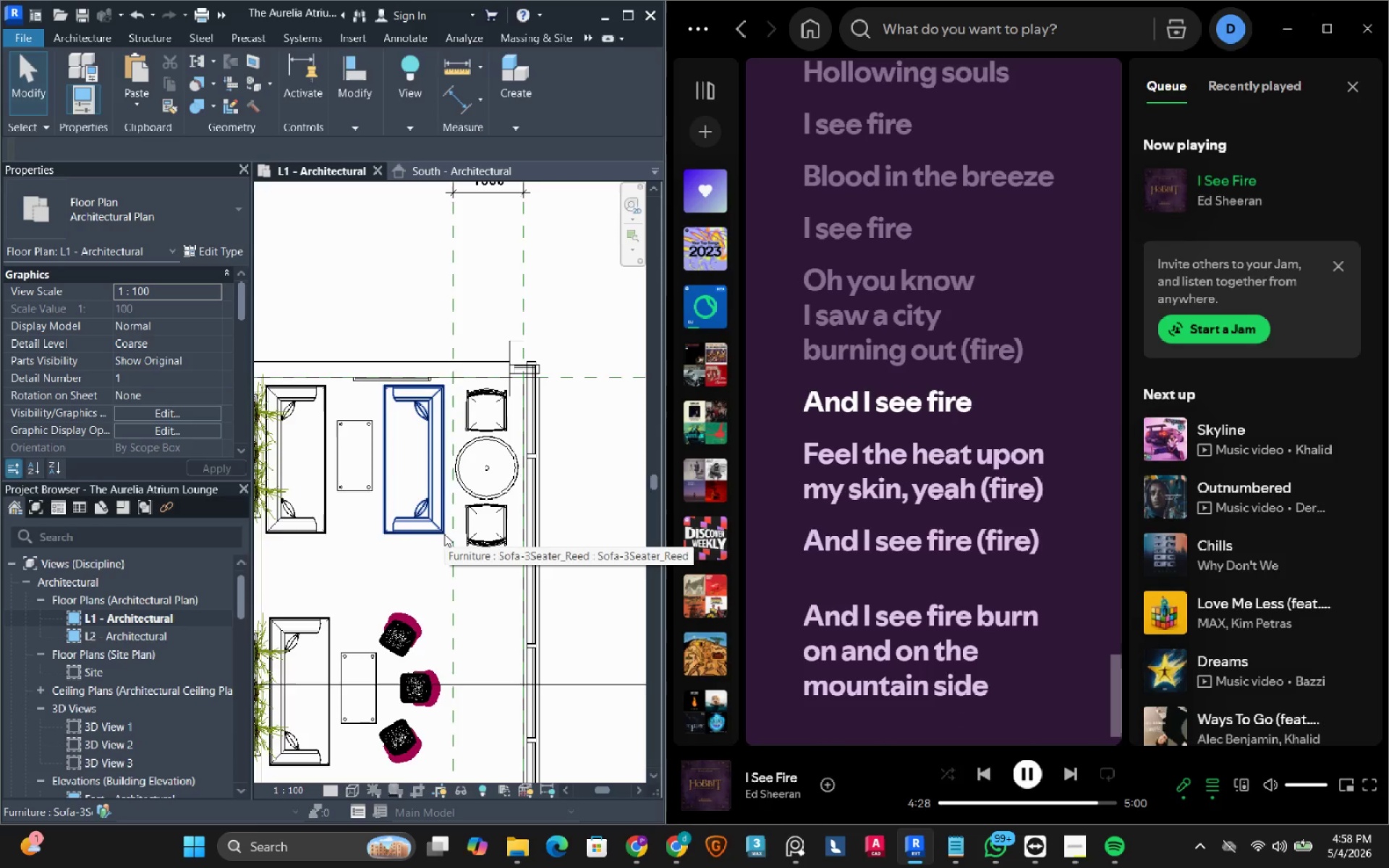 
scroll: coordinate [444, 534], scroll_direction: down, amount: 1.0
 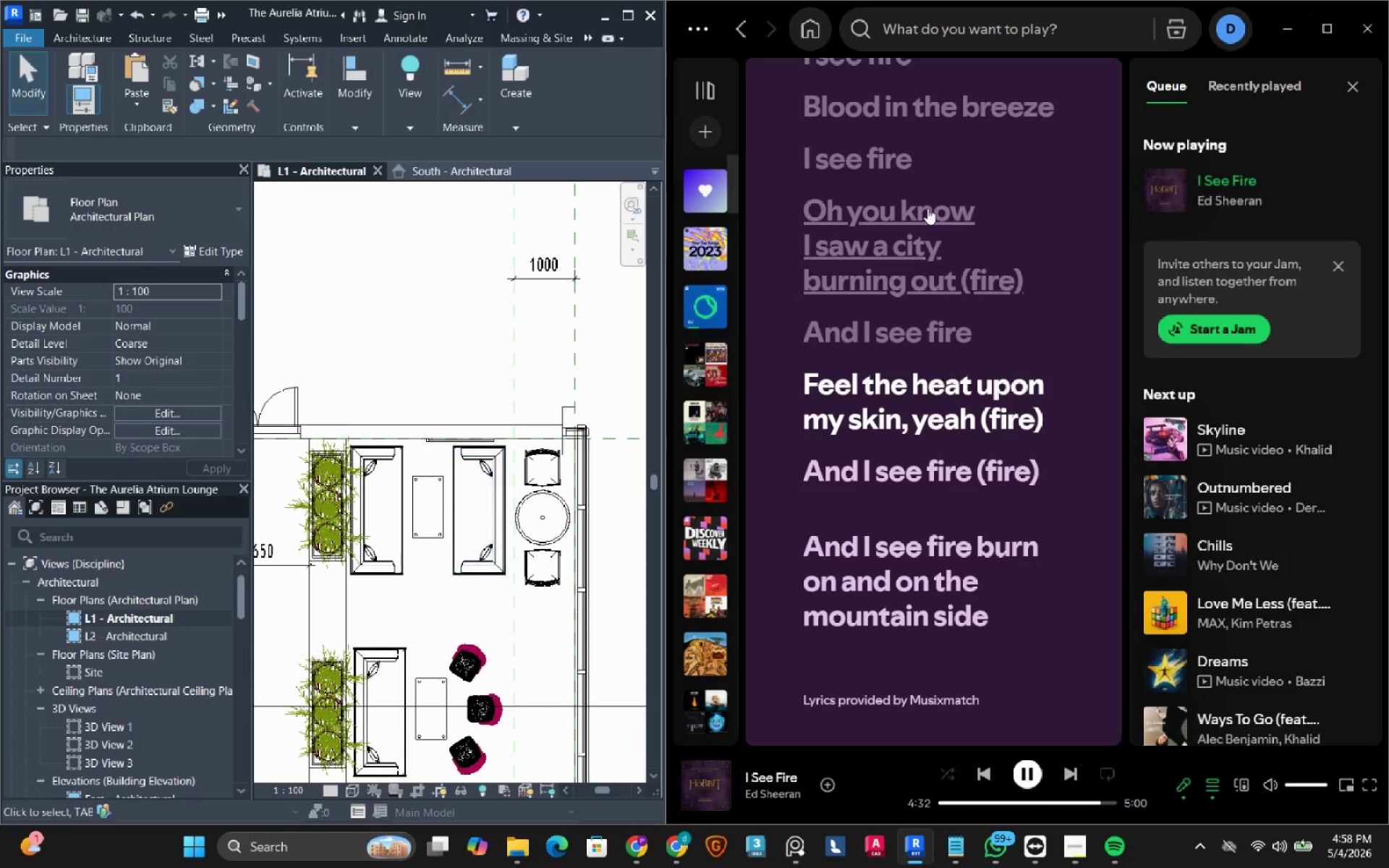 
left_click([1273, 21])
 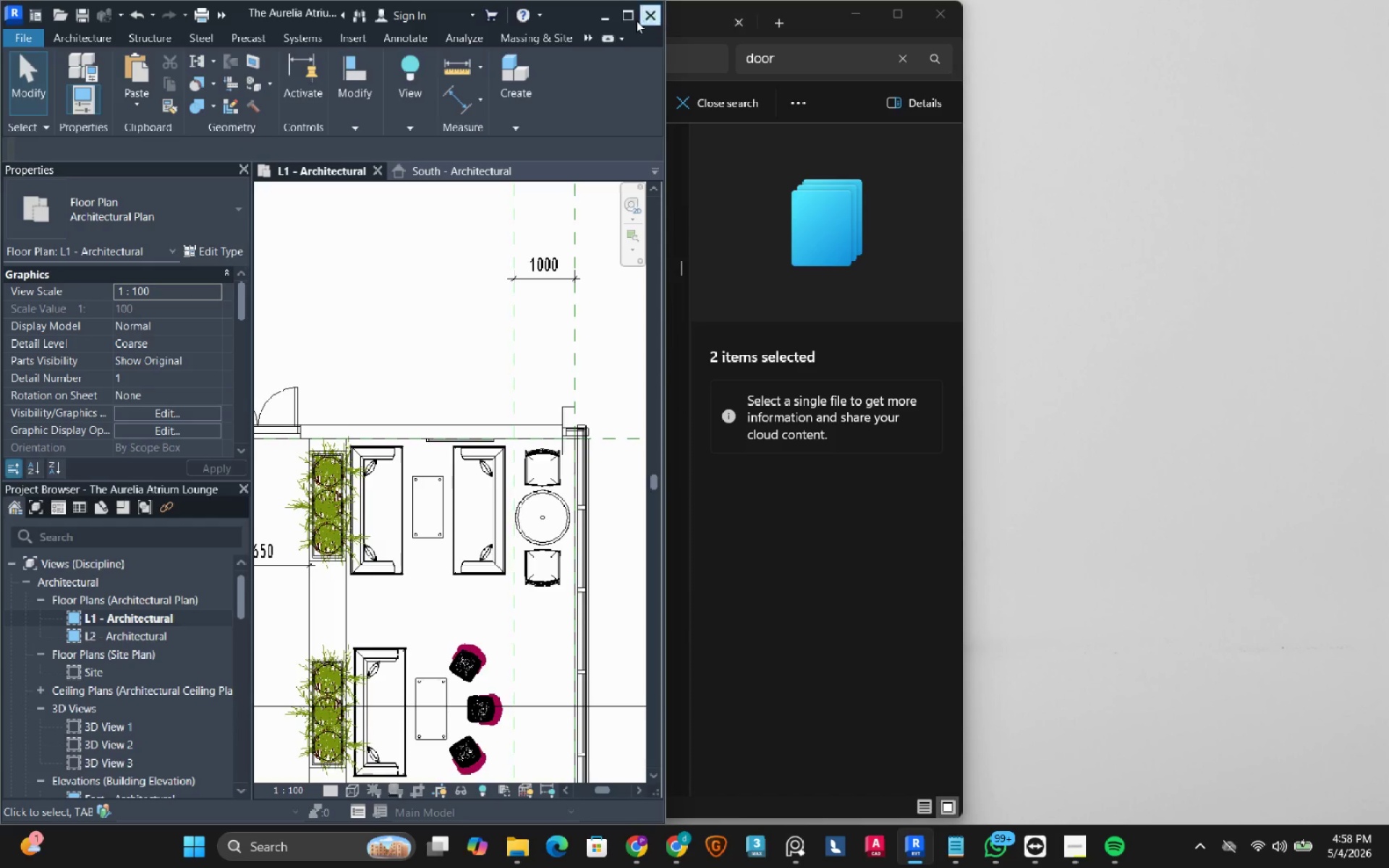 
left_click([632, 18])
 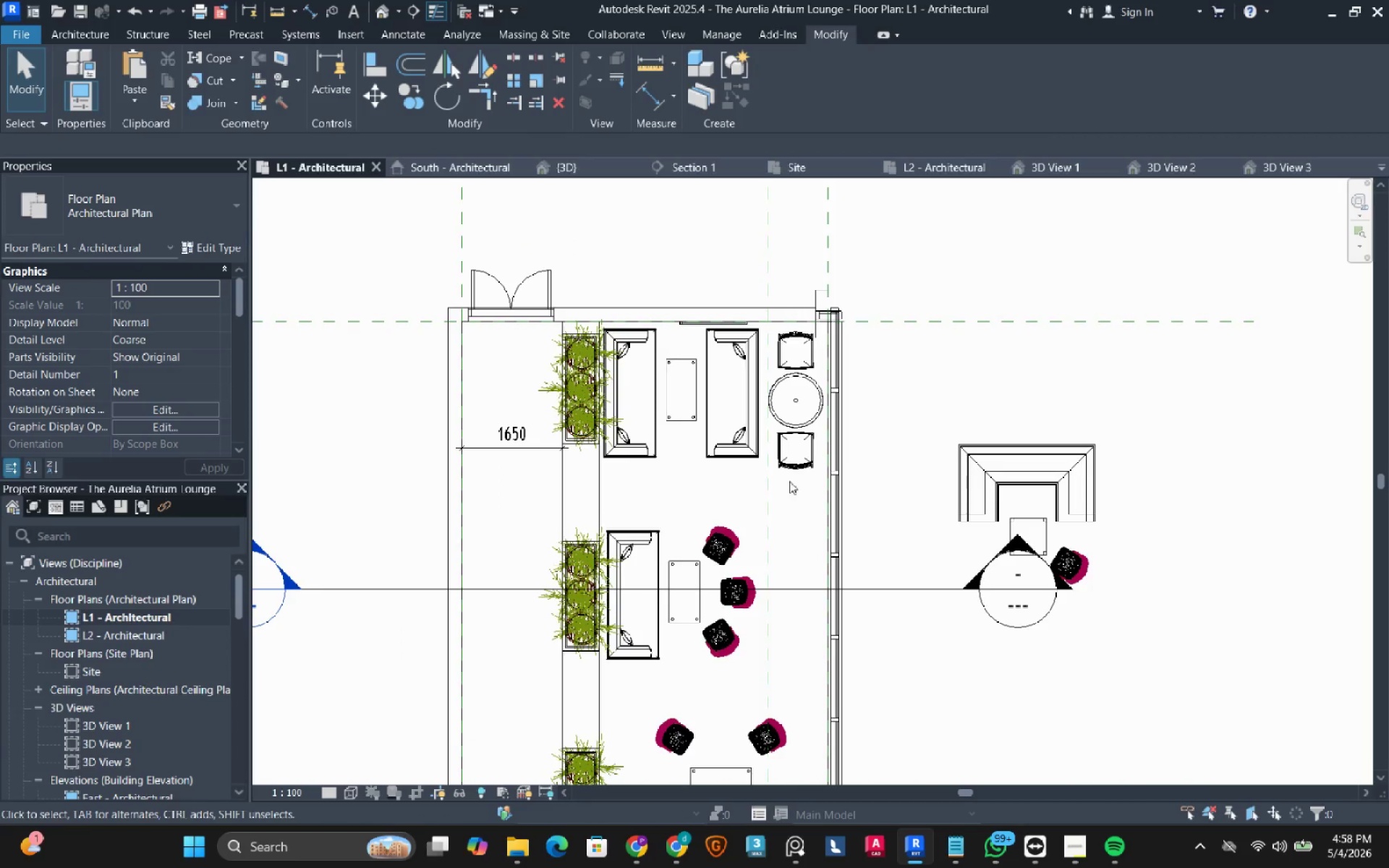 
left_click([785, 454])
 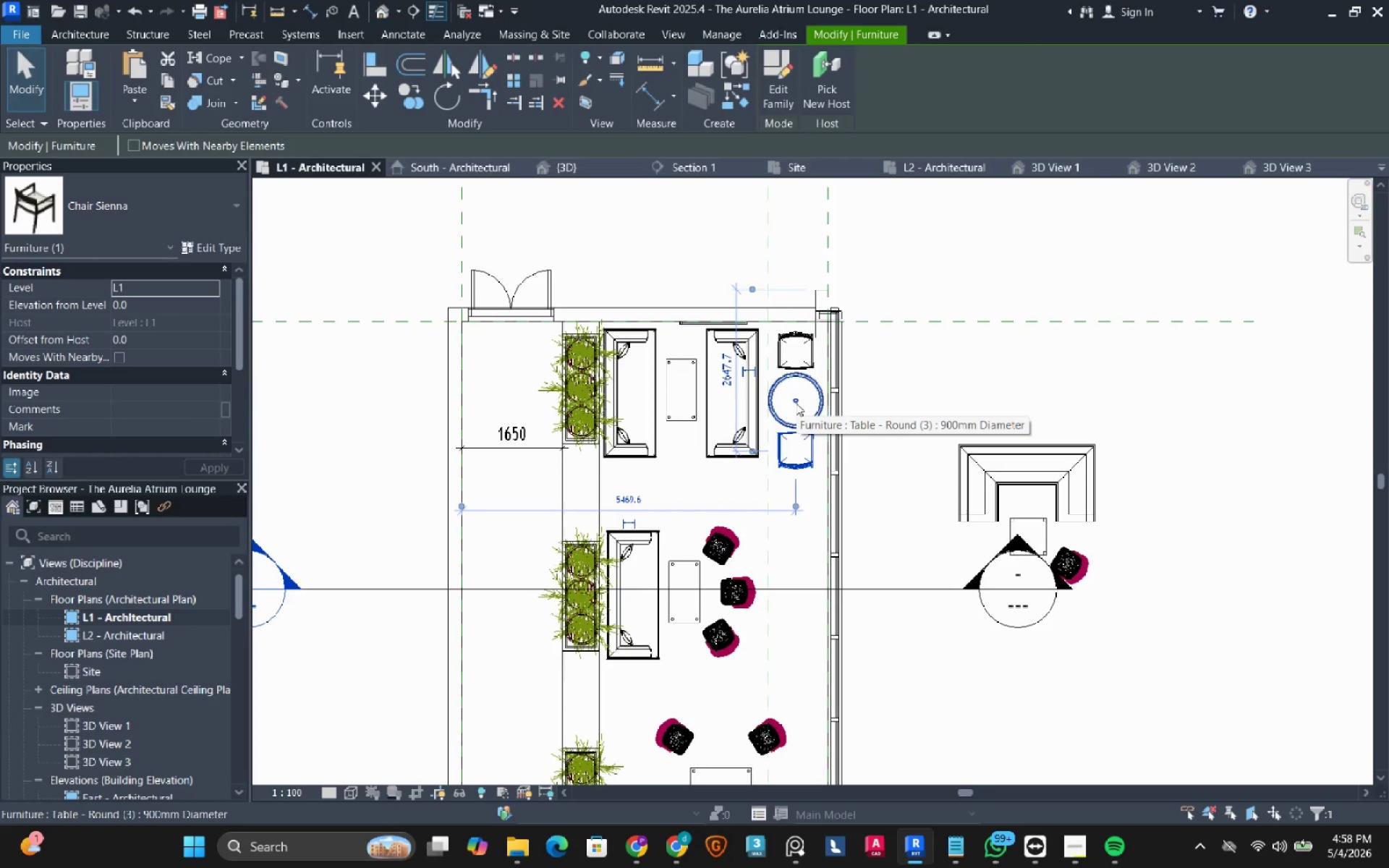 
hold_key(key=ControlLeft, duration=1.03)
left_click([796, 403])
 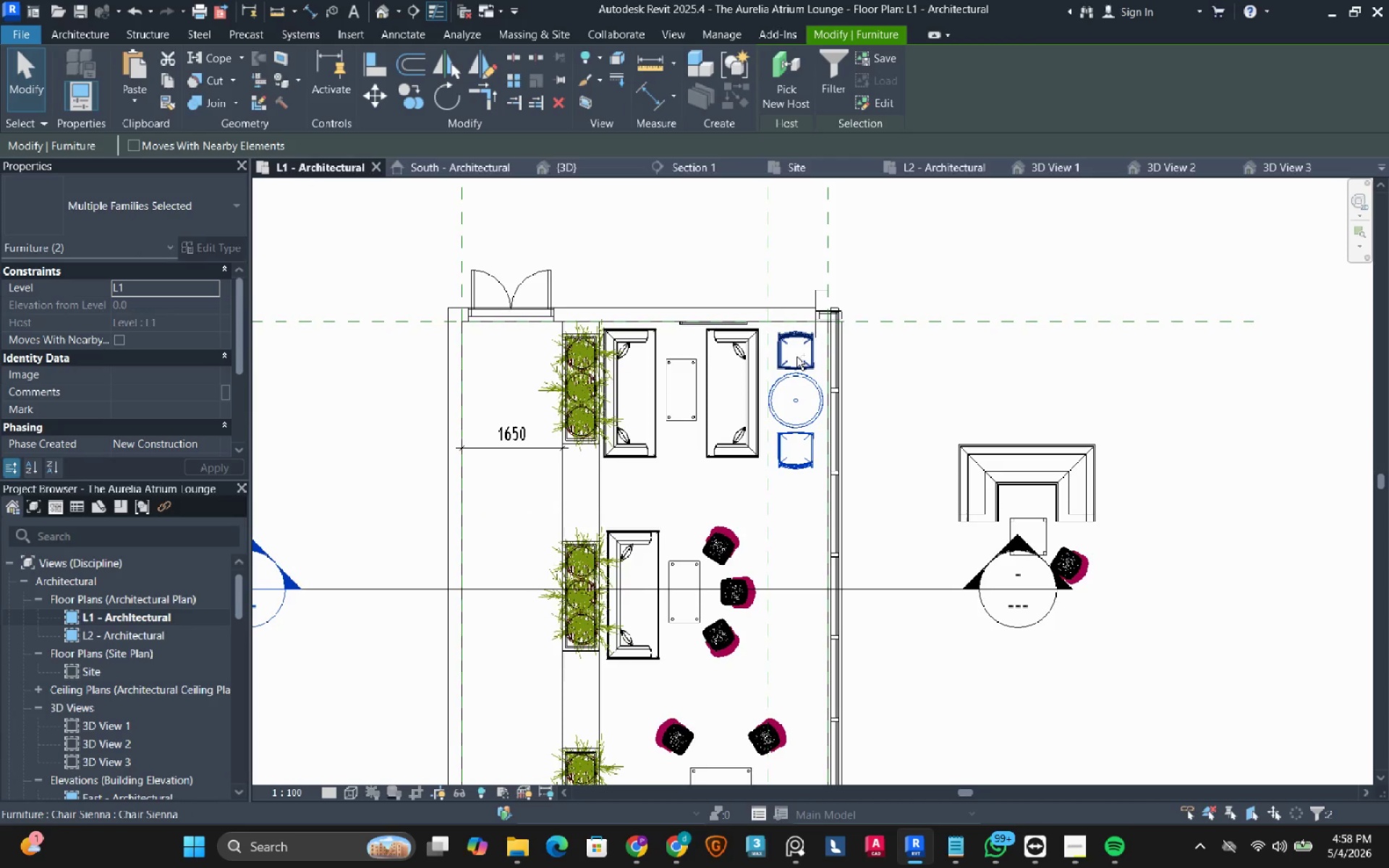 
left_click([797, 357])
 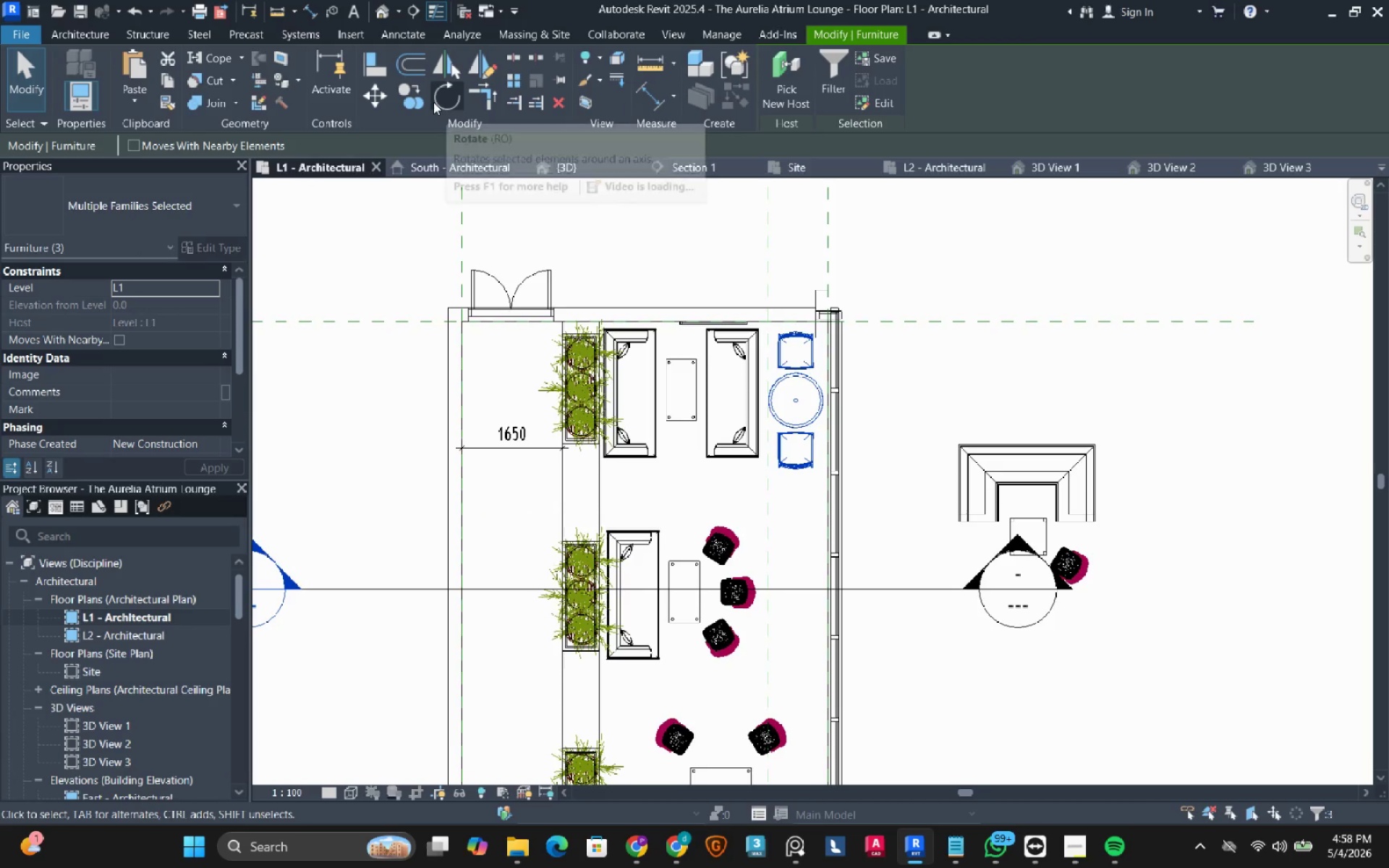 
left_click([420, 101])
 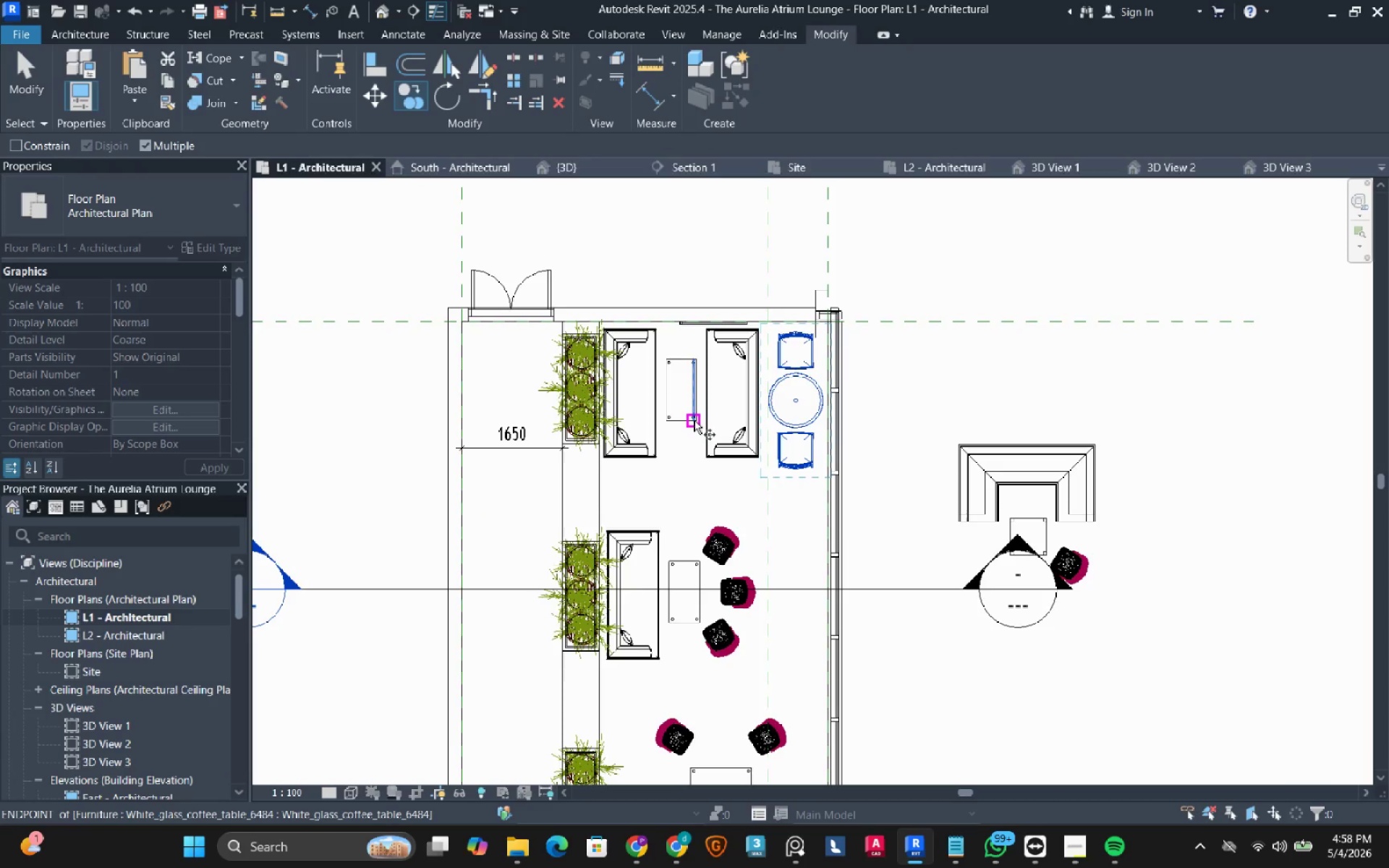 
left_click([699, 424])
 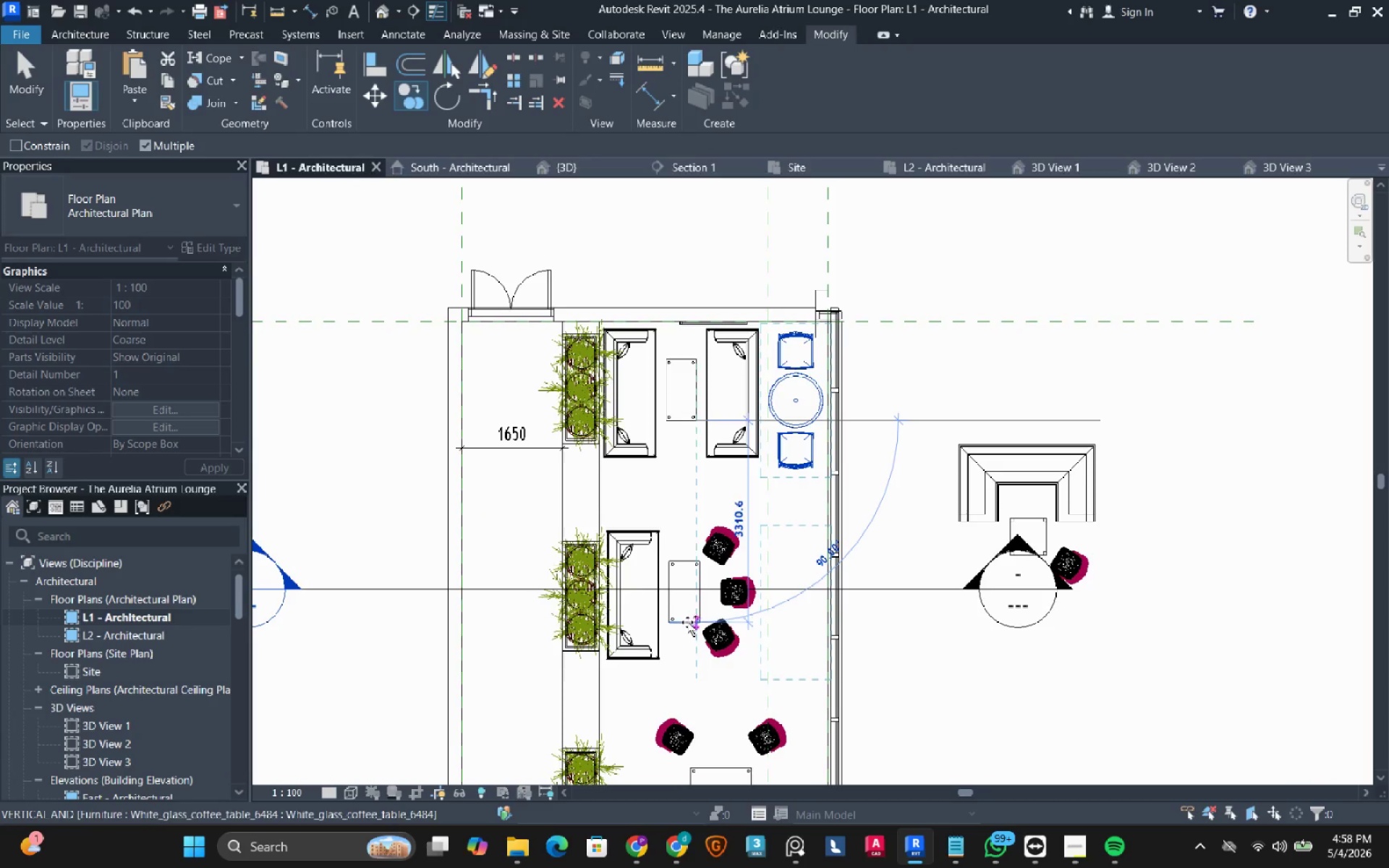 
left_click([687, 622])
 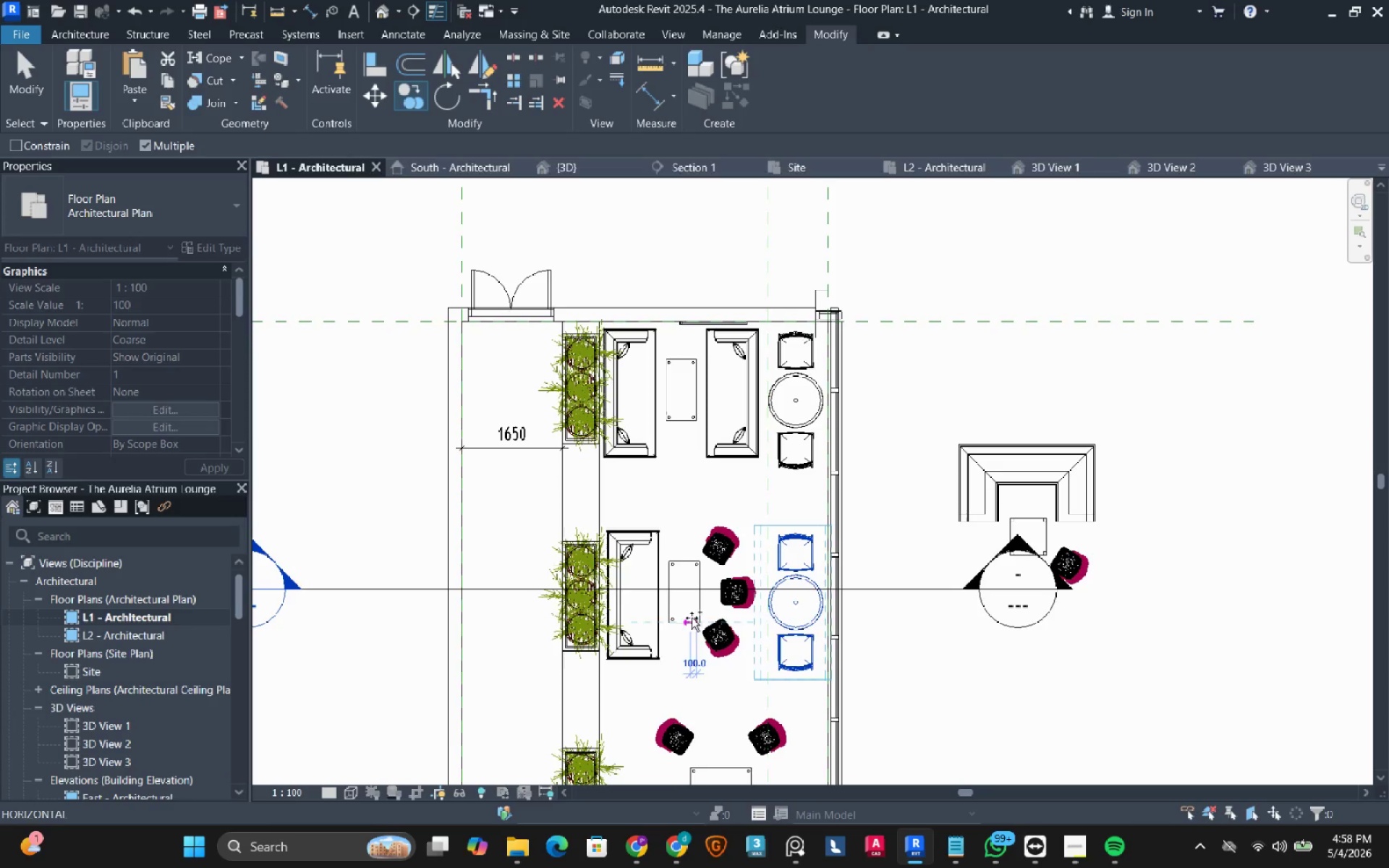 
key(Escape)
 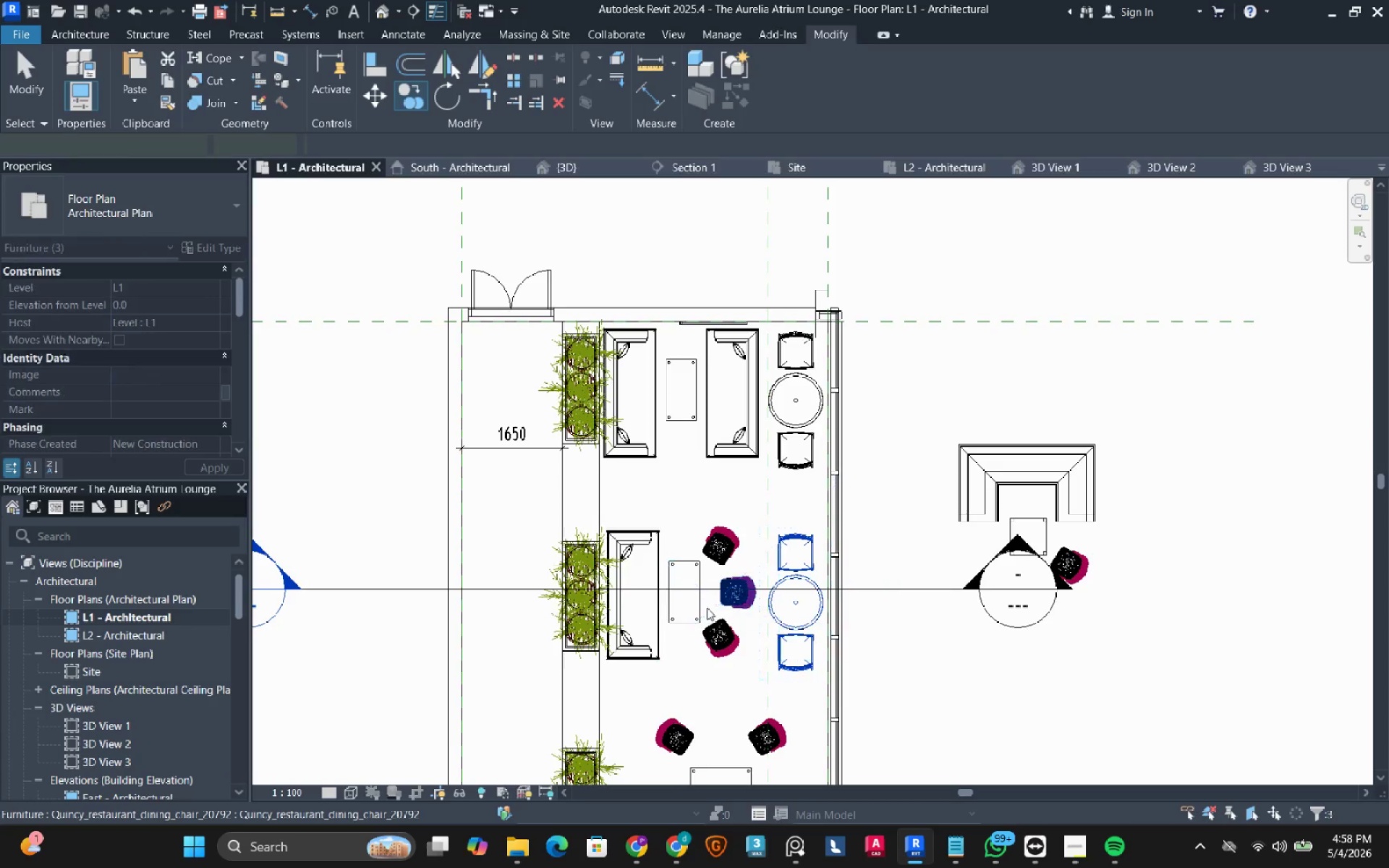 
key(Escape)
 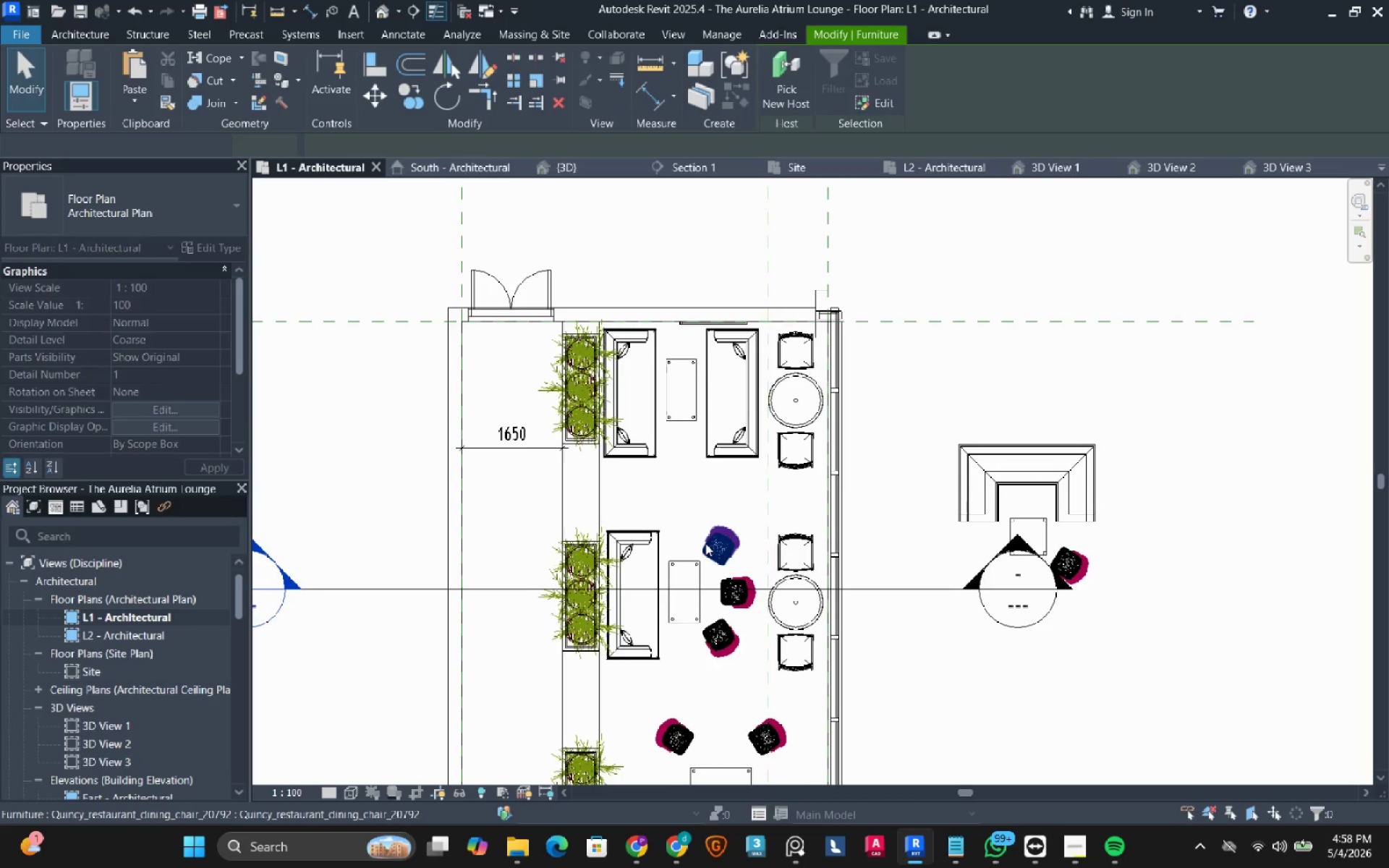 
scroll: coordinate [705, 543], scroll_direction: down, amount: 3.0
 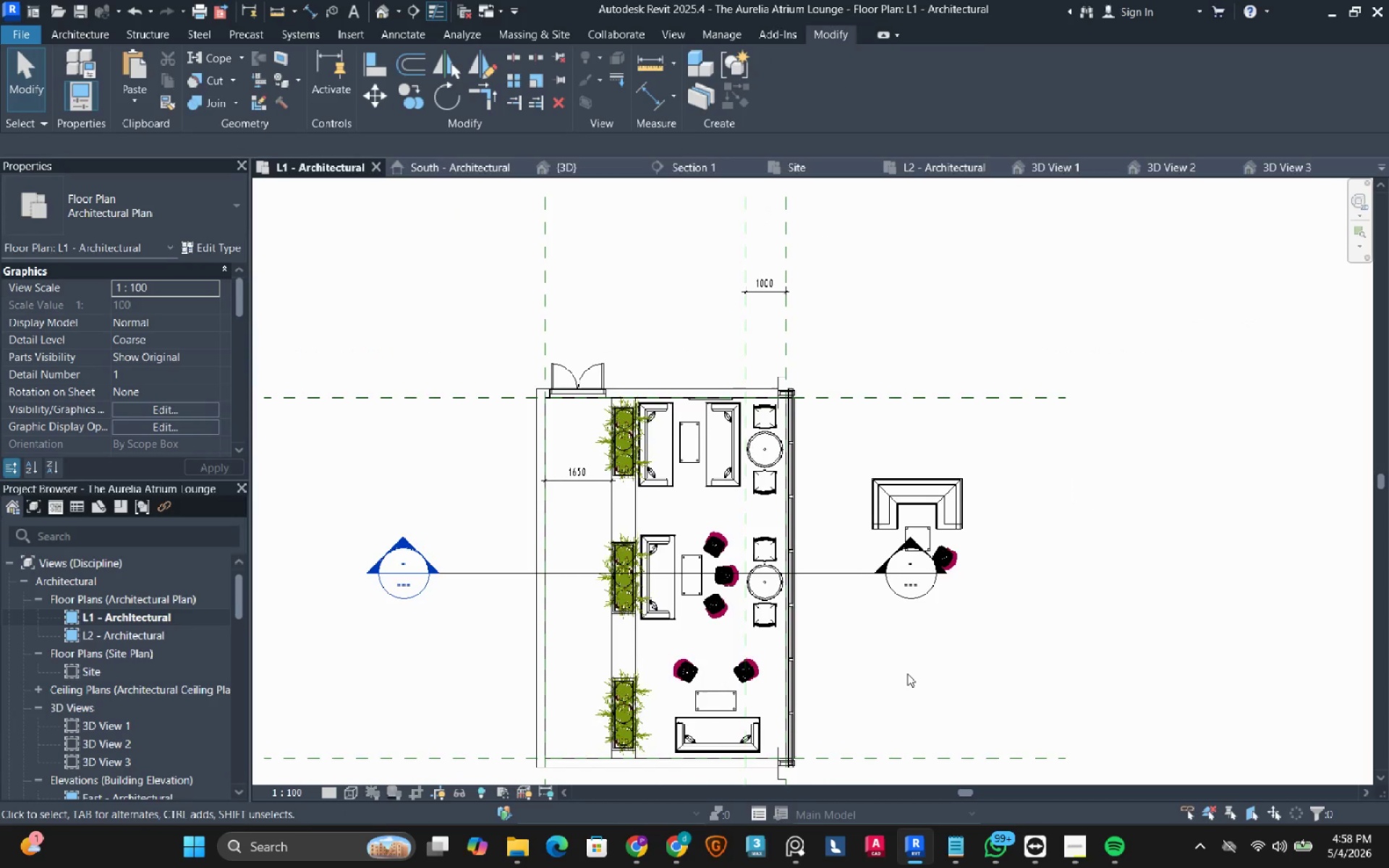 
left_click([1064, 167])
 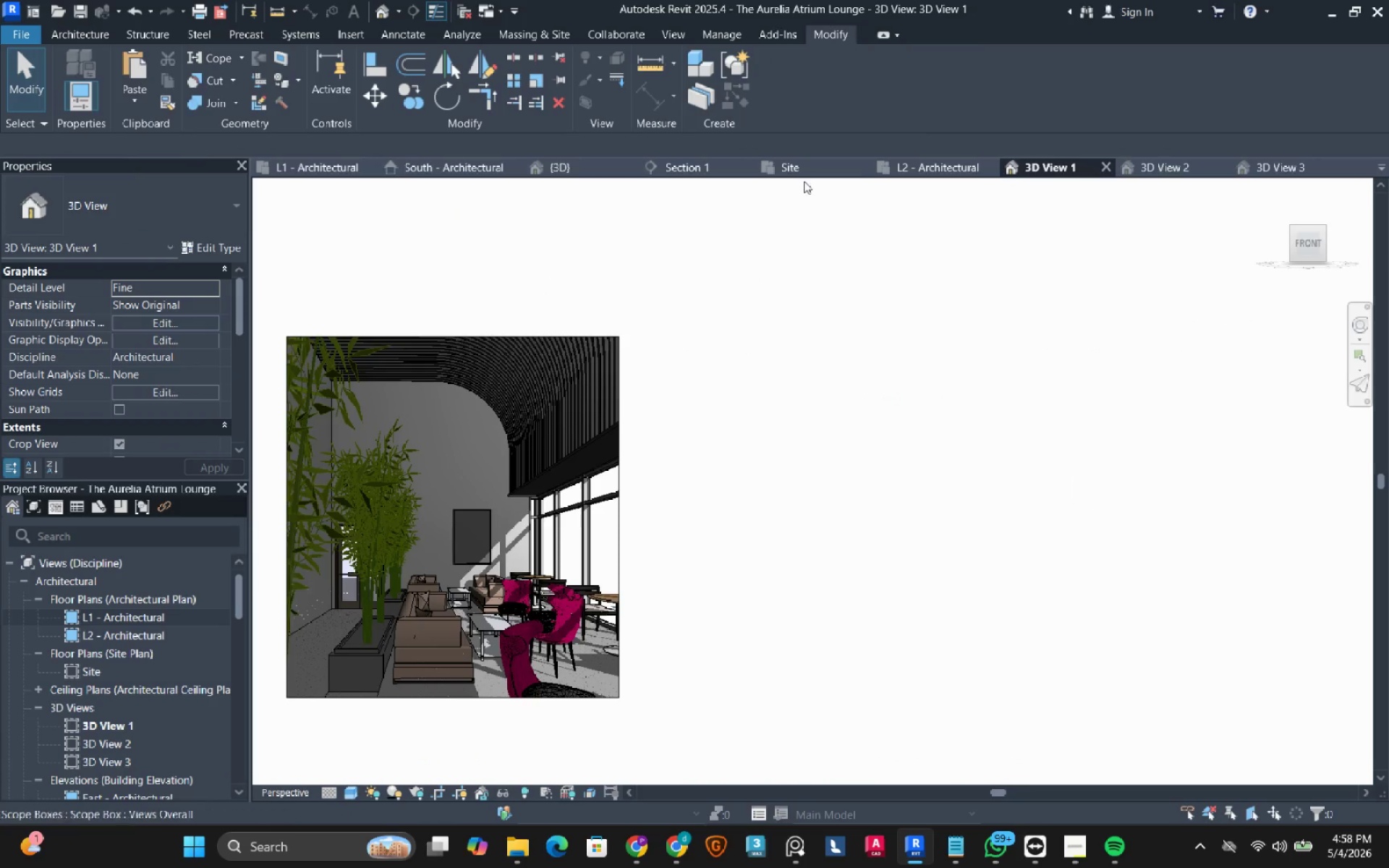 
wait(6.52)
 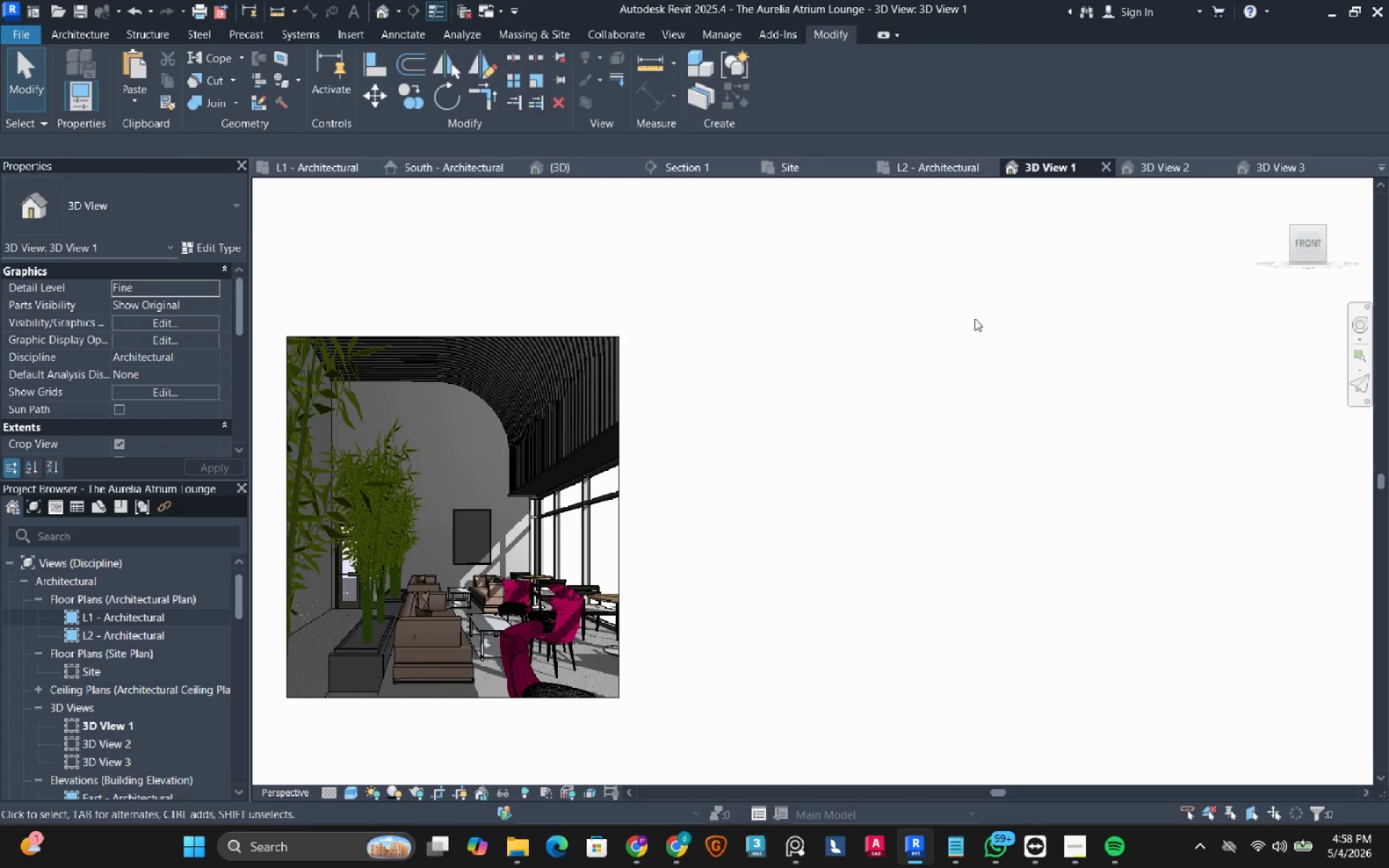 
left_click([336, 171])
 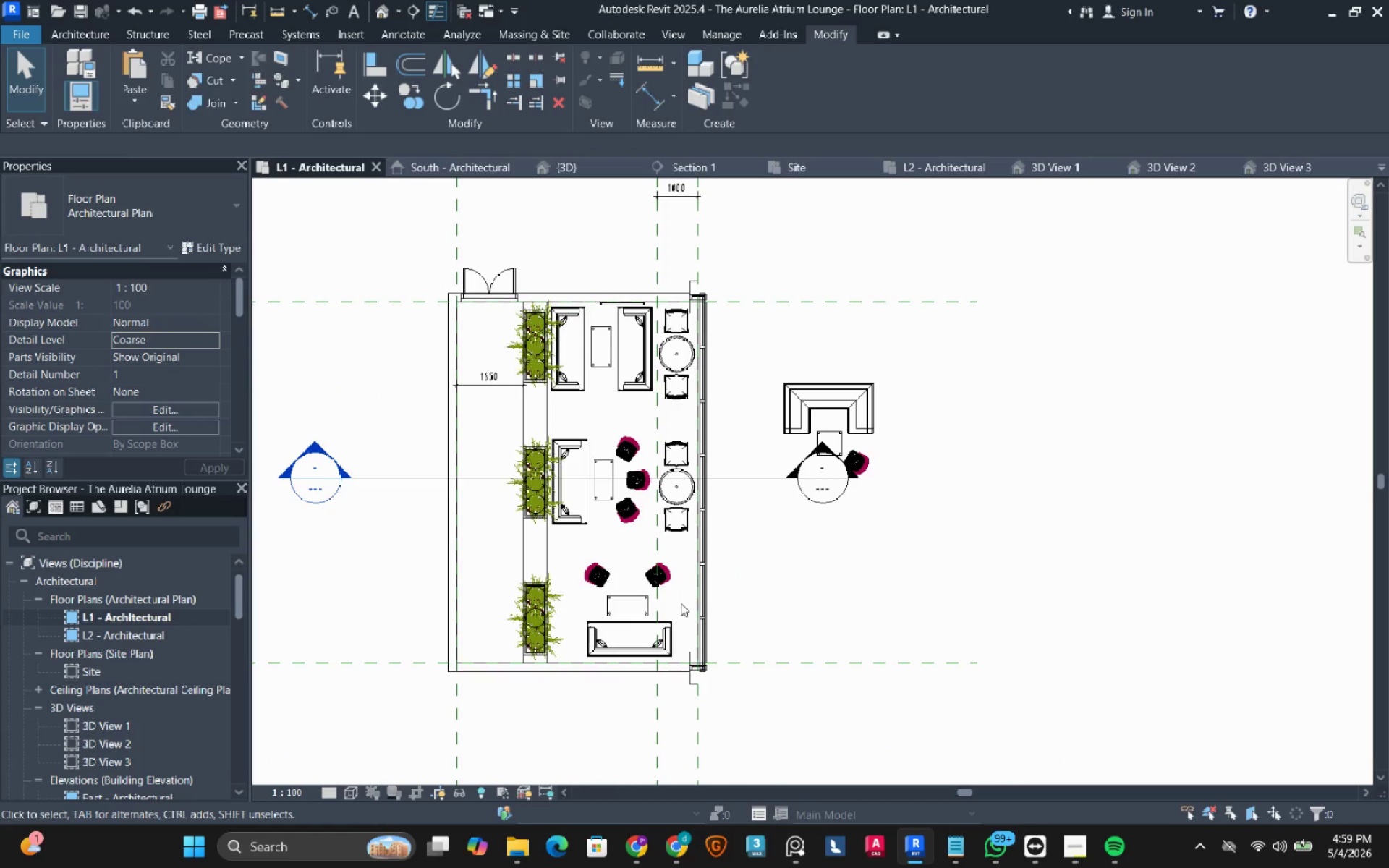 
wait(7.56)
 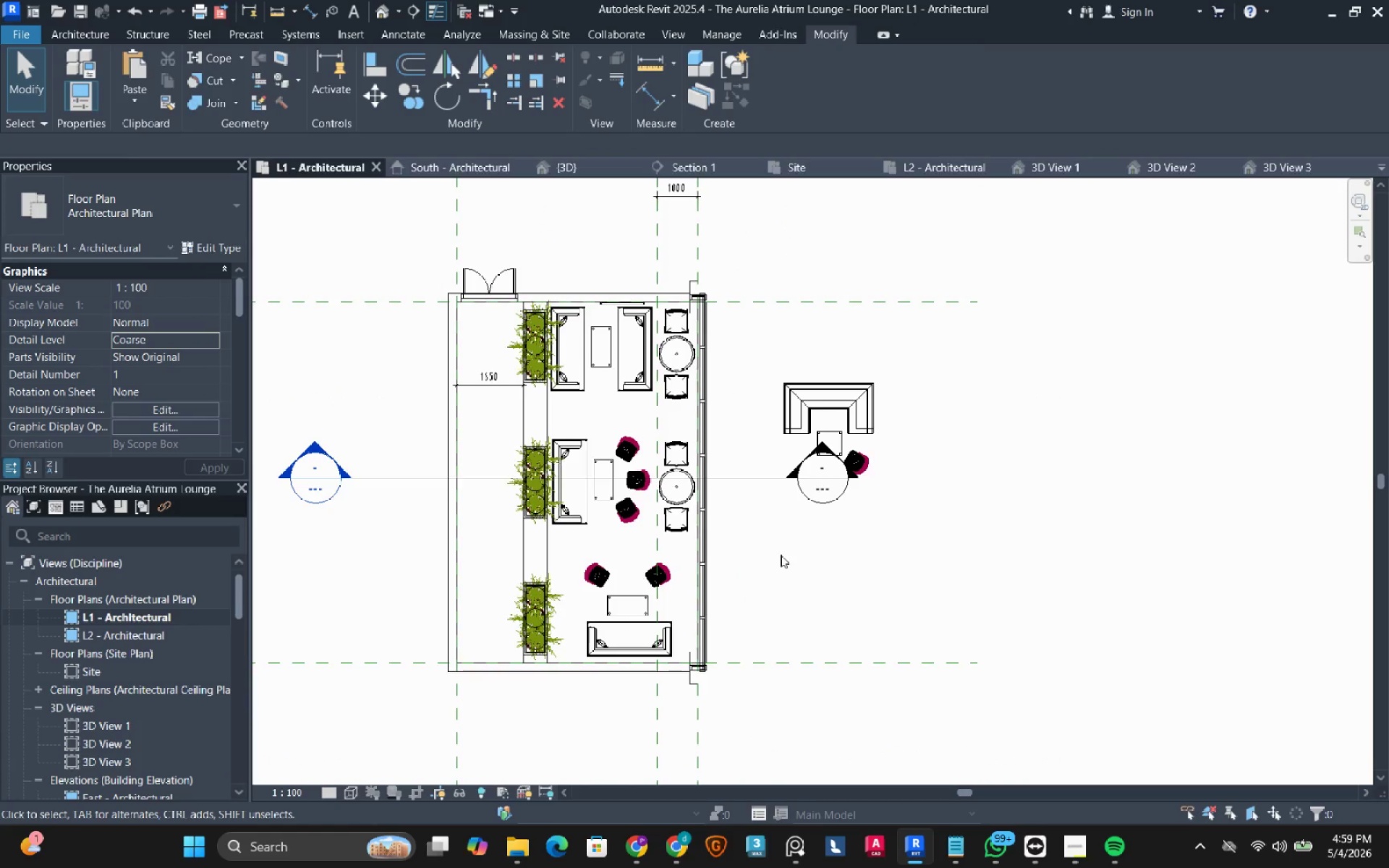 
left_click([1153, 166])
 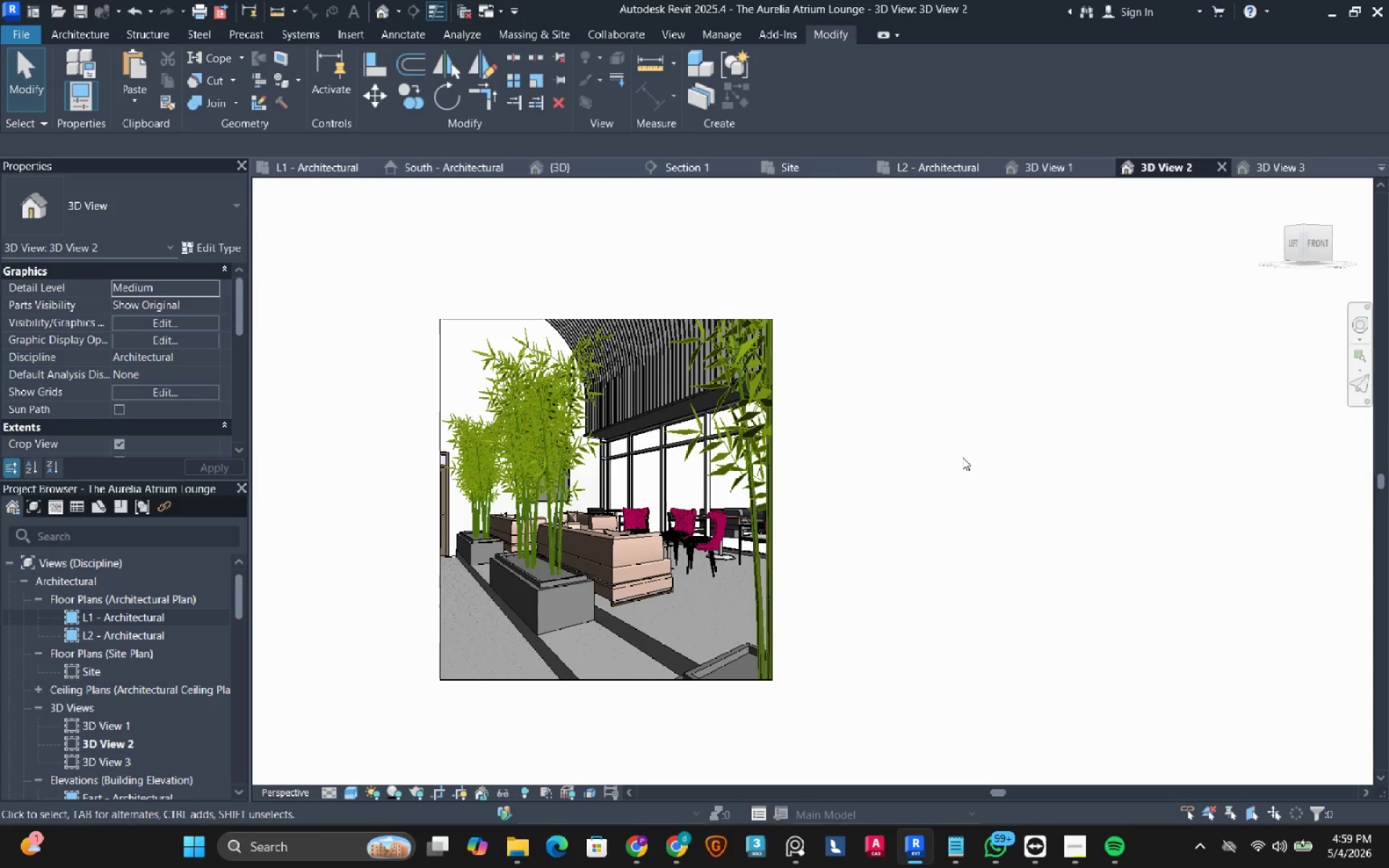 
scroll: coordinate [666, 538], scroll_direction: up, amount: 2.0
 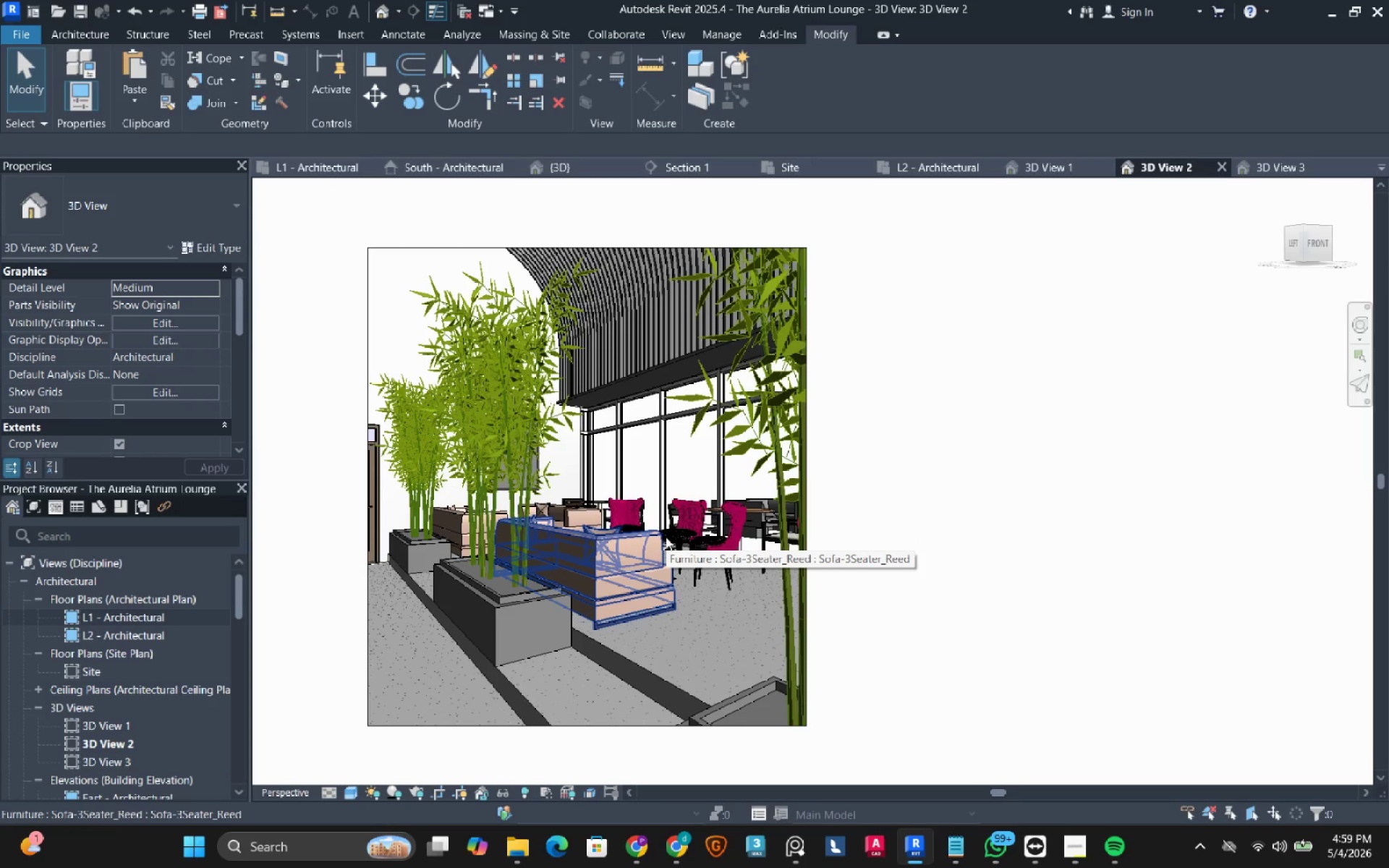 
left_click([585, 168])
 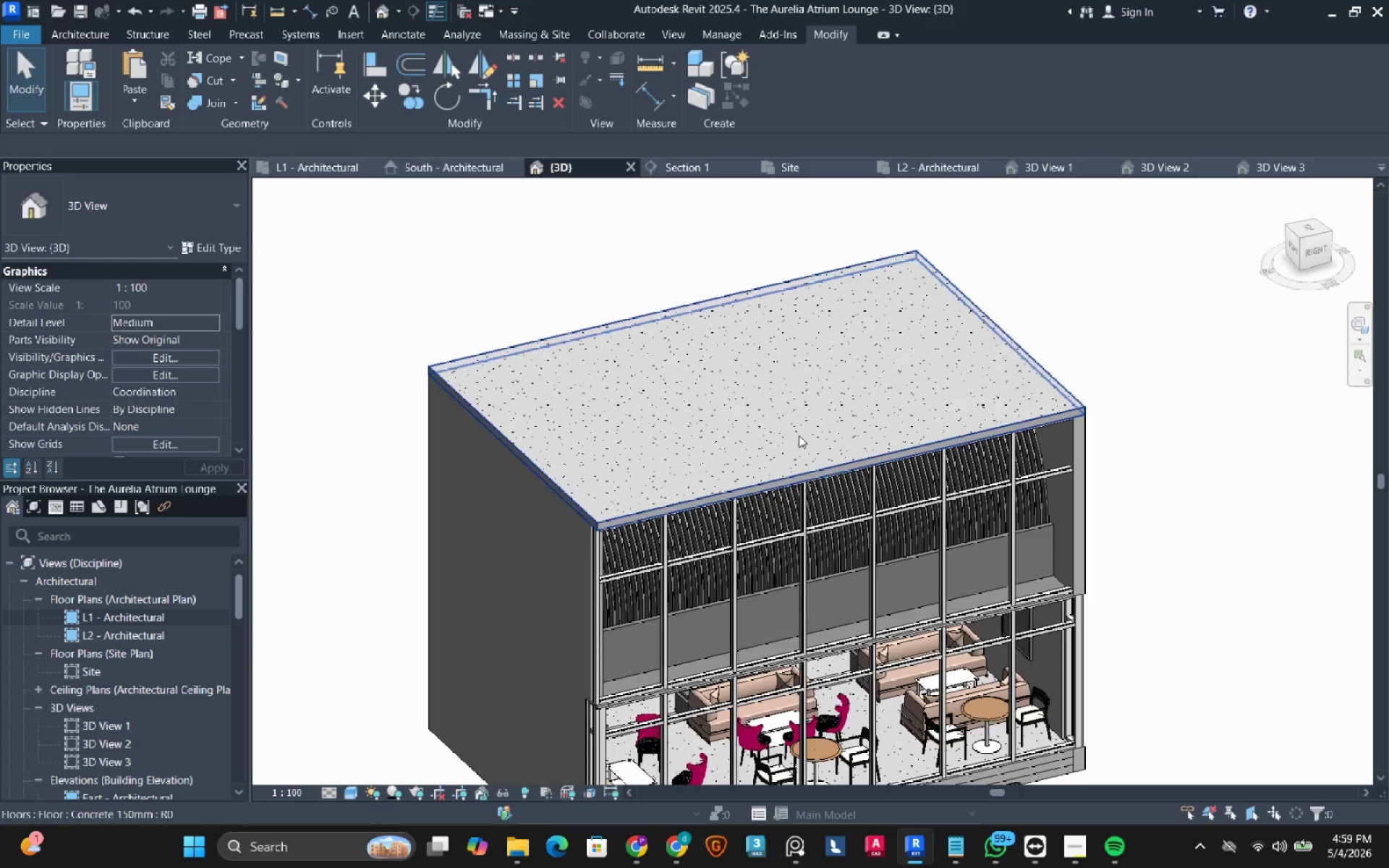 
left_click([799, 421])
 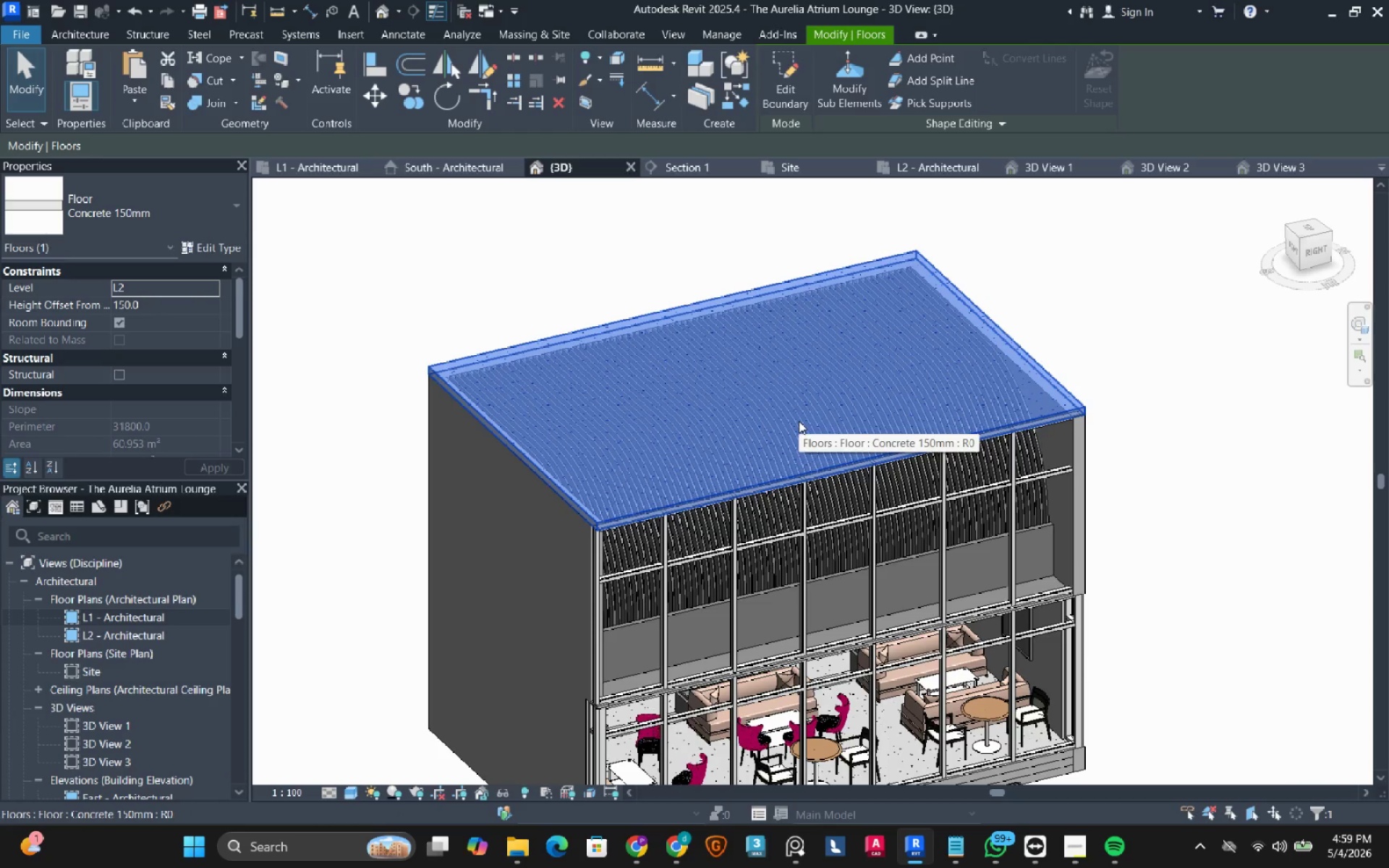 
type(hh)
 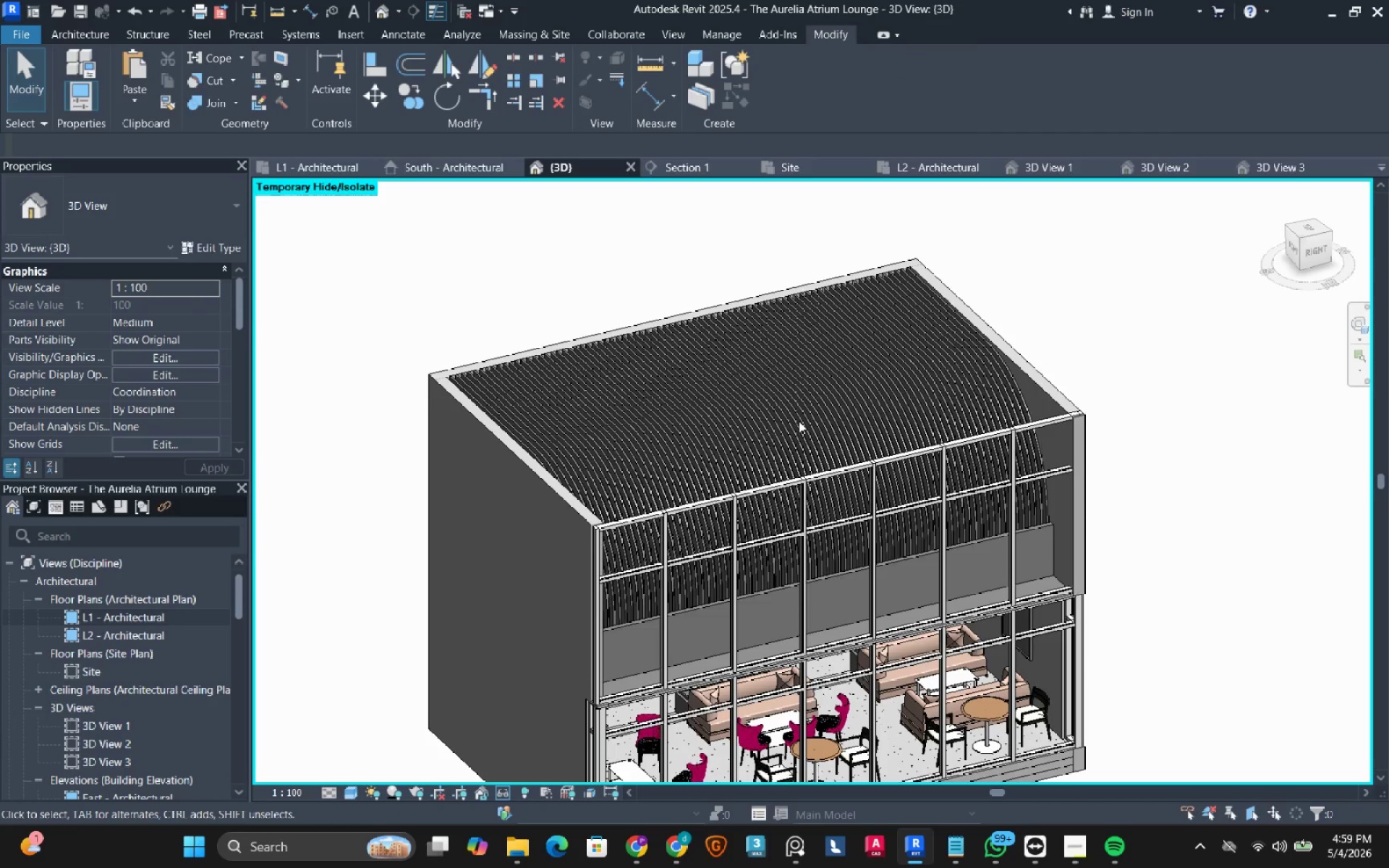 
hold_key(key=ShiftLeft, duration=0.56)
 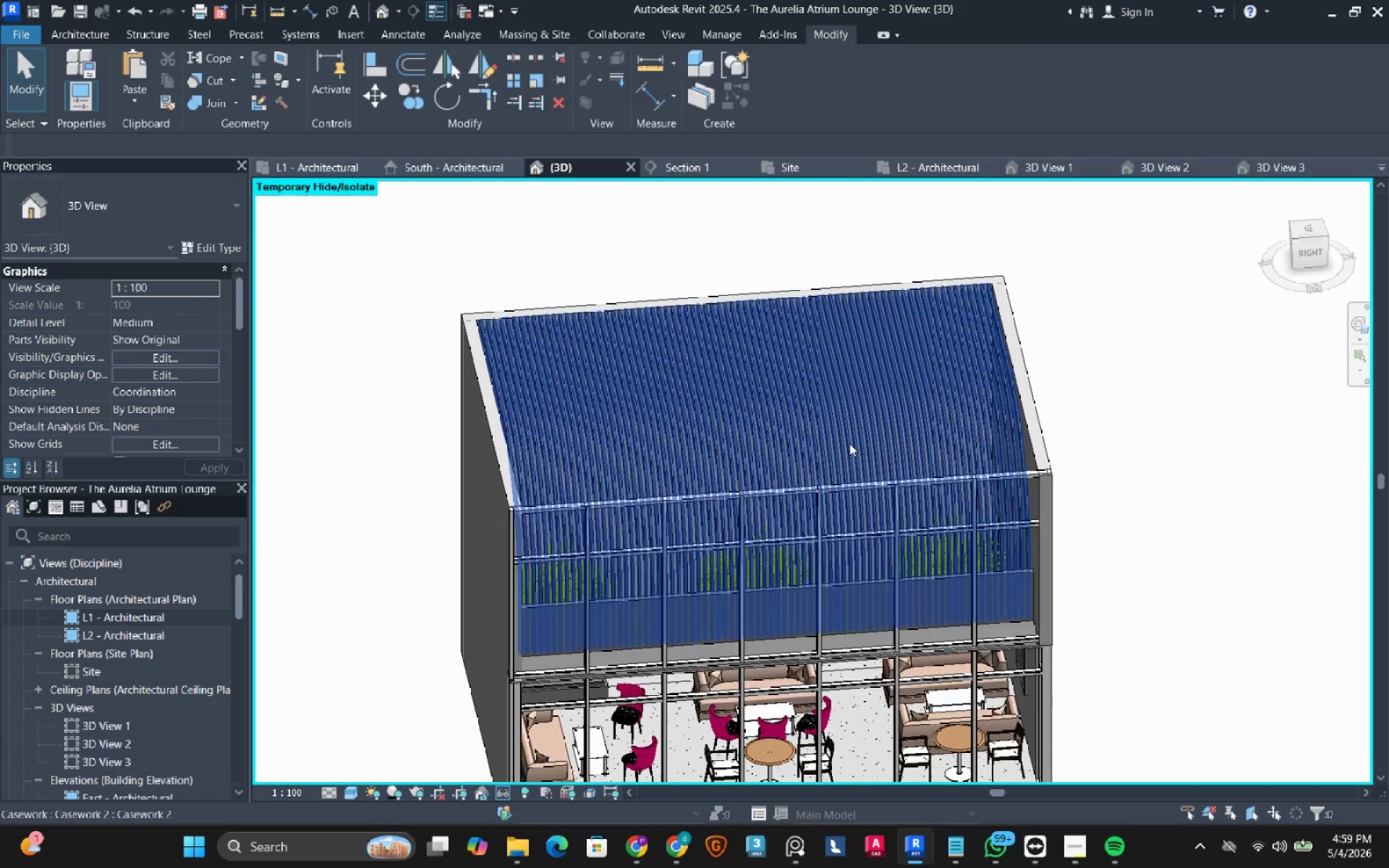 
left_click([849, 443])
 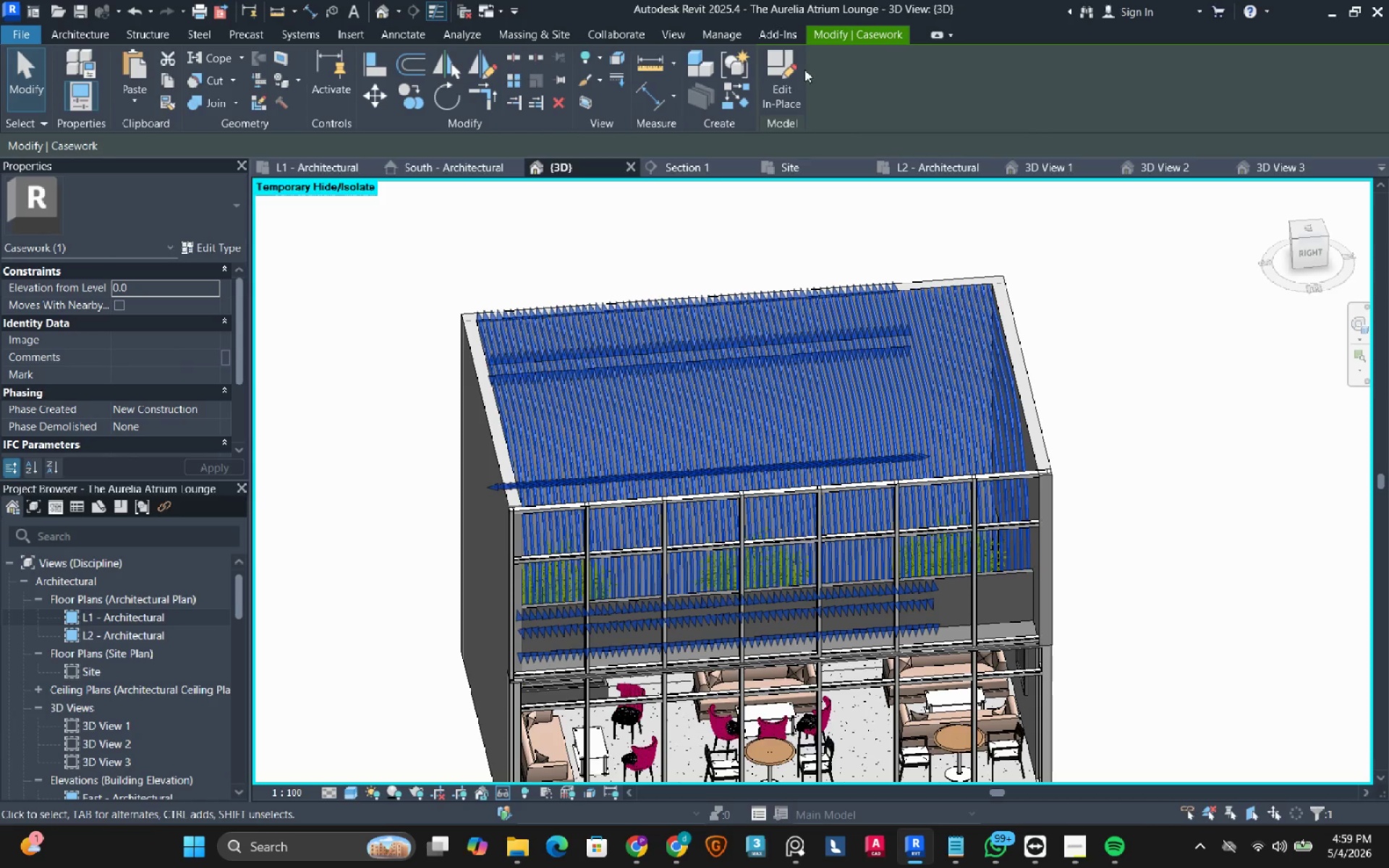 
left_click([799, 68])
 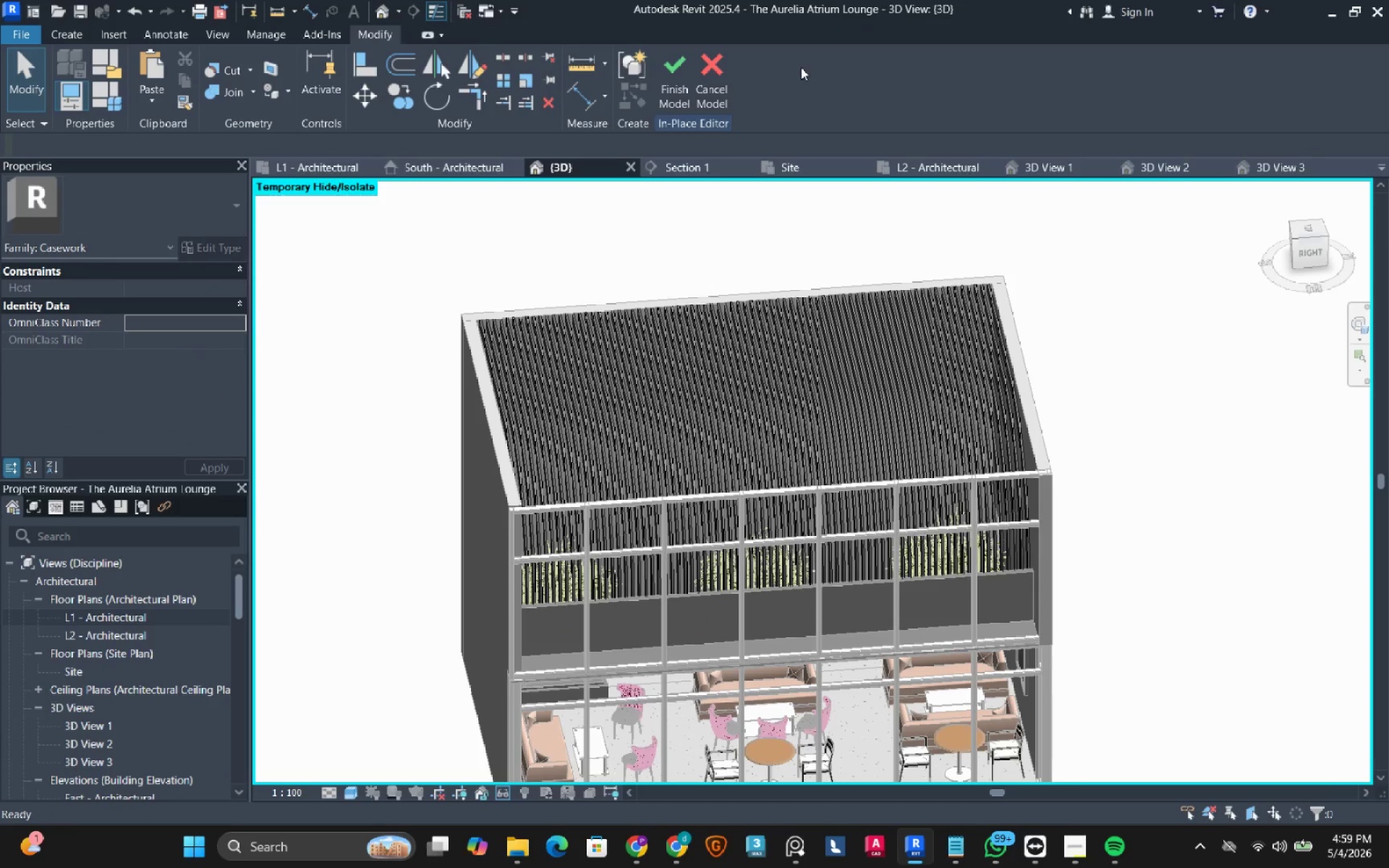 
wait(5.58)
 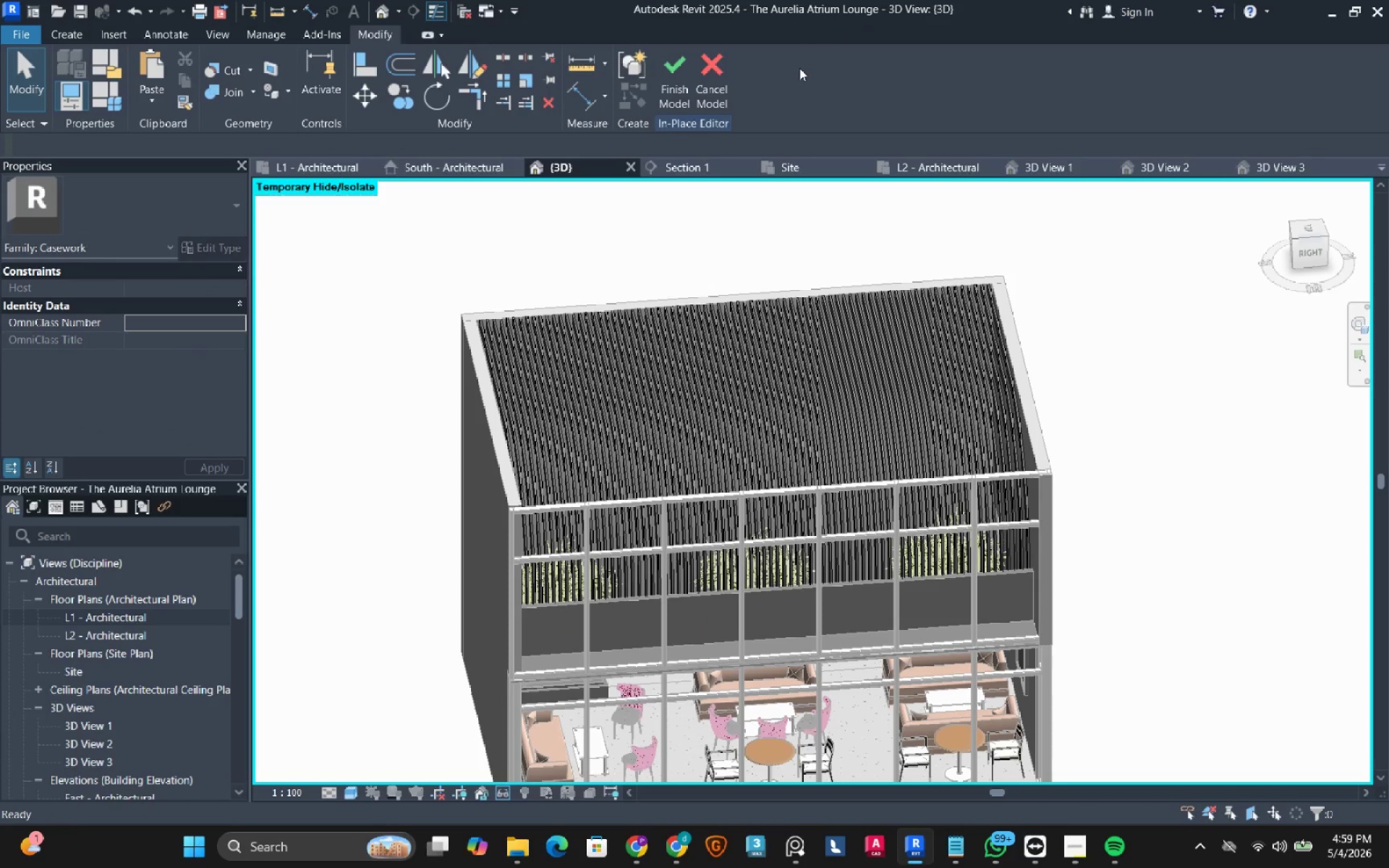 
key(MediaTrackNext)
 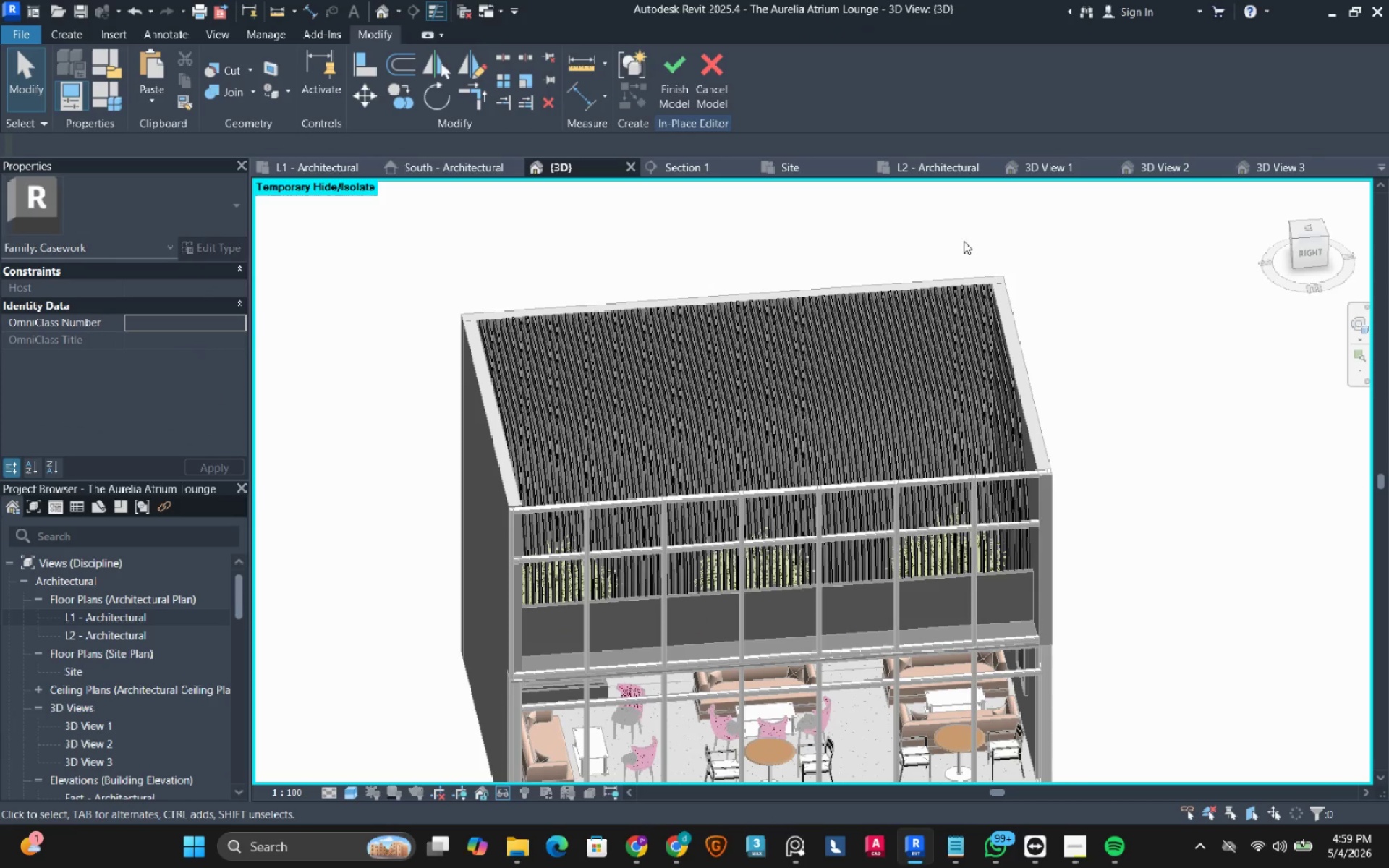 
left_click([941, 282])
 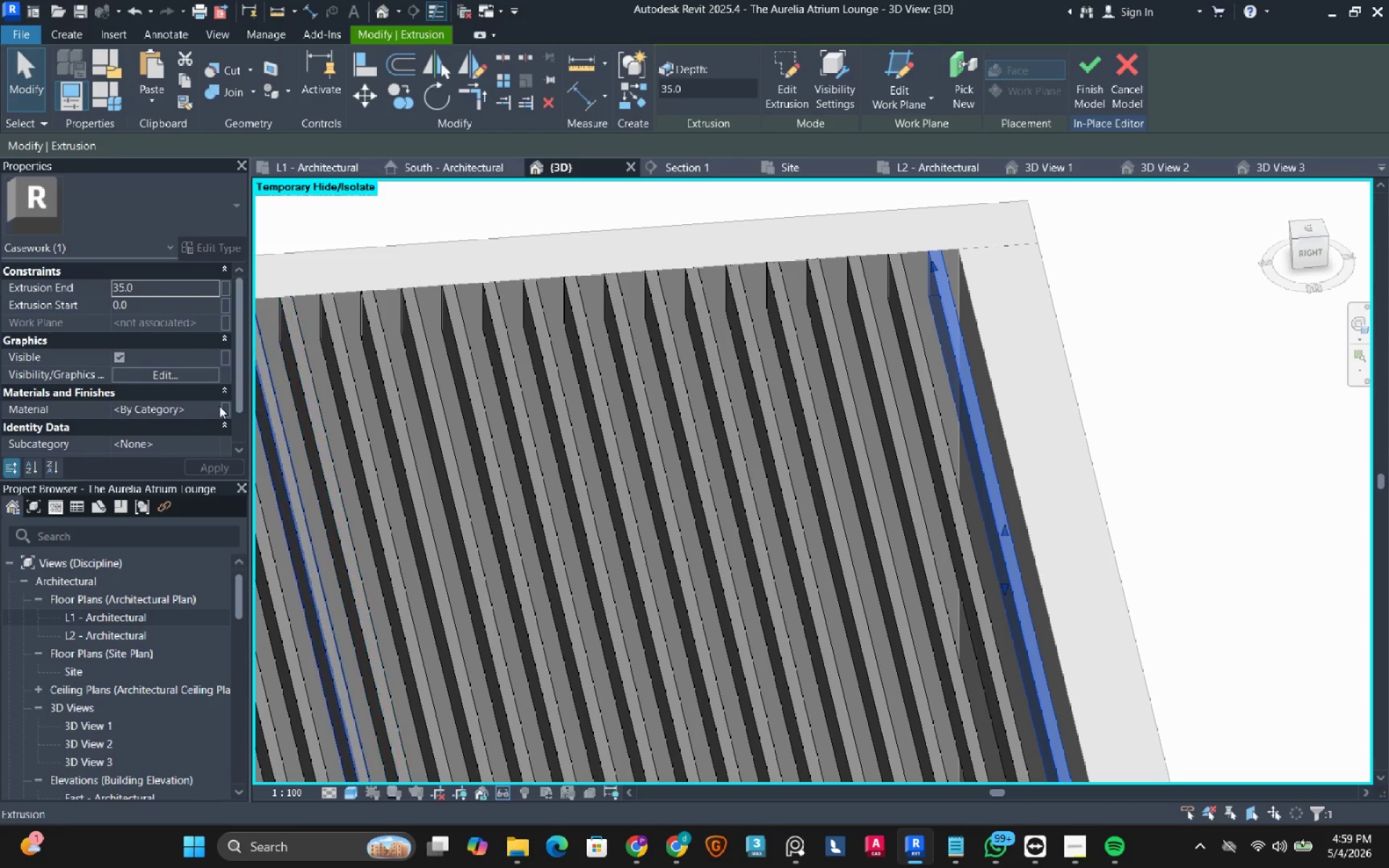 
scroll: coordinate [956, 299], scroll_direction: up, amount: 13.0
 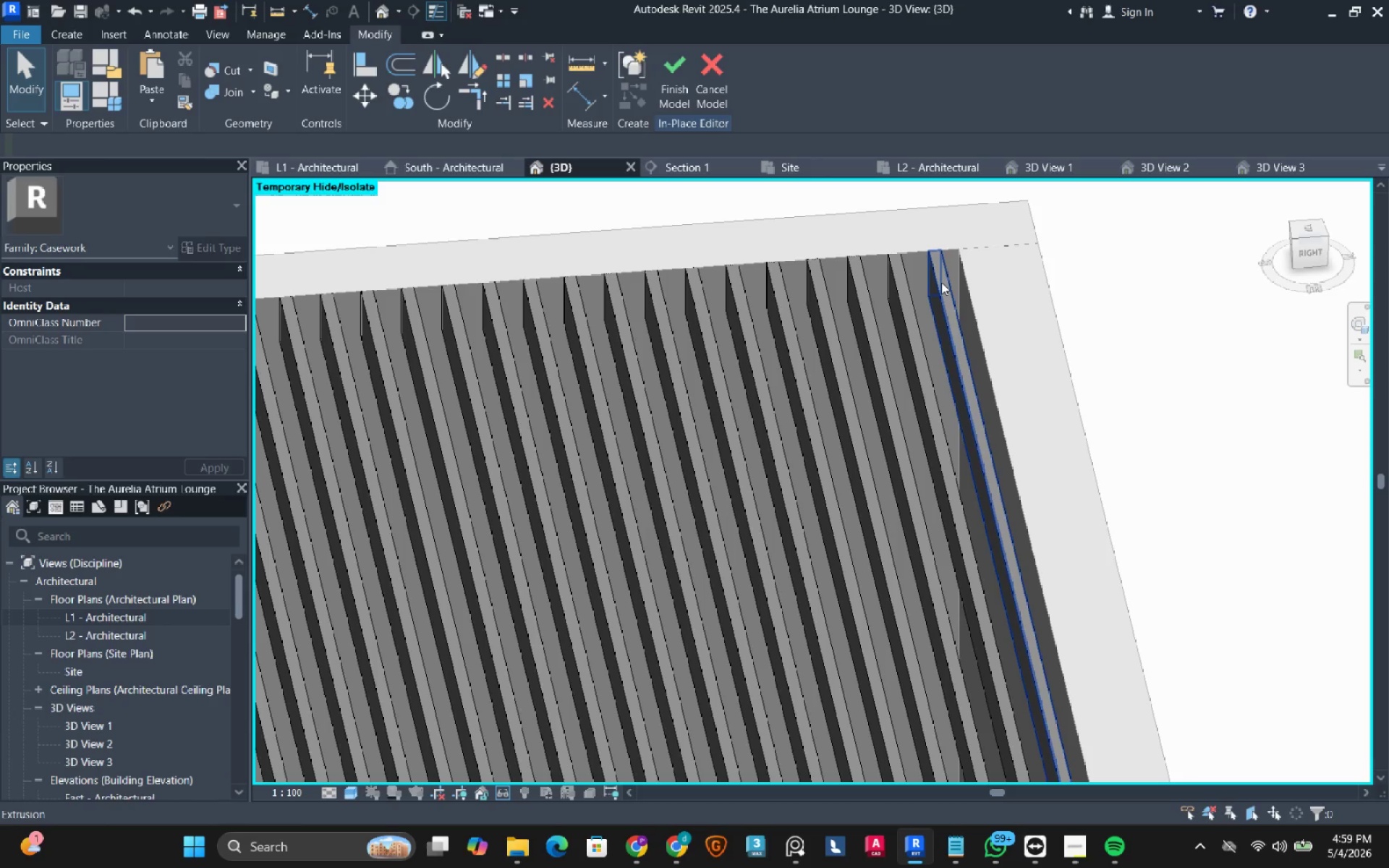 
left_click([216, 413])
 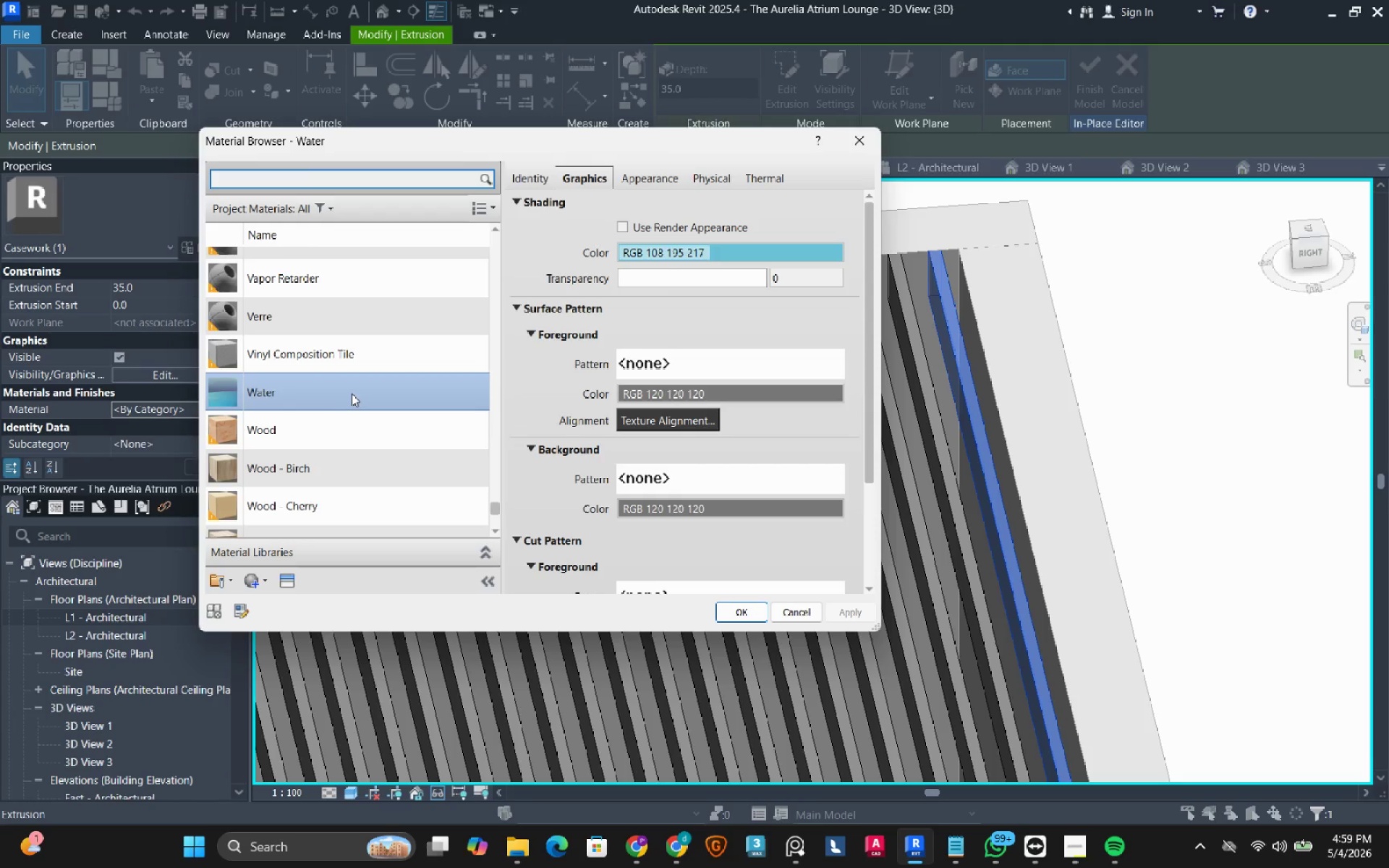 
left_click([336, 434])
 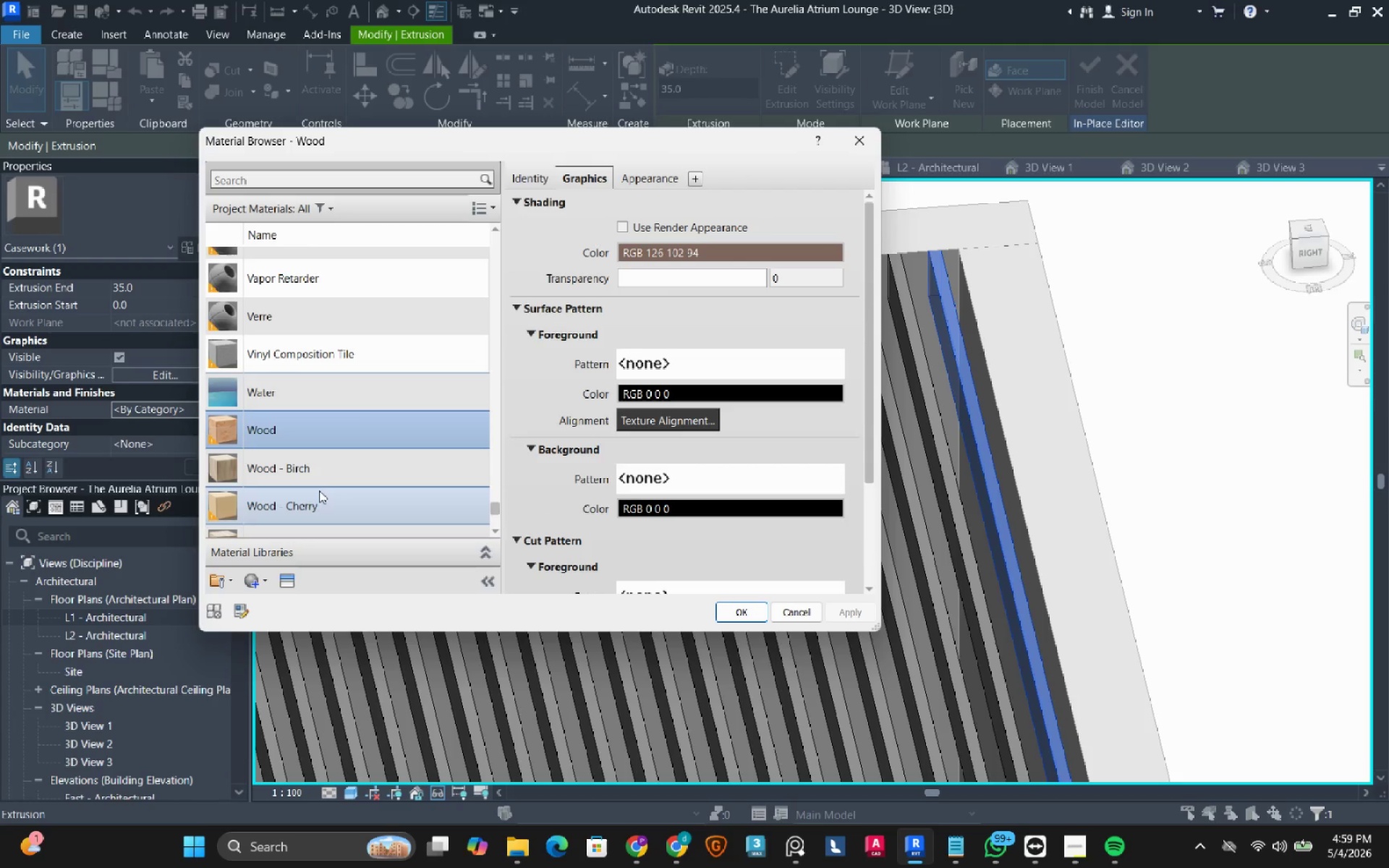 
left_click([331, 498])
 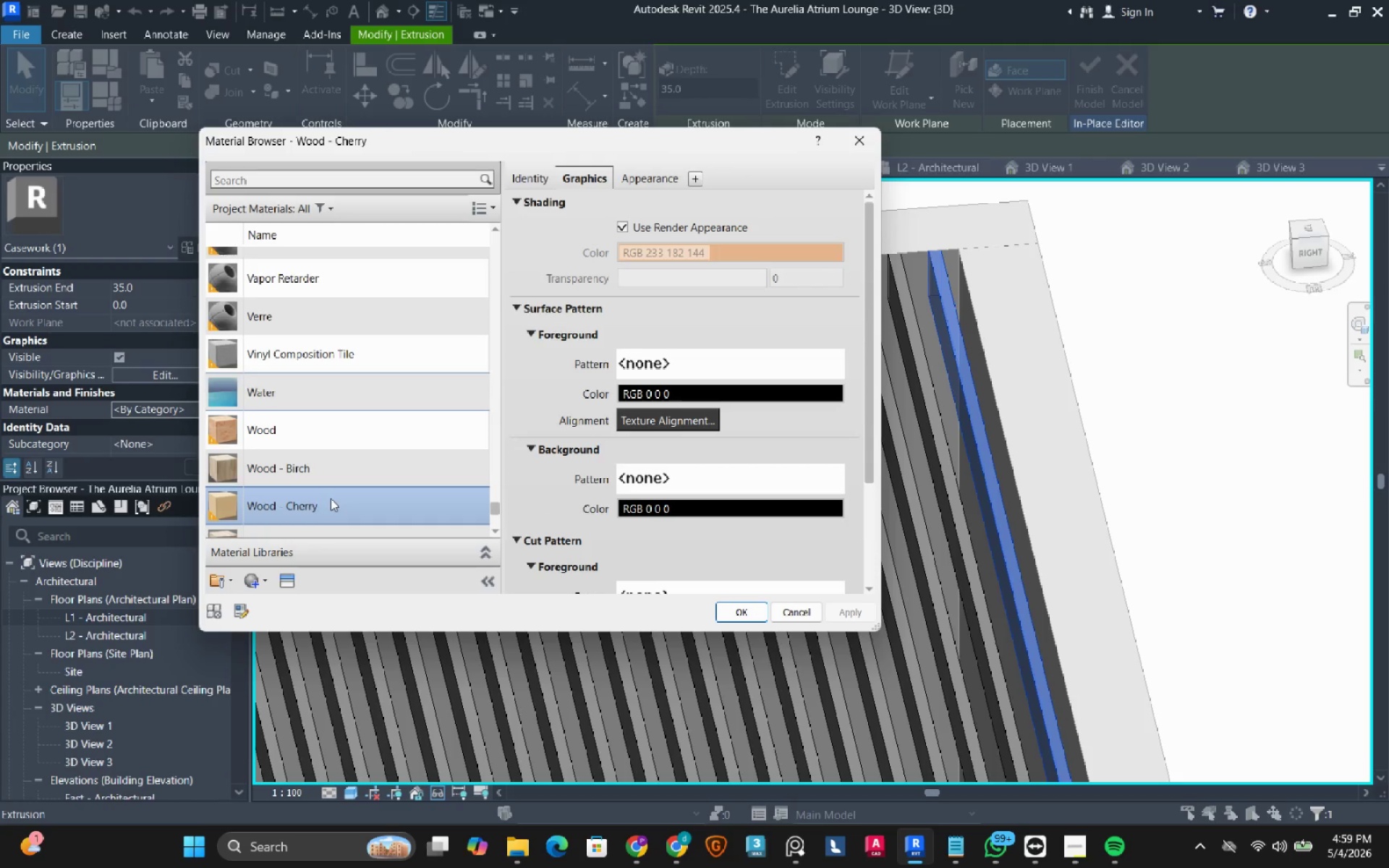 
scroll: coordinate [331, 498], scroll_direction: down, amount: 2.0
 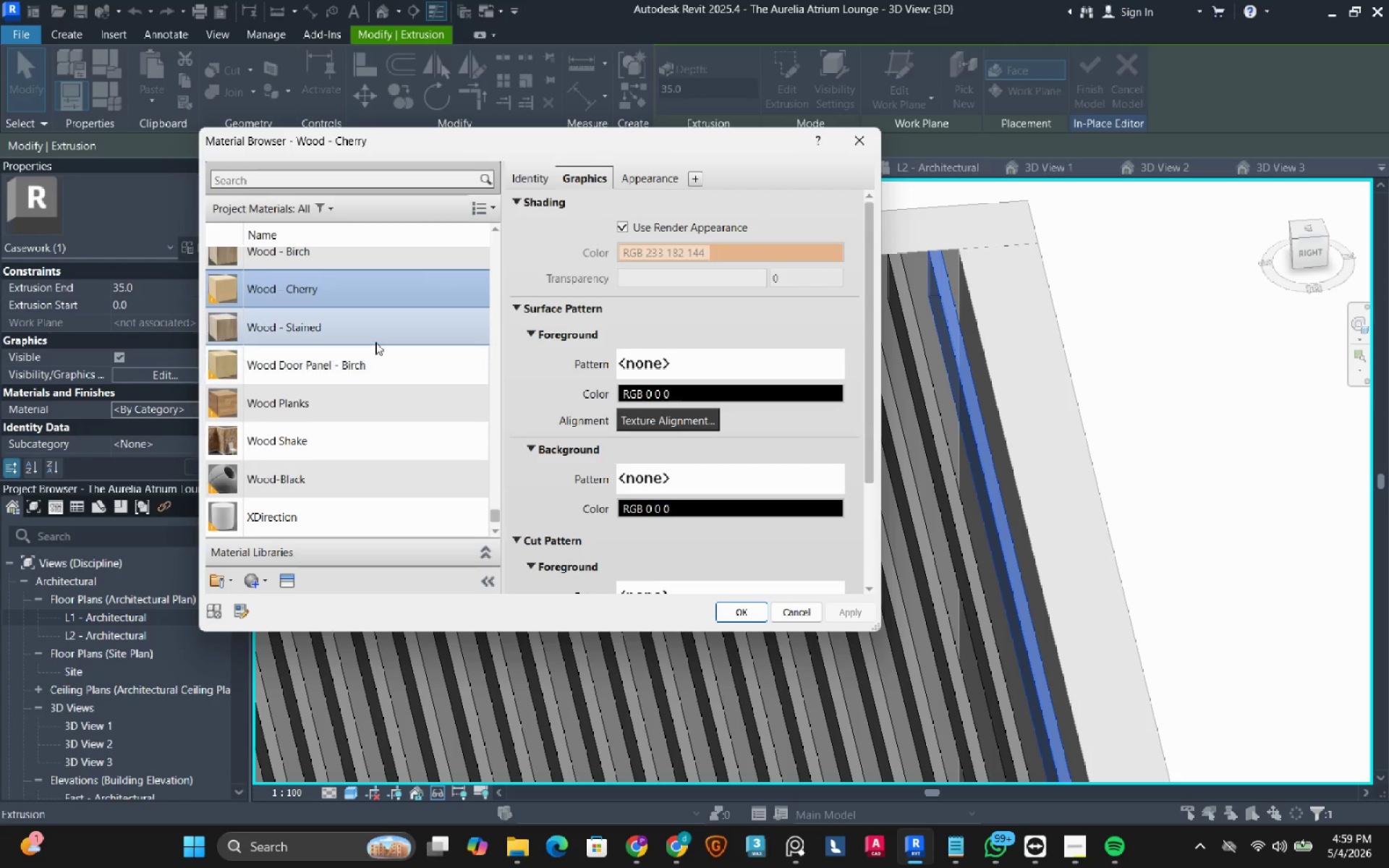 
left_click([375, 342])
 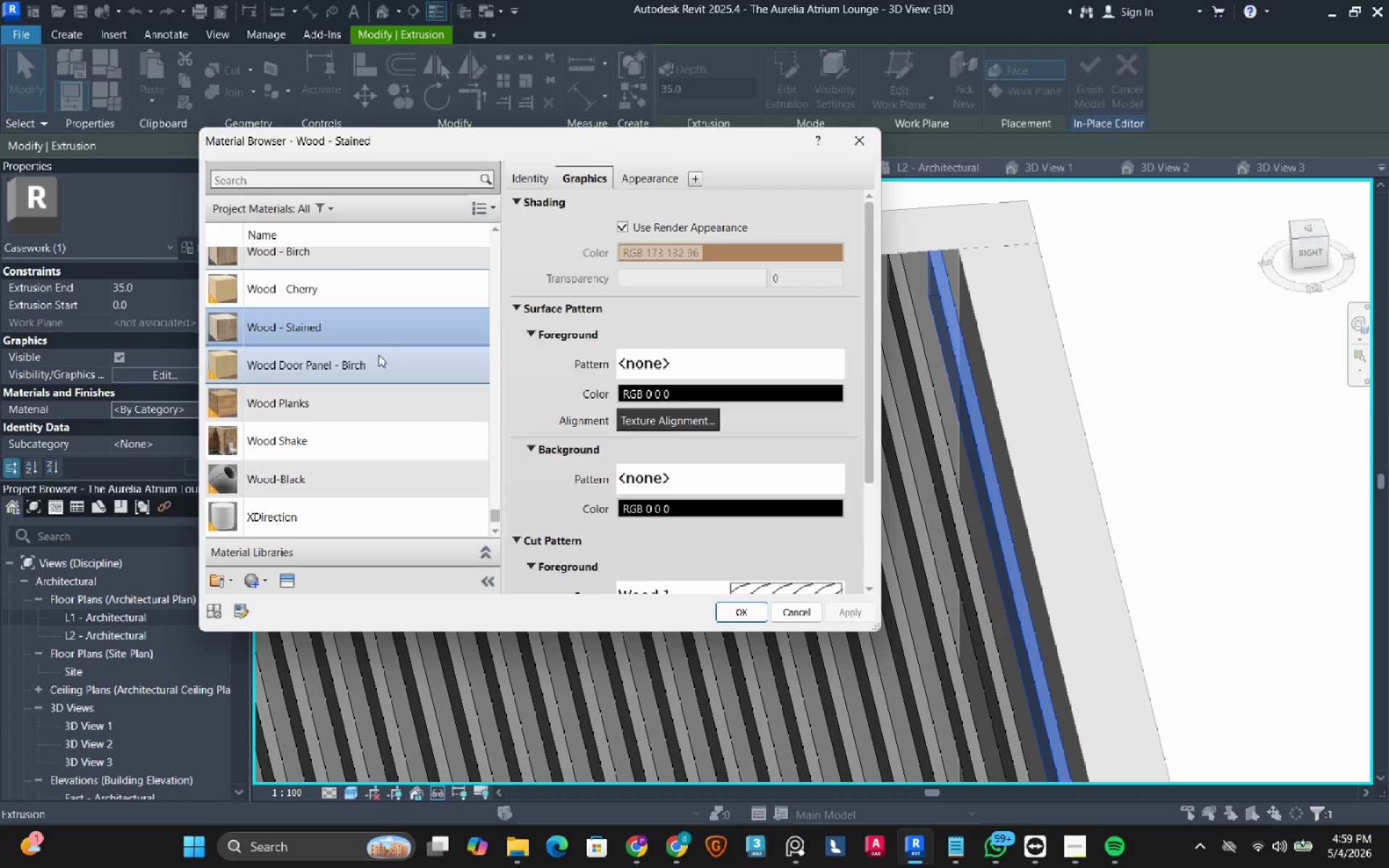 
left_click([378, 357])
 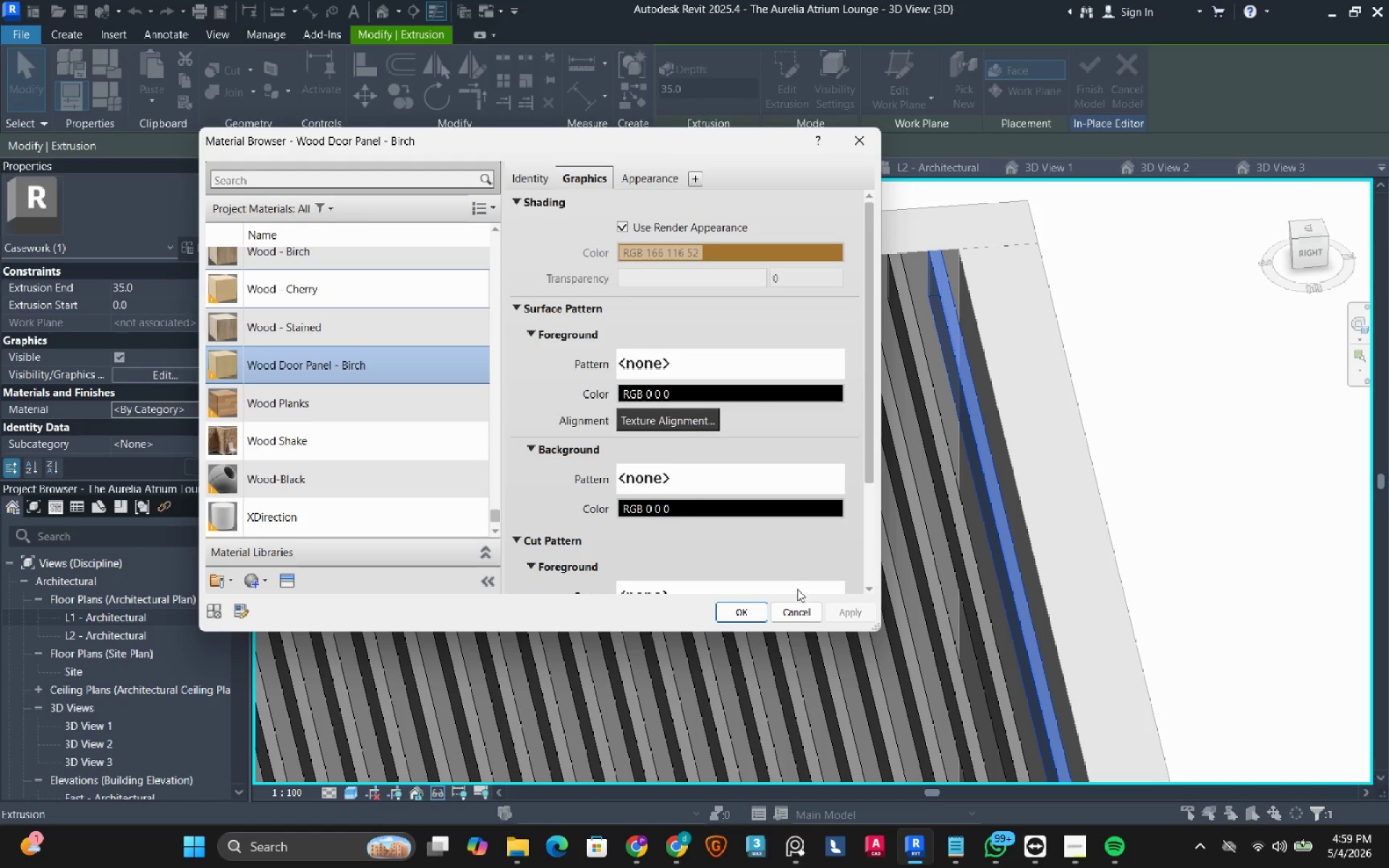 
left_click([762, 610])
 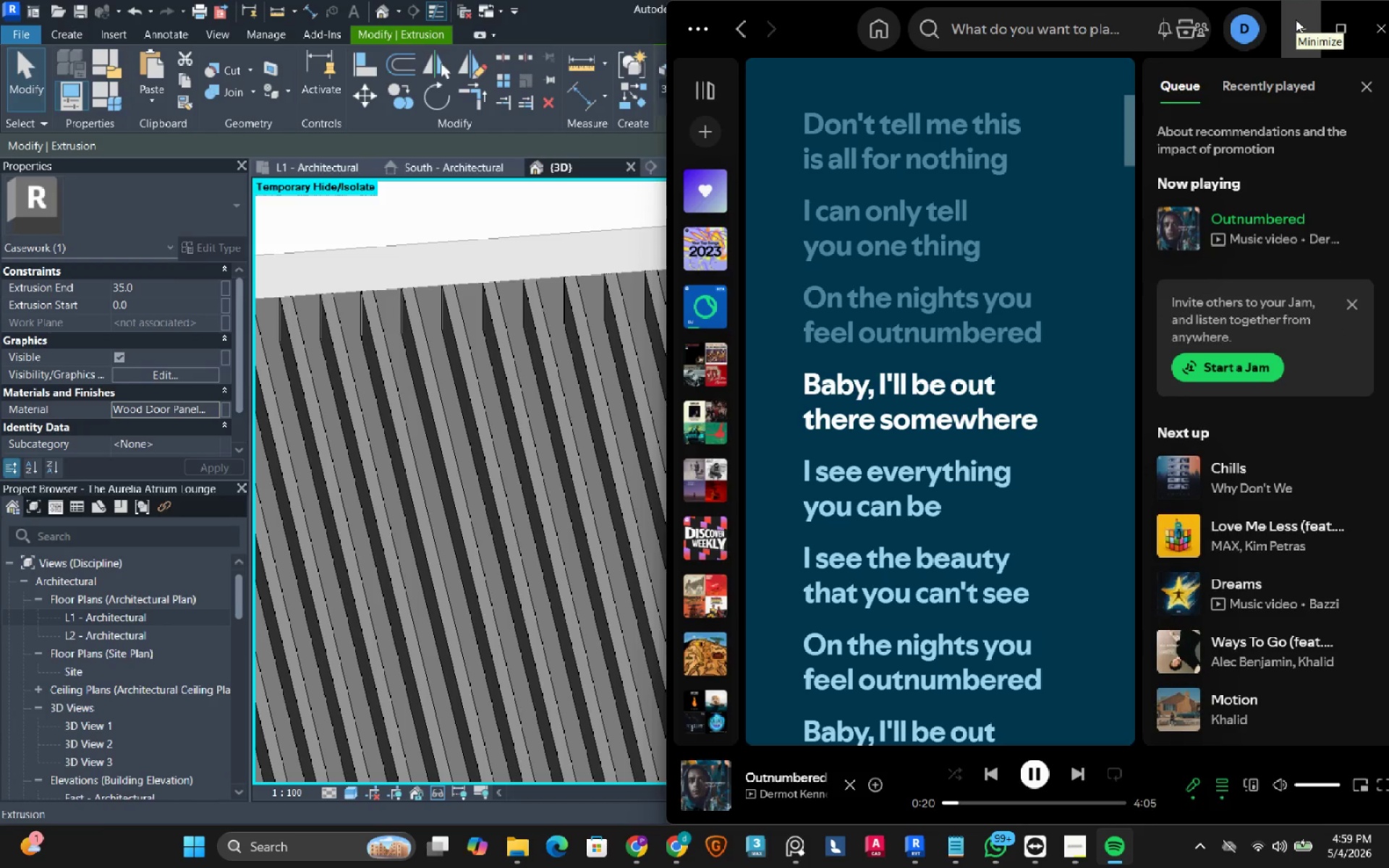 
wait(13.36)
 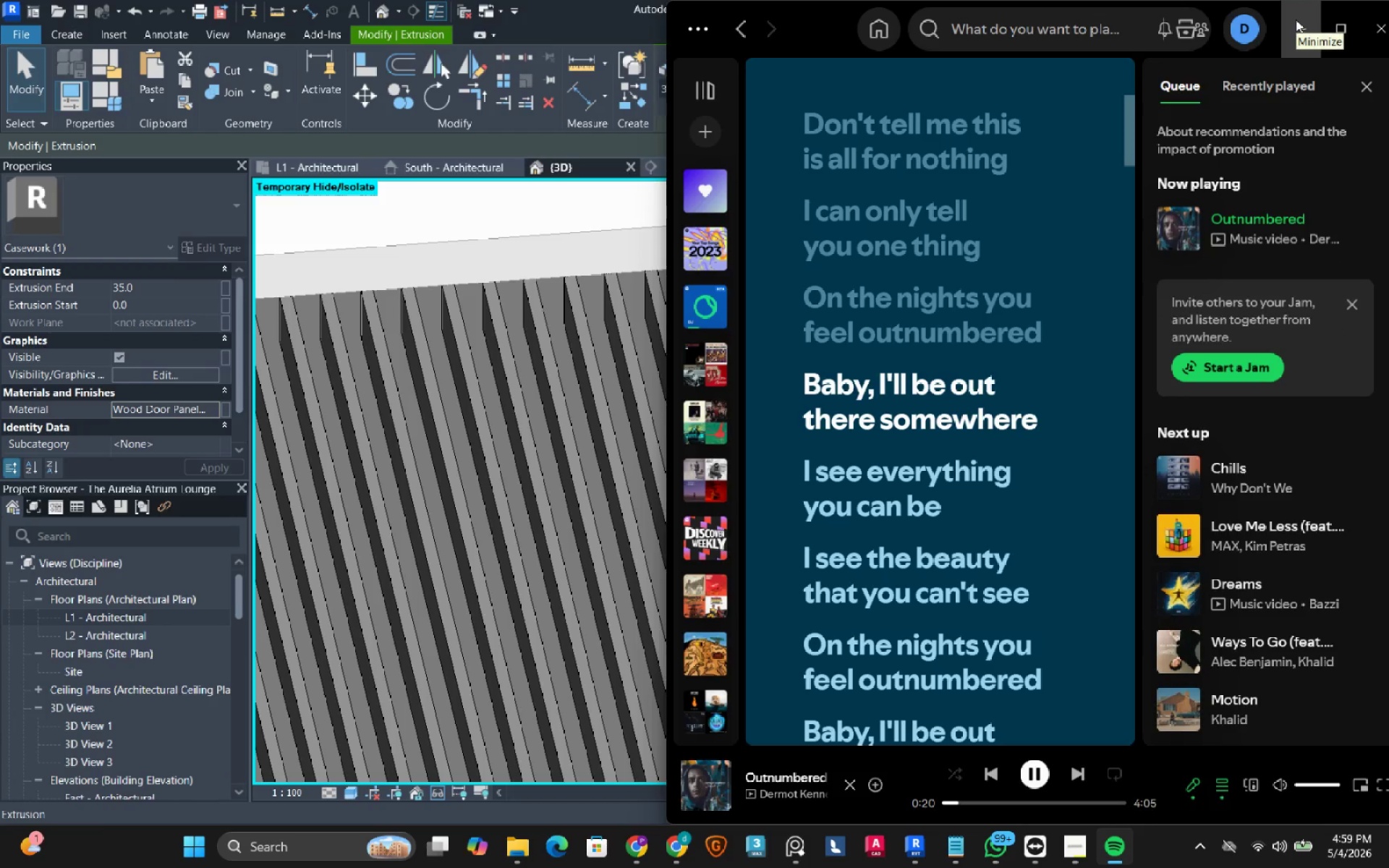 
scroll: coordinate [1234, 608], scroll_direction: down, amount: 1.0
 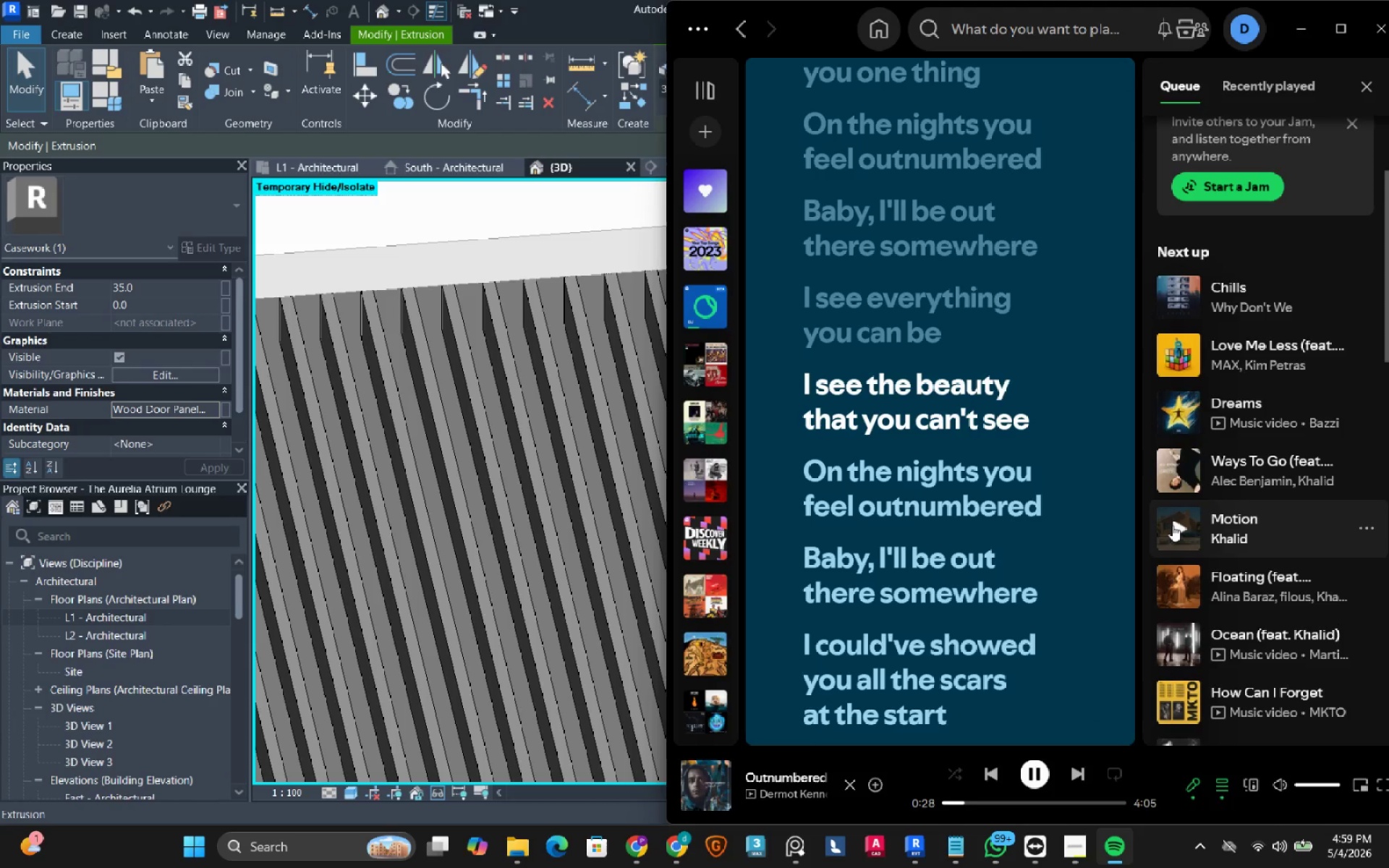 
left_click([1179, 525])
 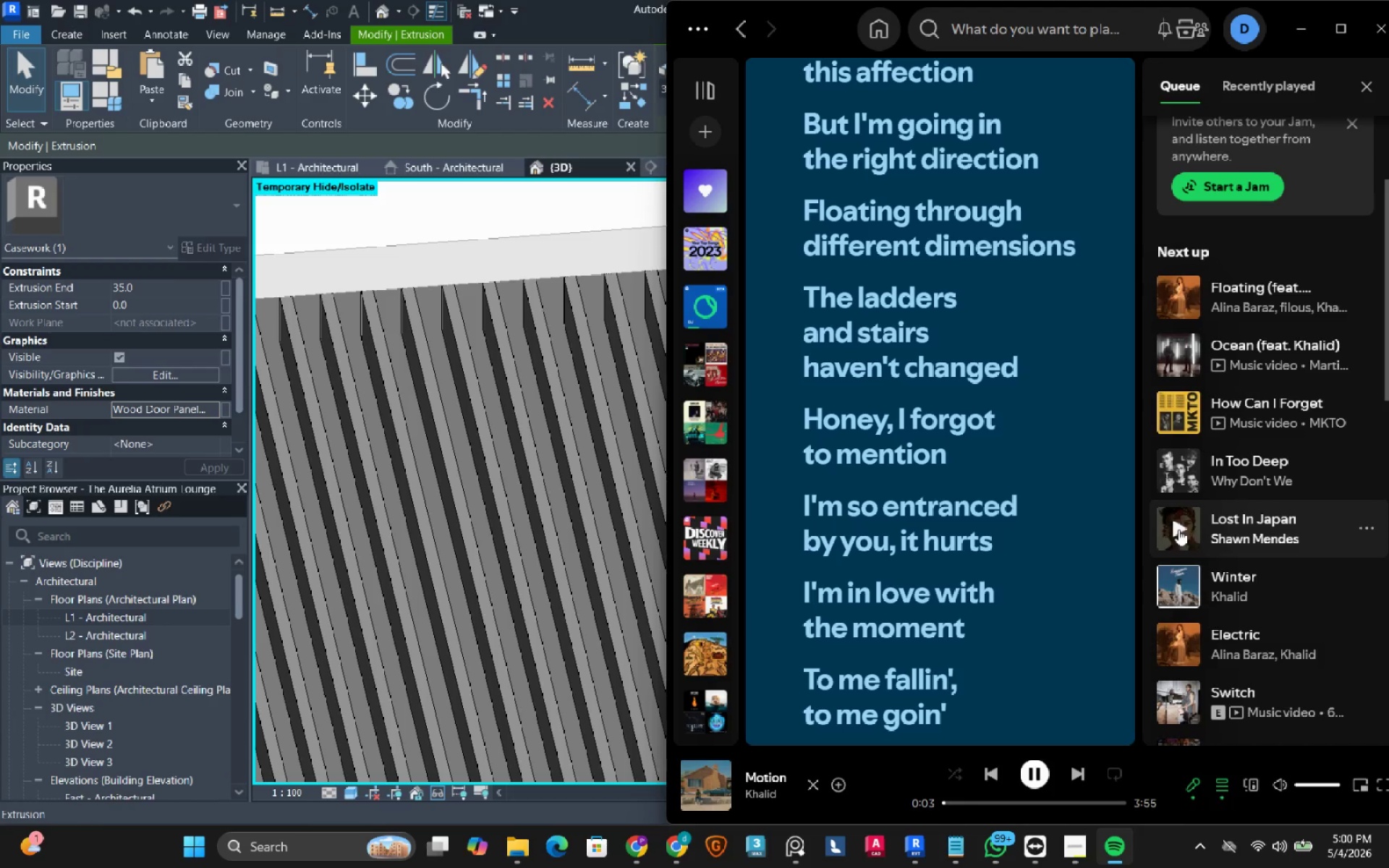 
wait(5.53)
 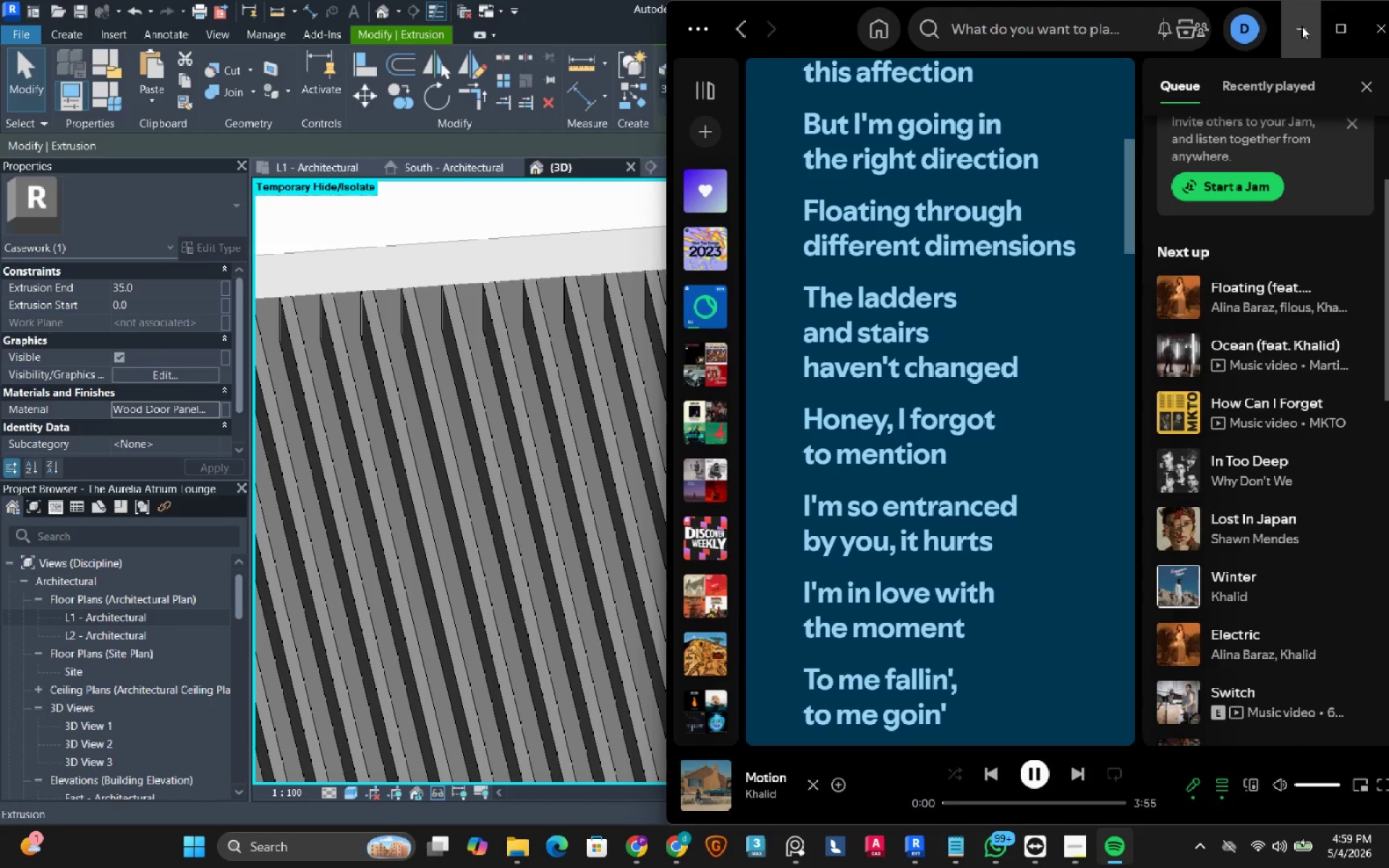 
left_click([1176, 582])
 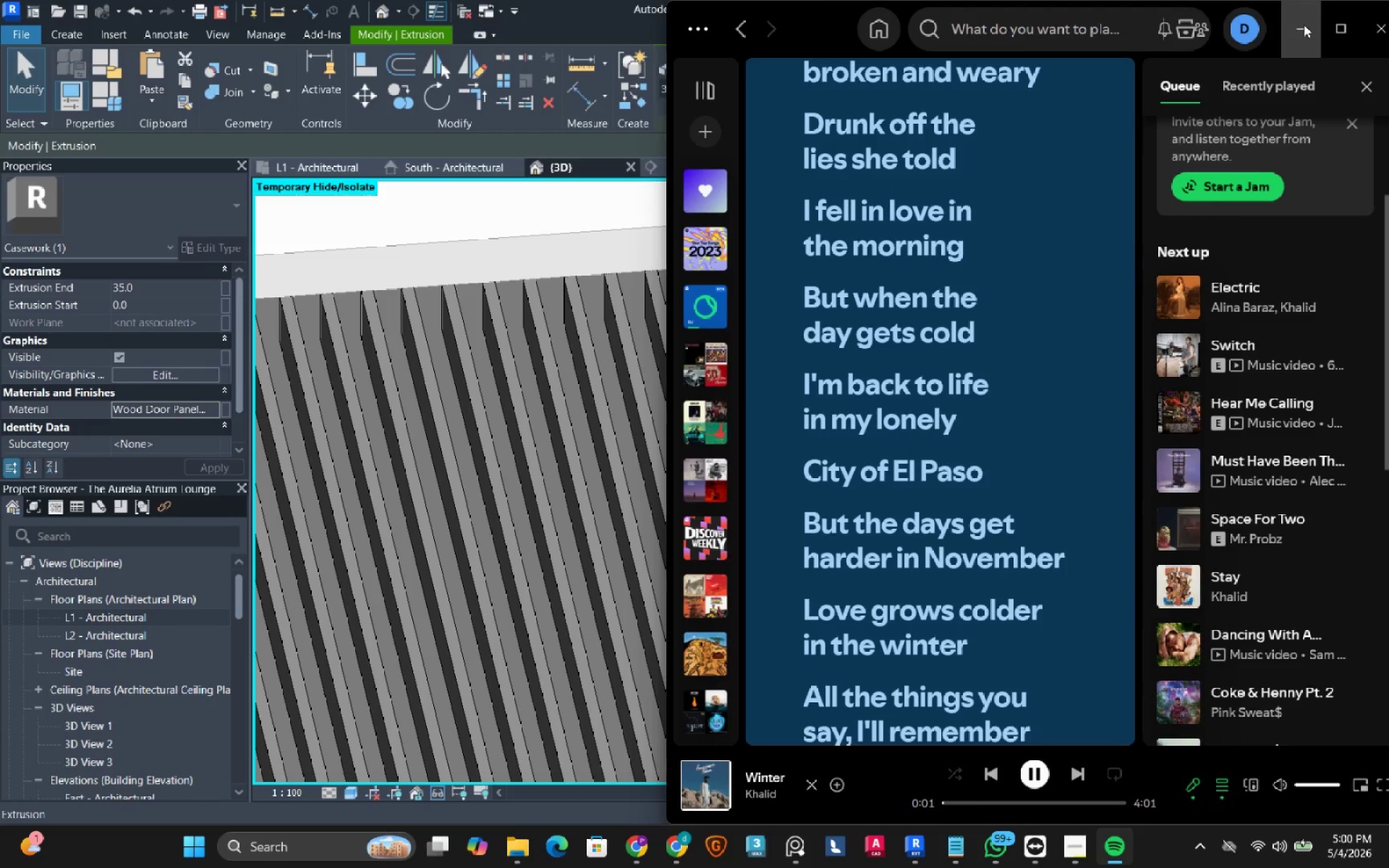 
scroll: coordinate [767, 389], scroll_direction: down, amount: 3.0
 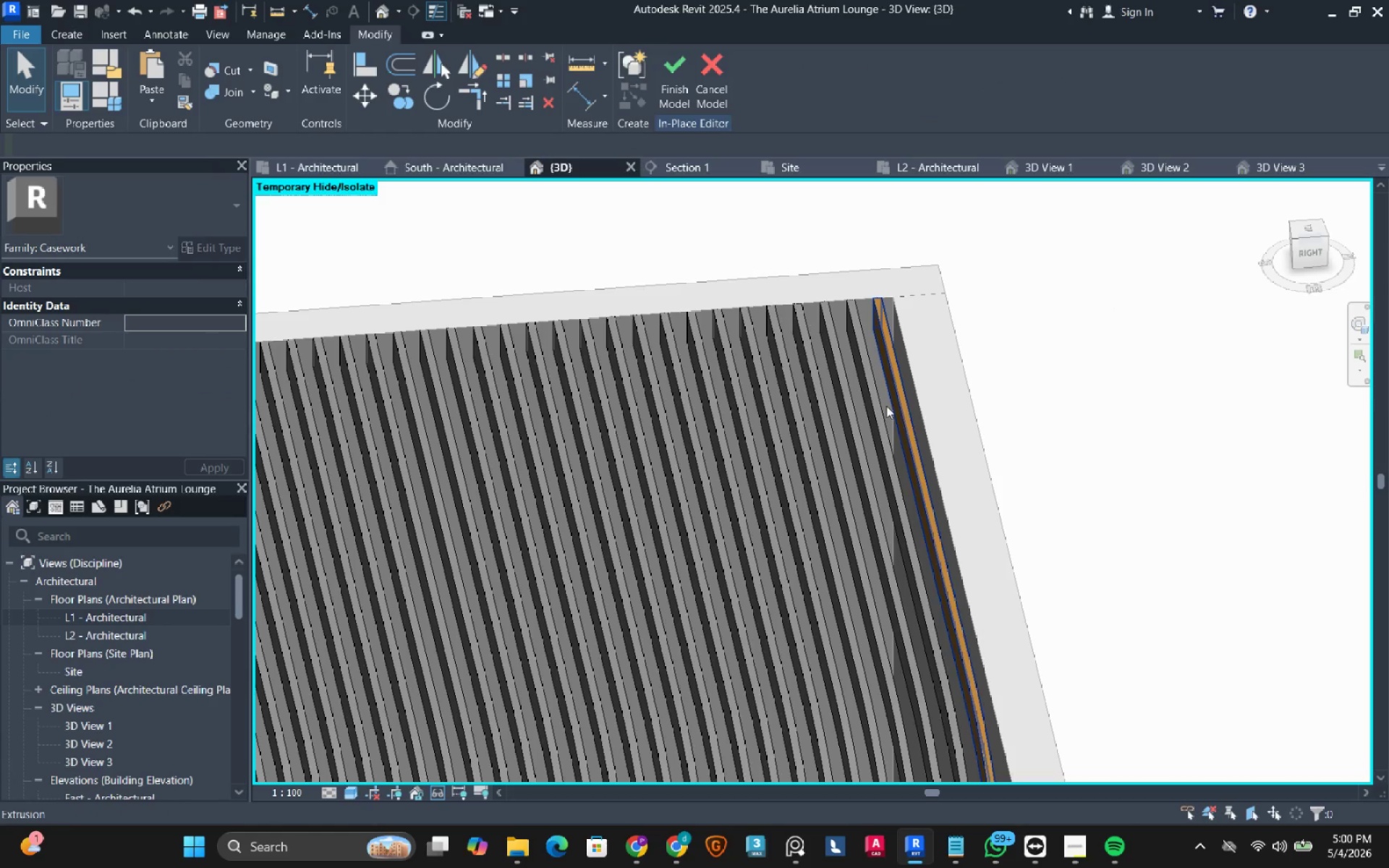 
left_click([878, 414])
 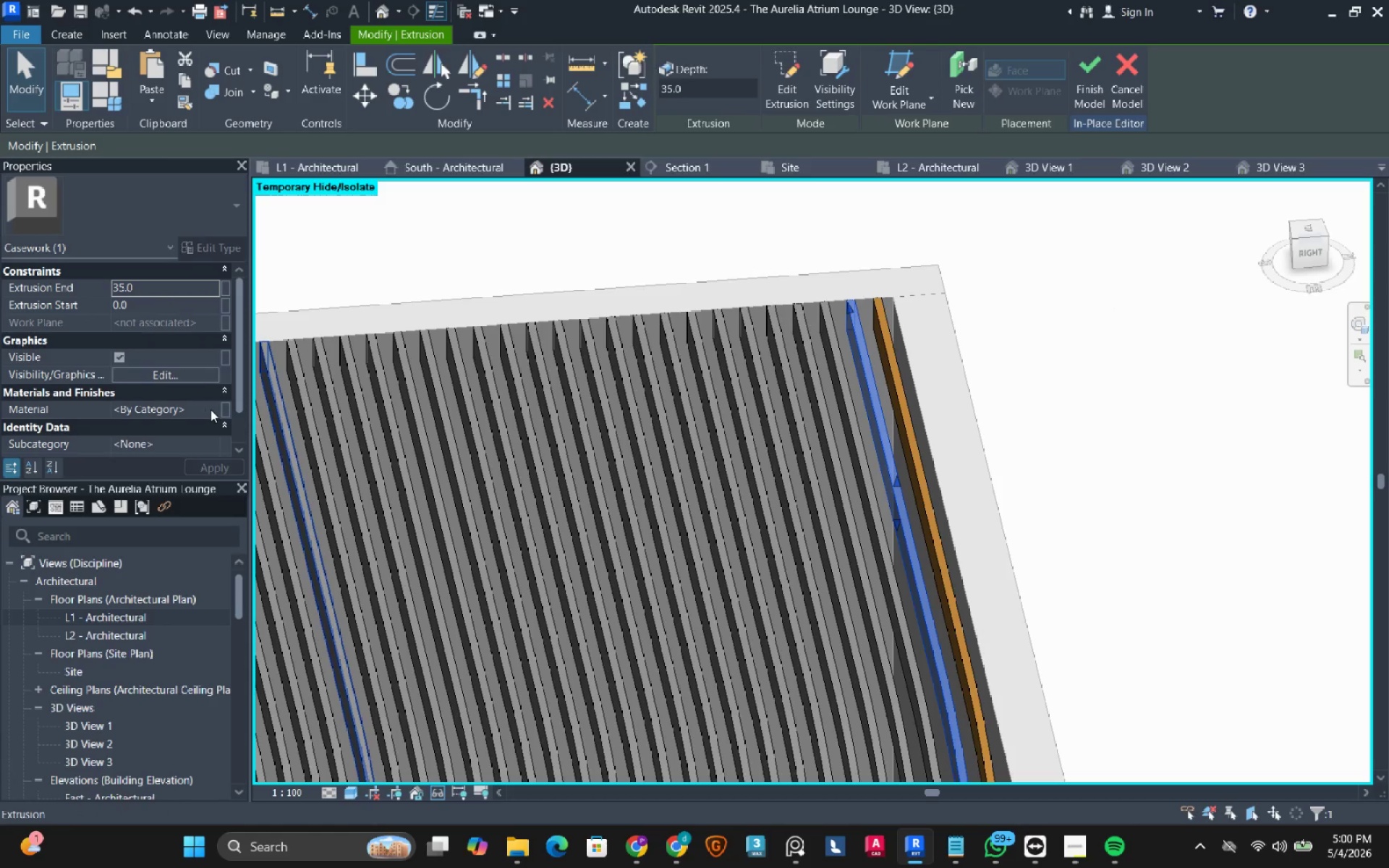 
left_click([212, 409])
 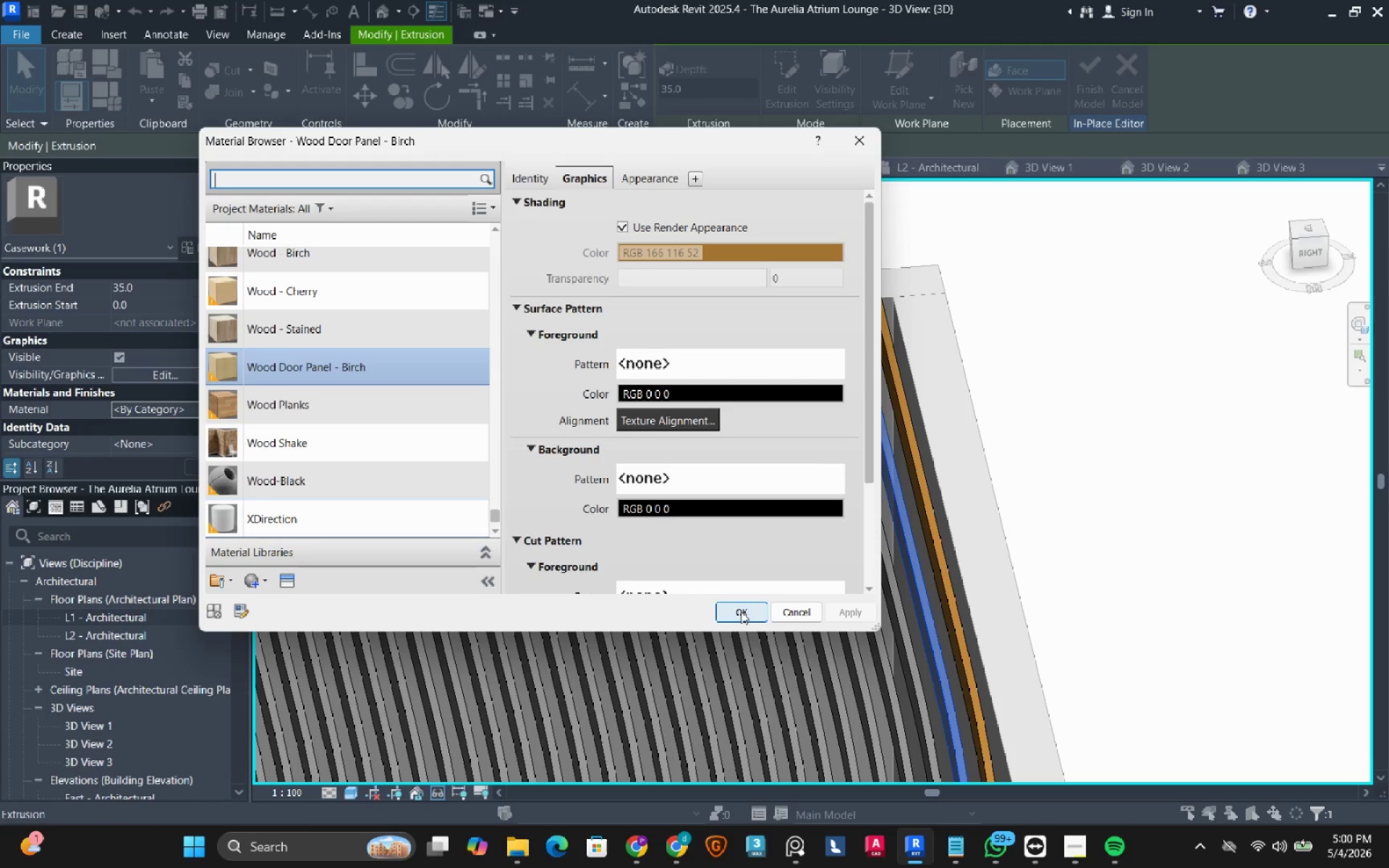 
left_click([632, 181])
 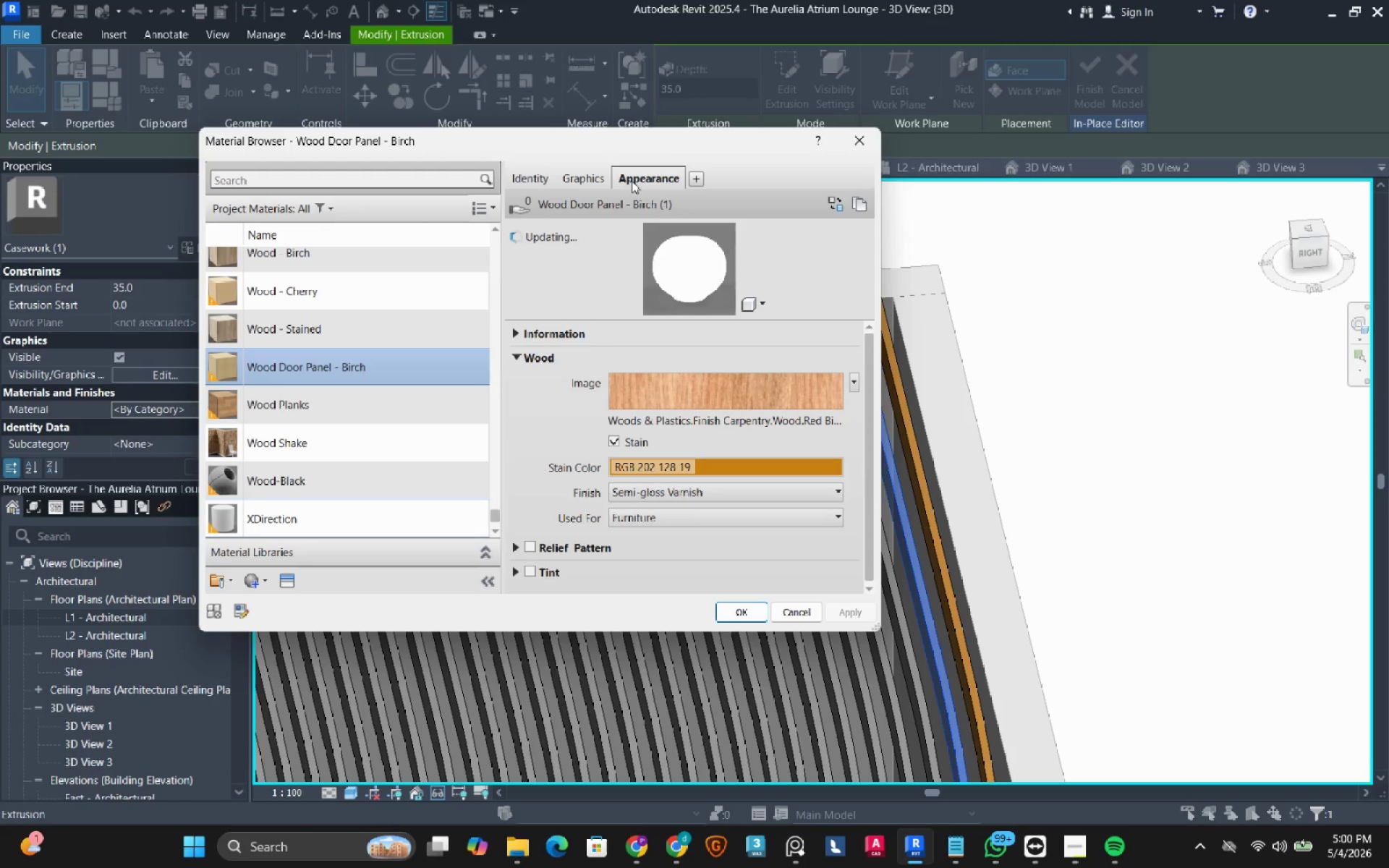 
left_click([582, 179])
 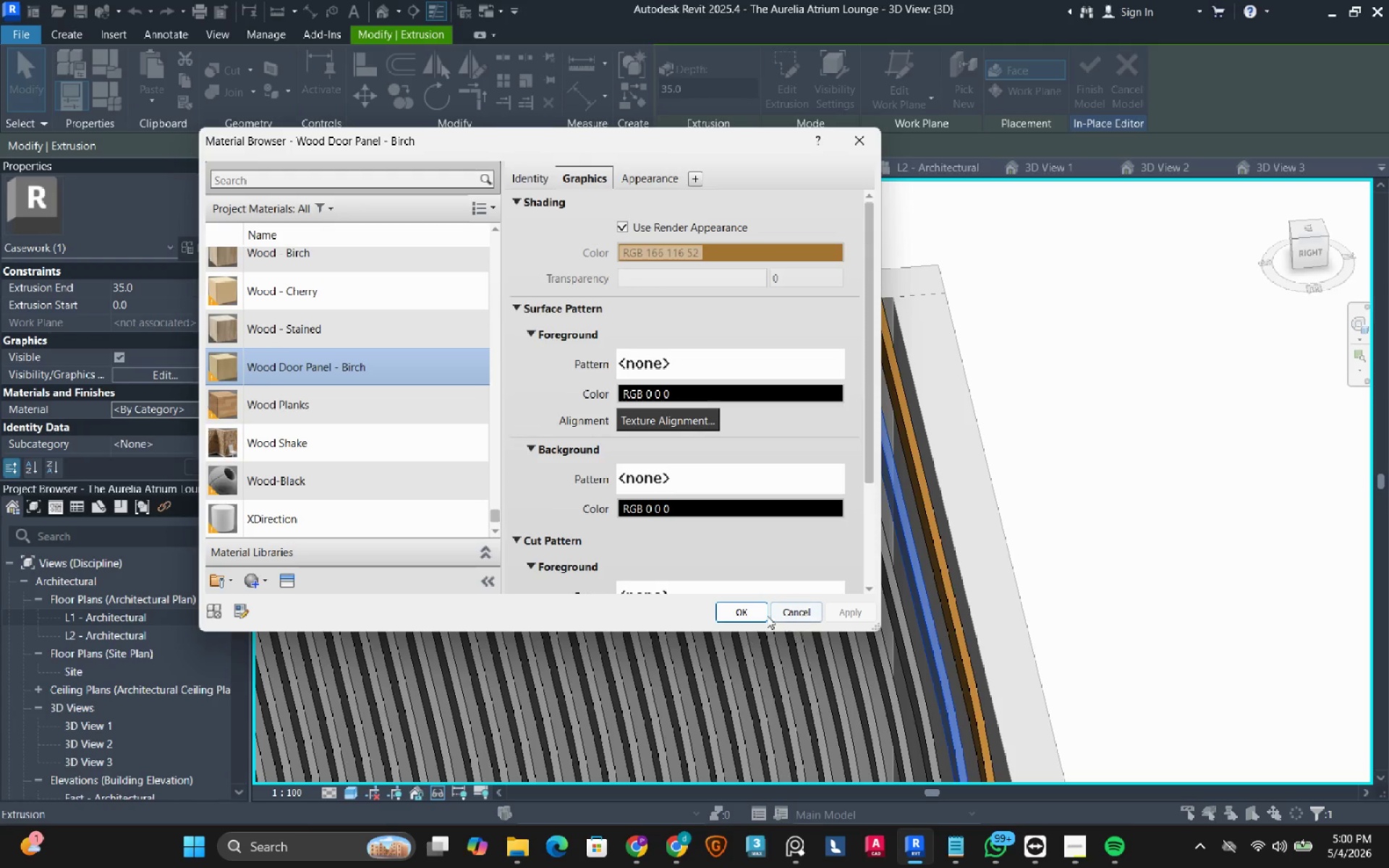 
left_click([742, 610])
 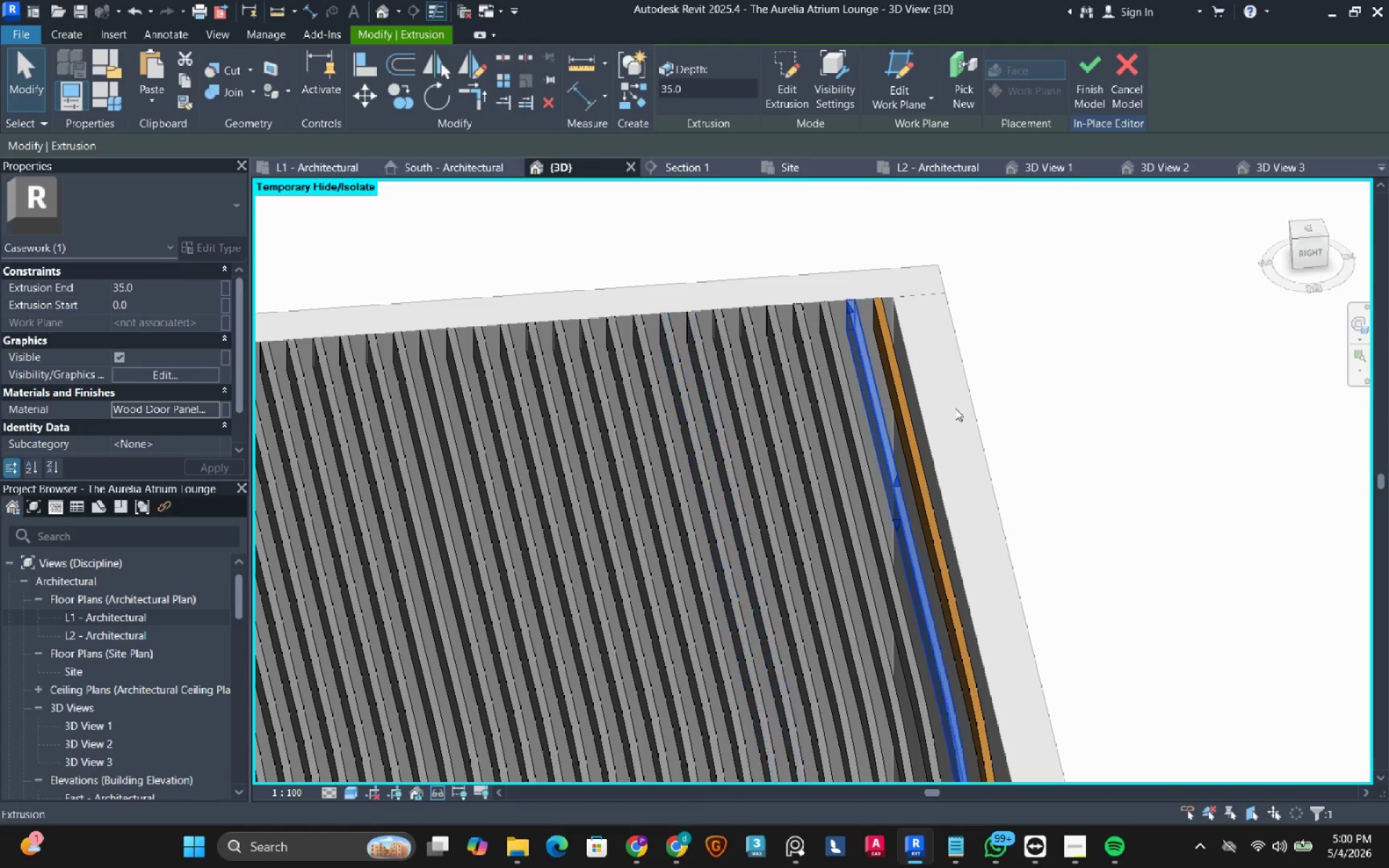 
left_click([1124, 334])
 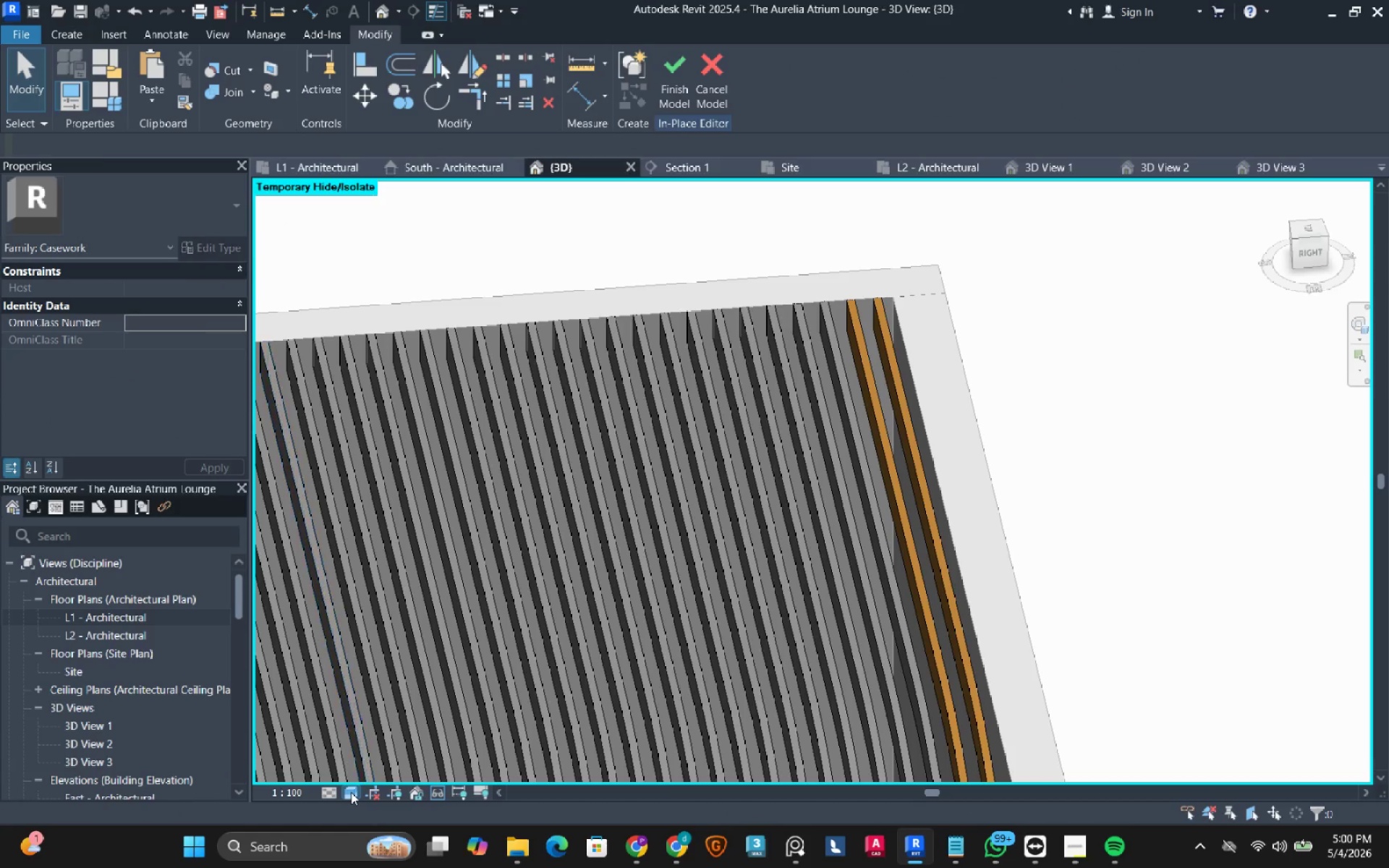 
double_click([370, 779])
 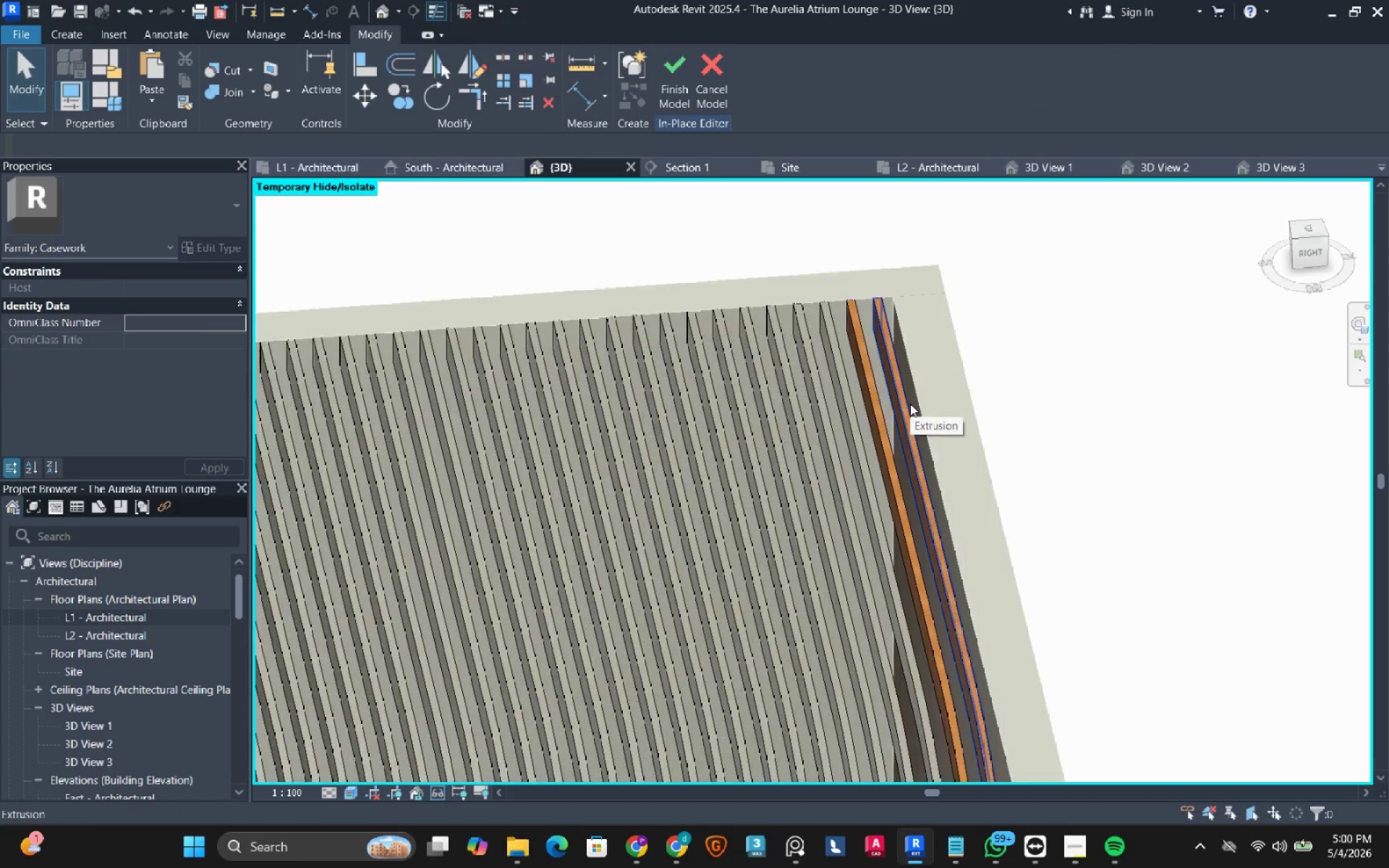 
scroll: coordinate [926, 537], scroll_direction: up, amount: 7.0
 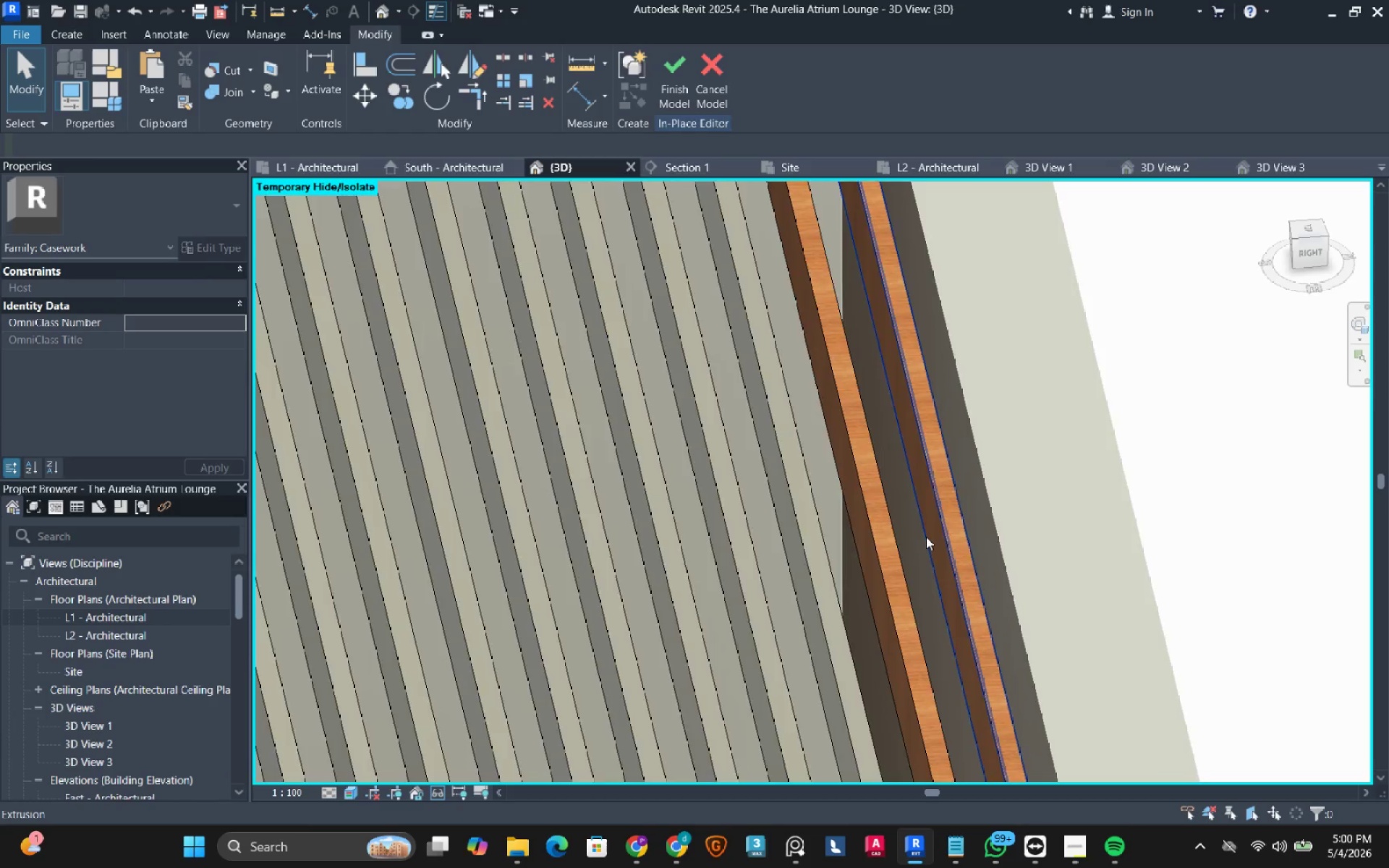 
scroll: coordinate [926, 537], scroll_direction: down, amount: 3.0
 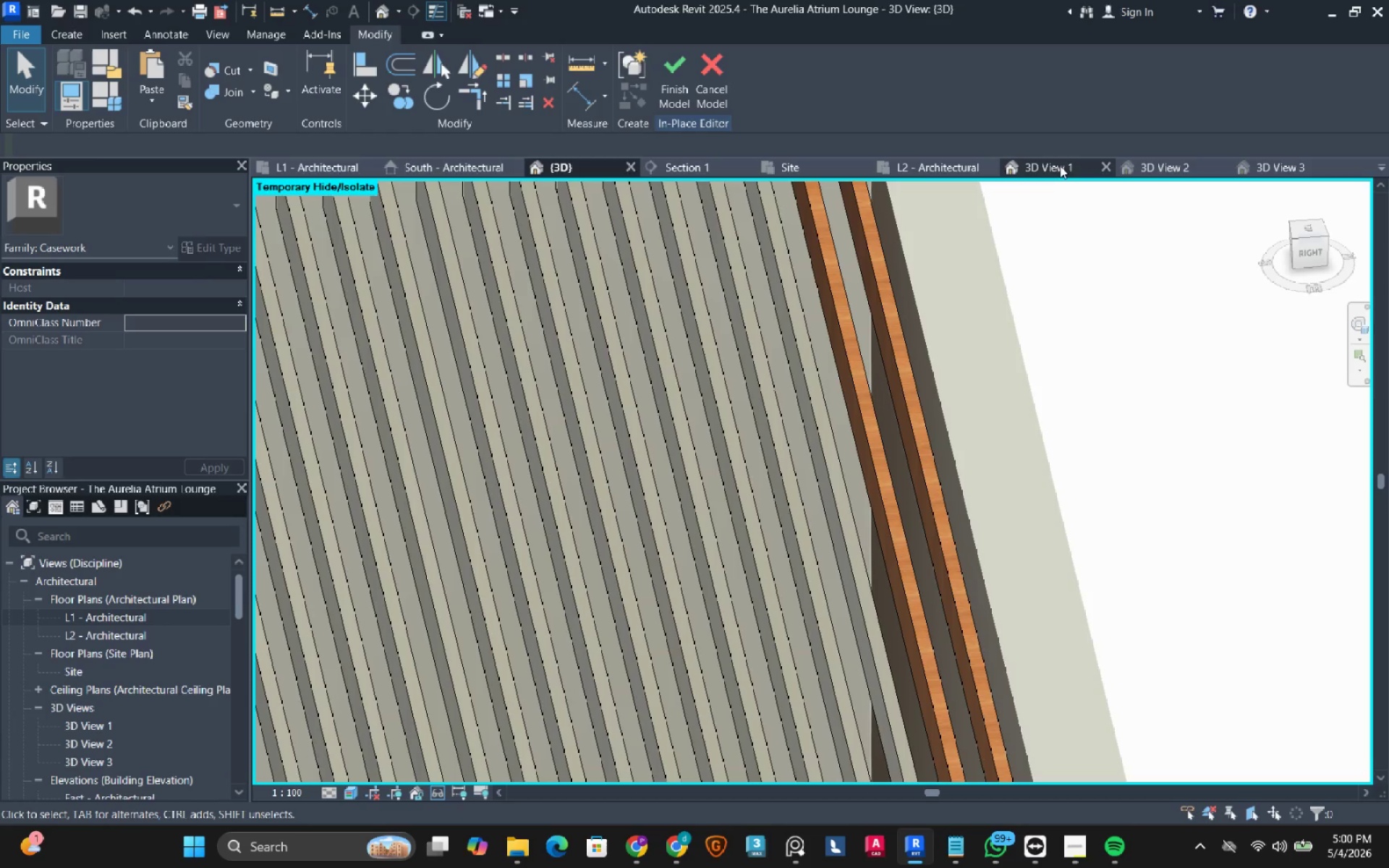 
left_click([1057, 170])
 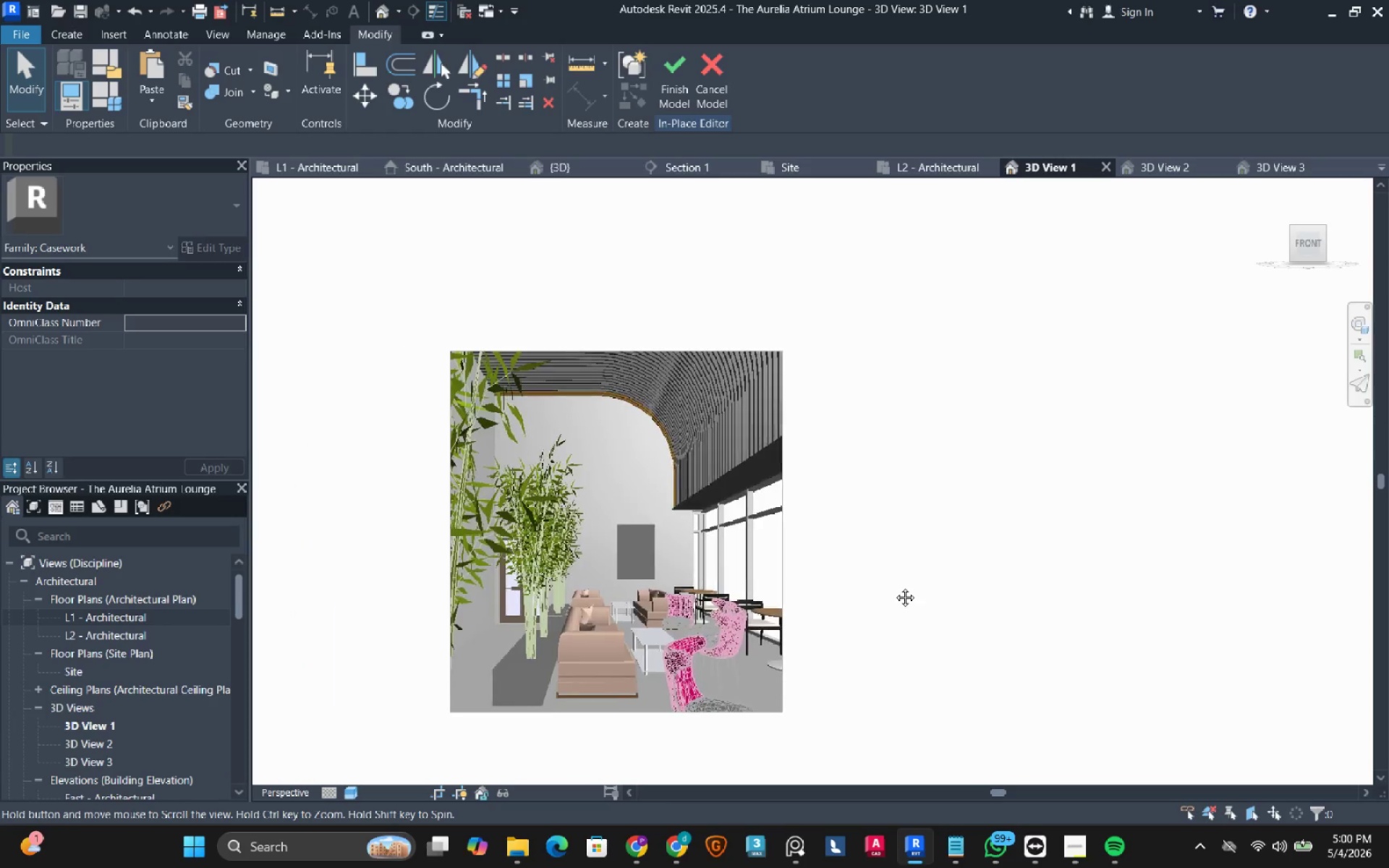 
scroll: coordinate [651, 616], scroll_direction: up, amount: 2.0
 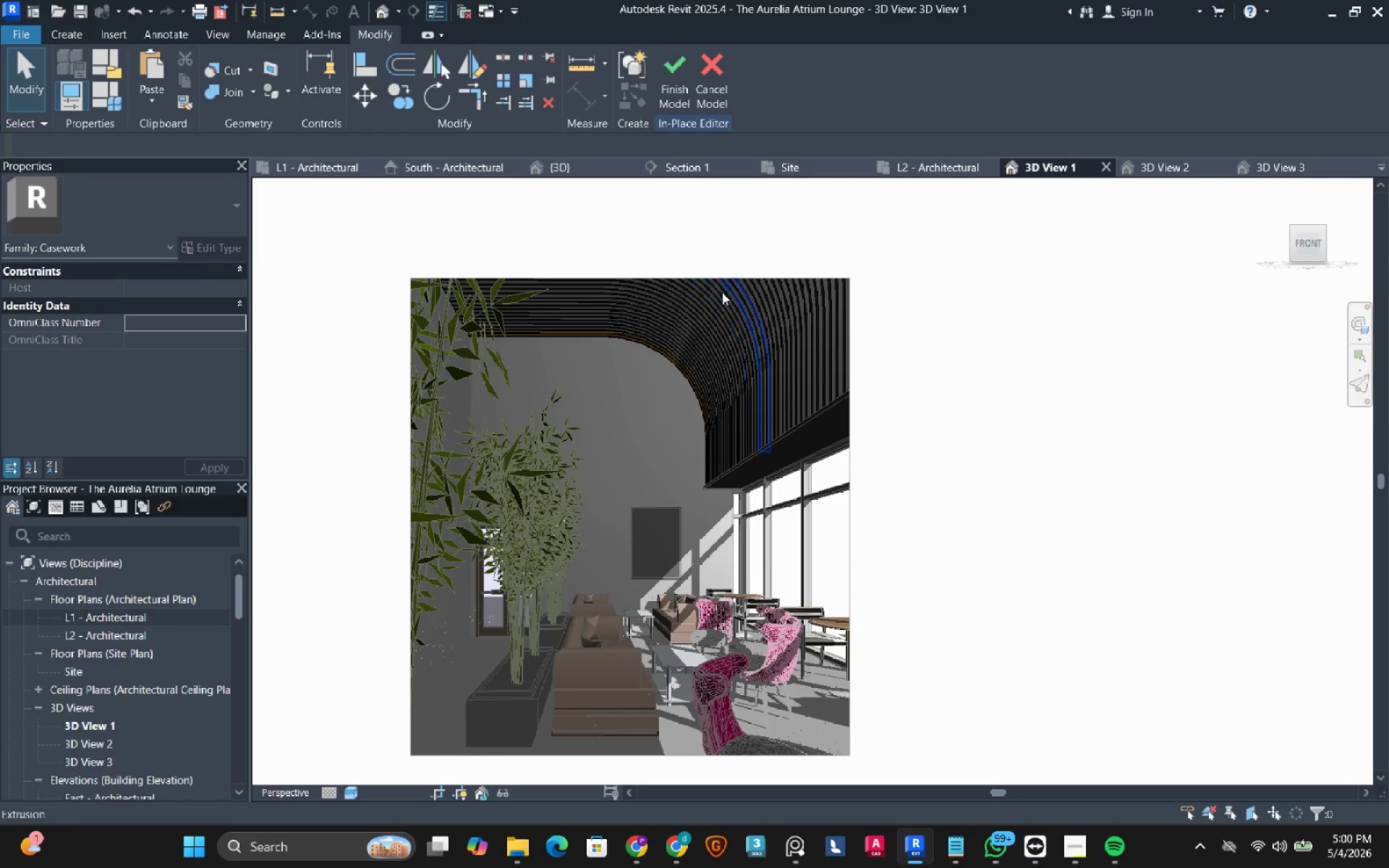 
left_click([683, 77])
 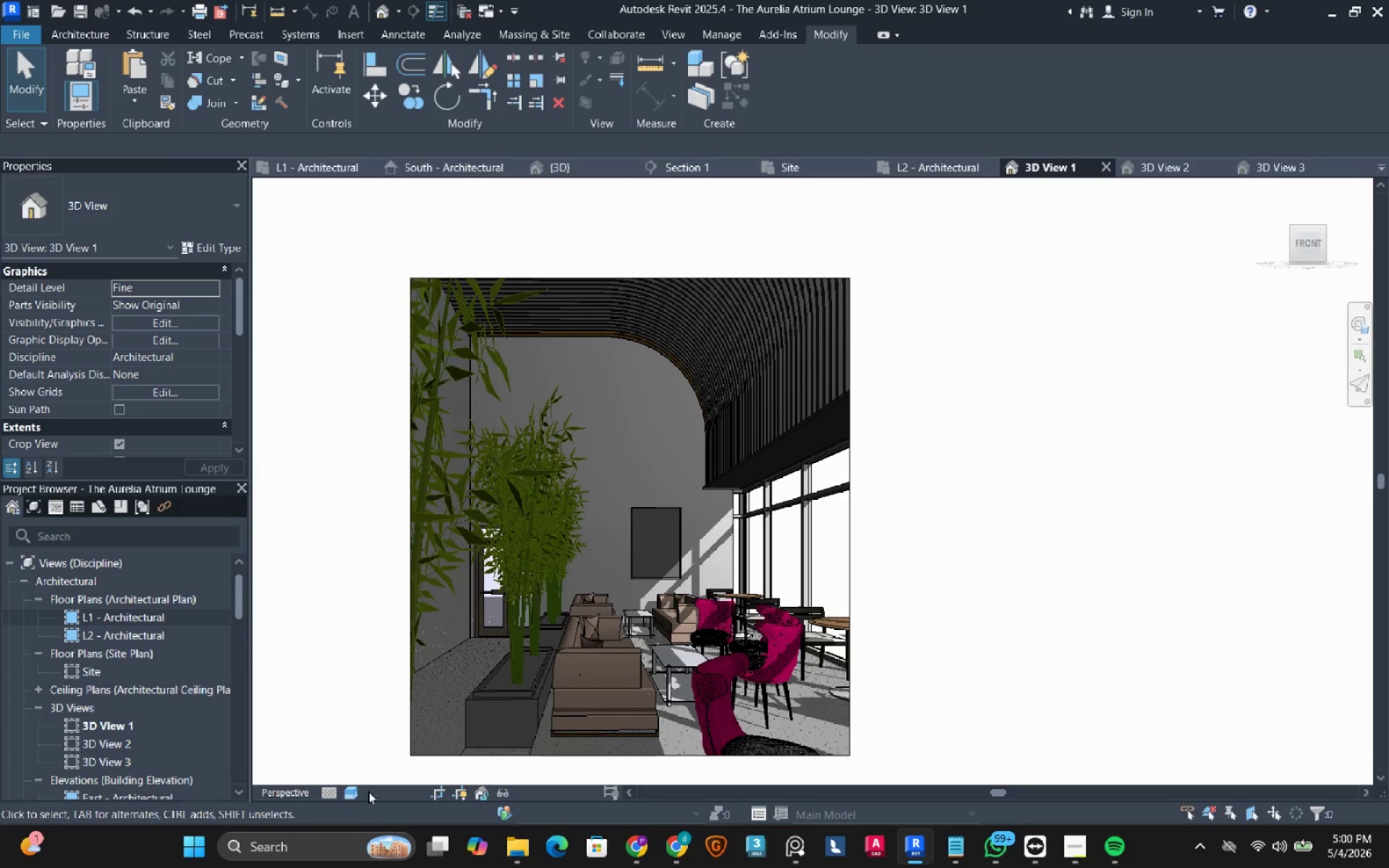 
left_click([352, 797])
 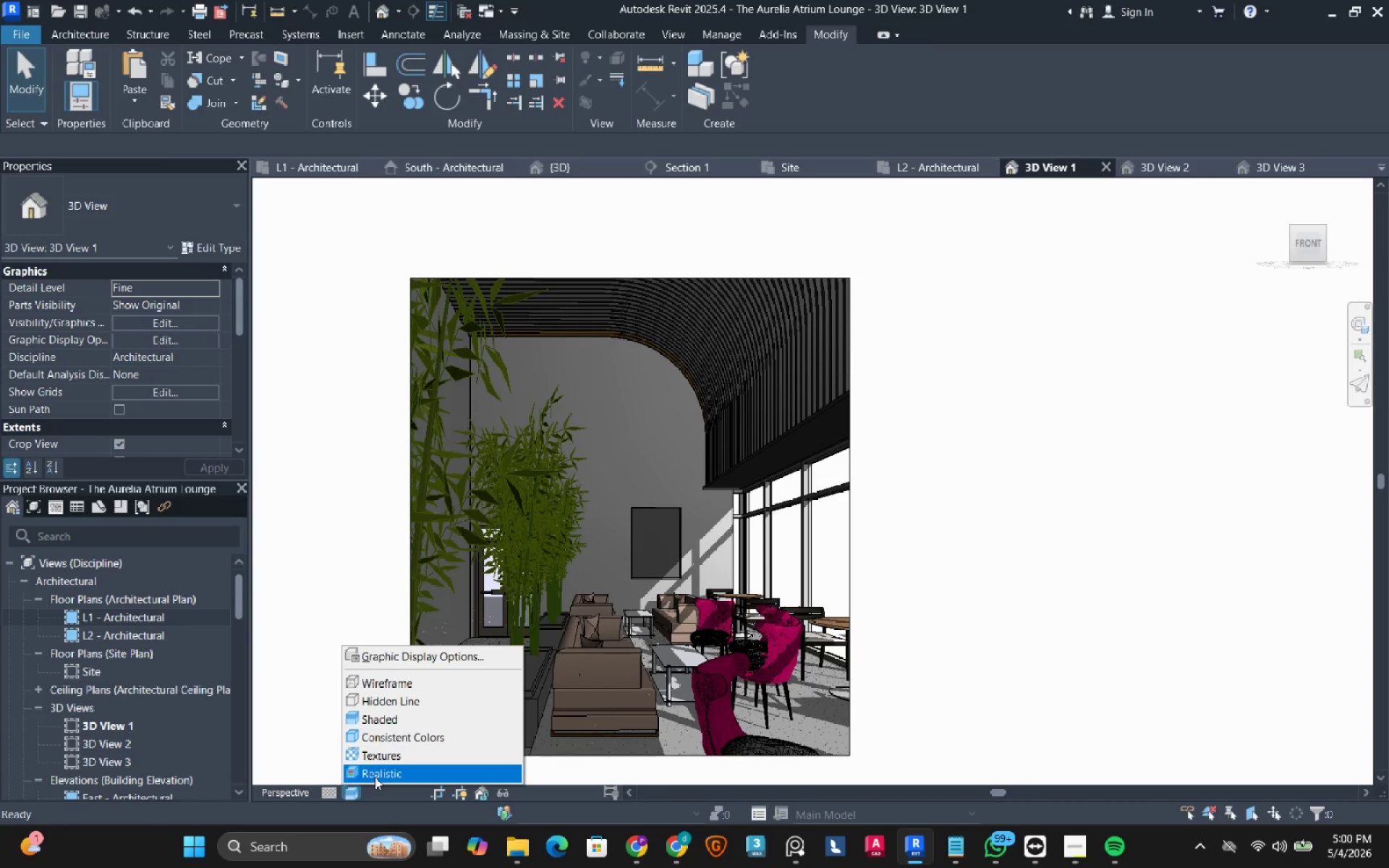 
left_click([375, 777])
 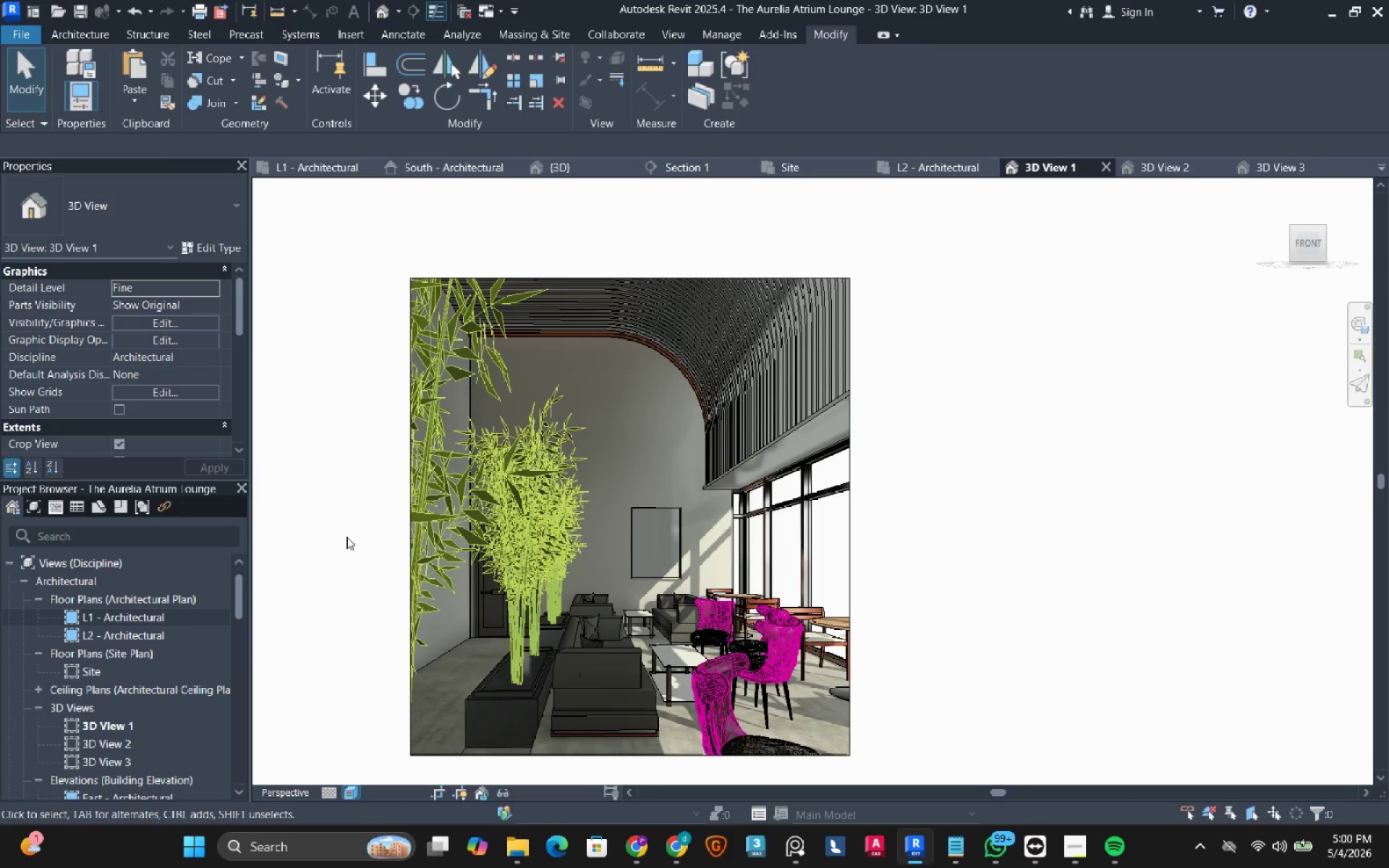 
wait(10.11)
 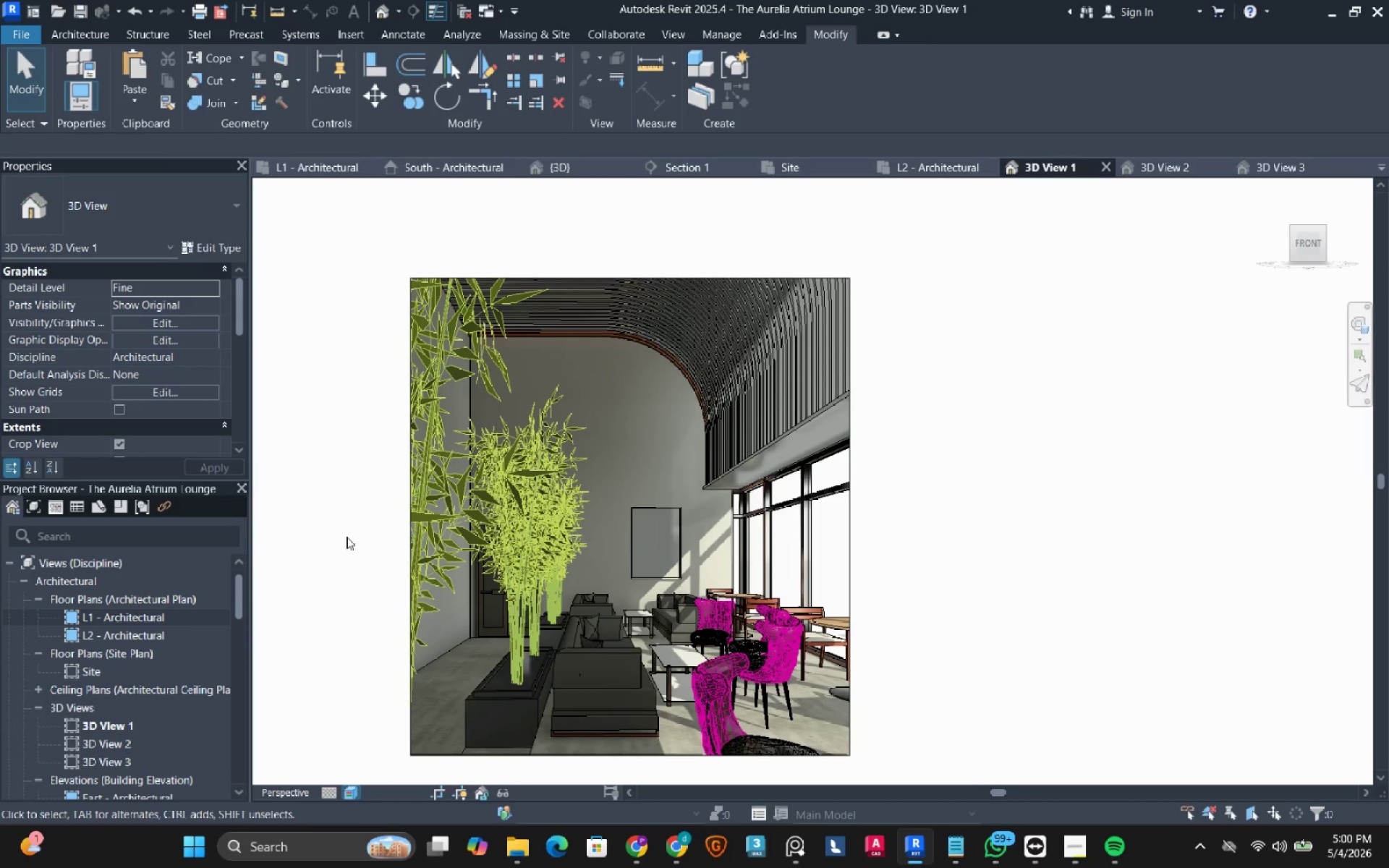 
left_click([350, 791])
 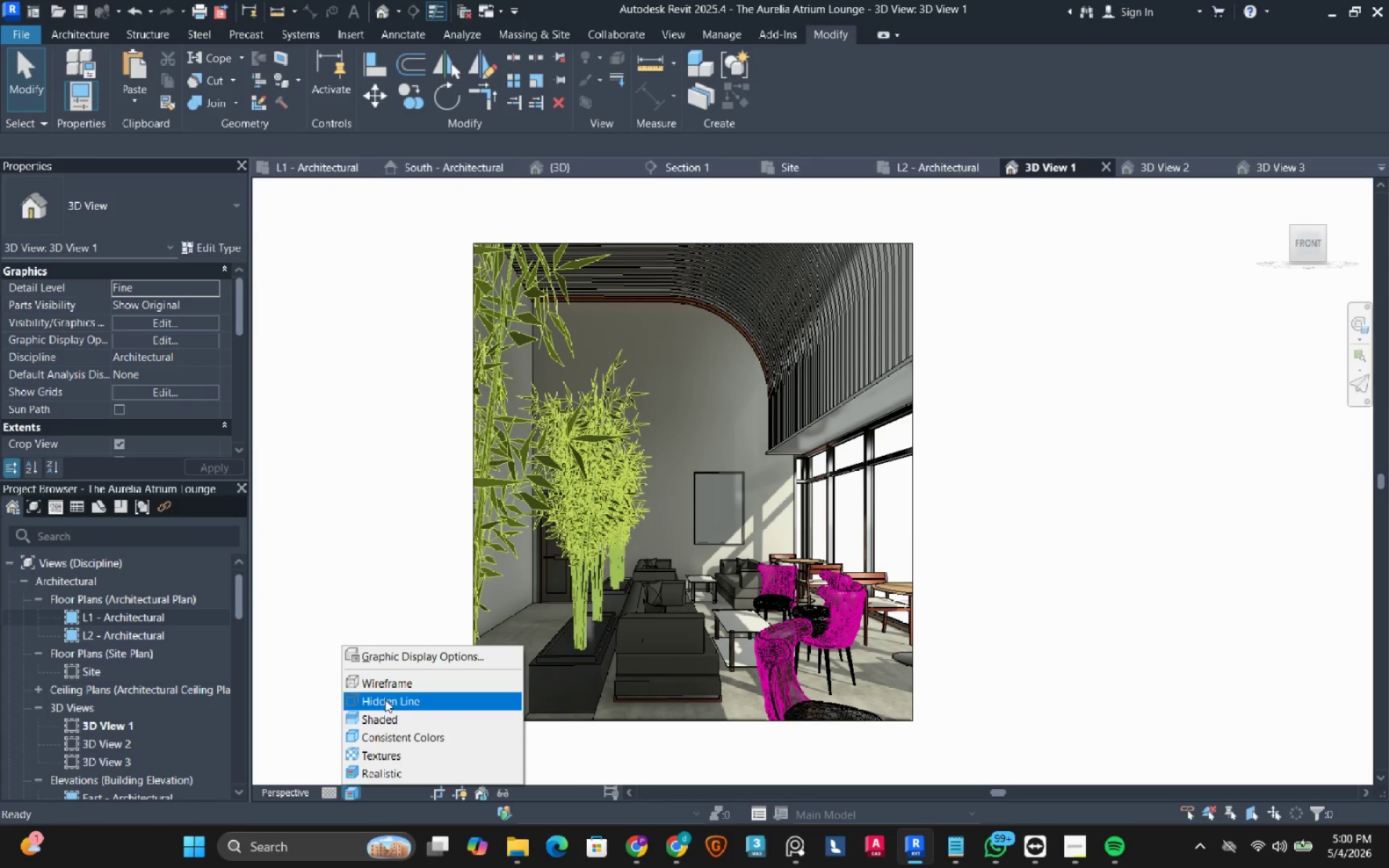 
left_click([386, 715])
 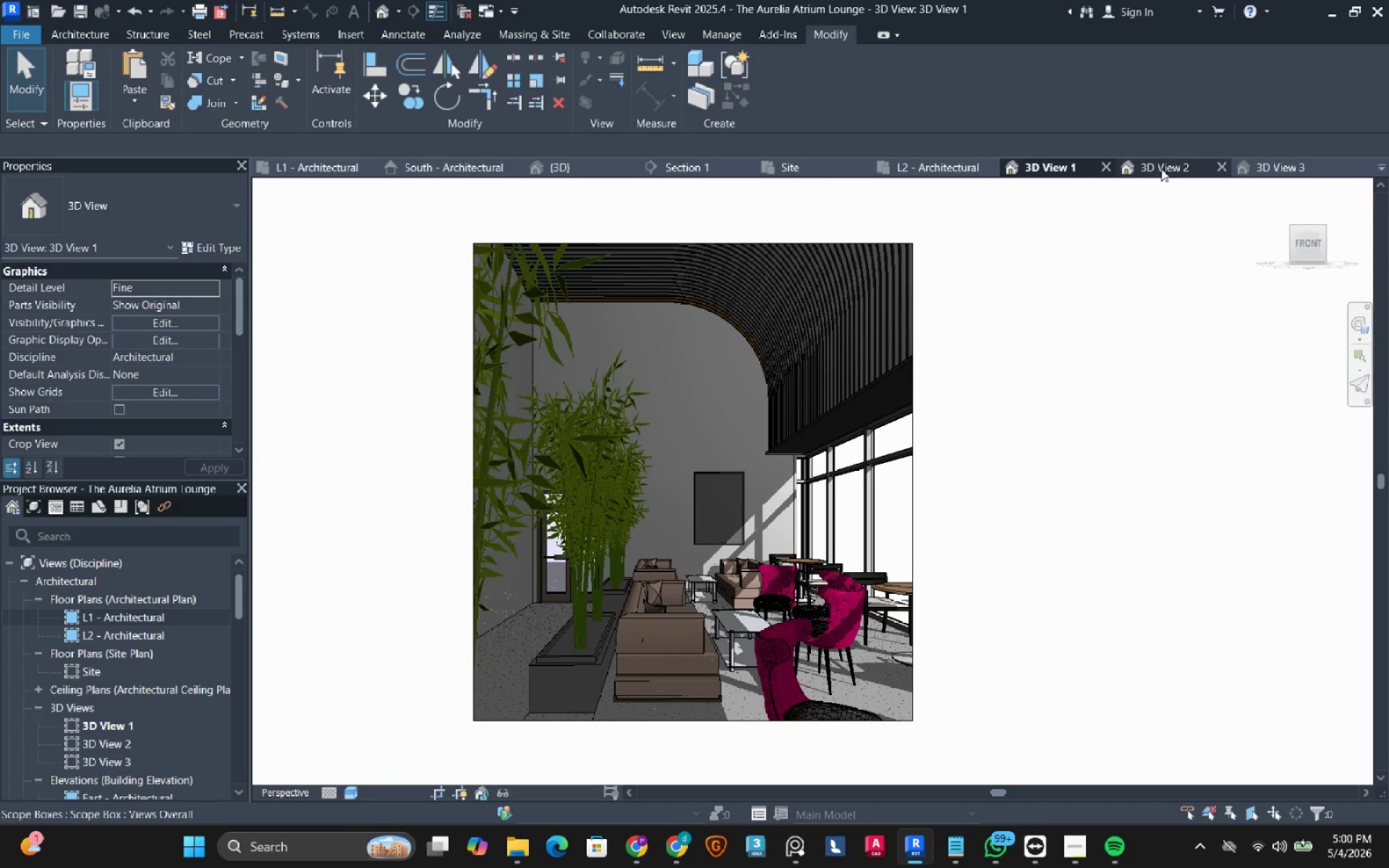 
left_click([583, 160])
 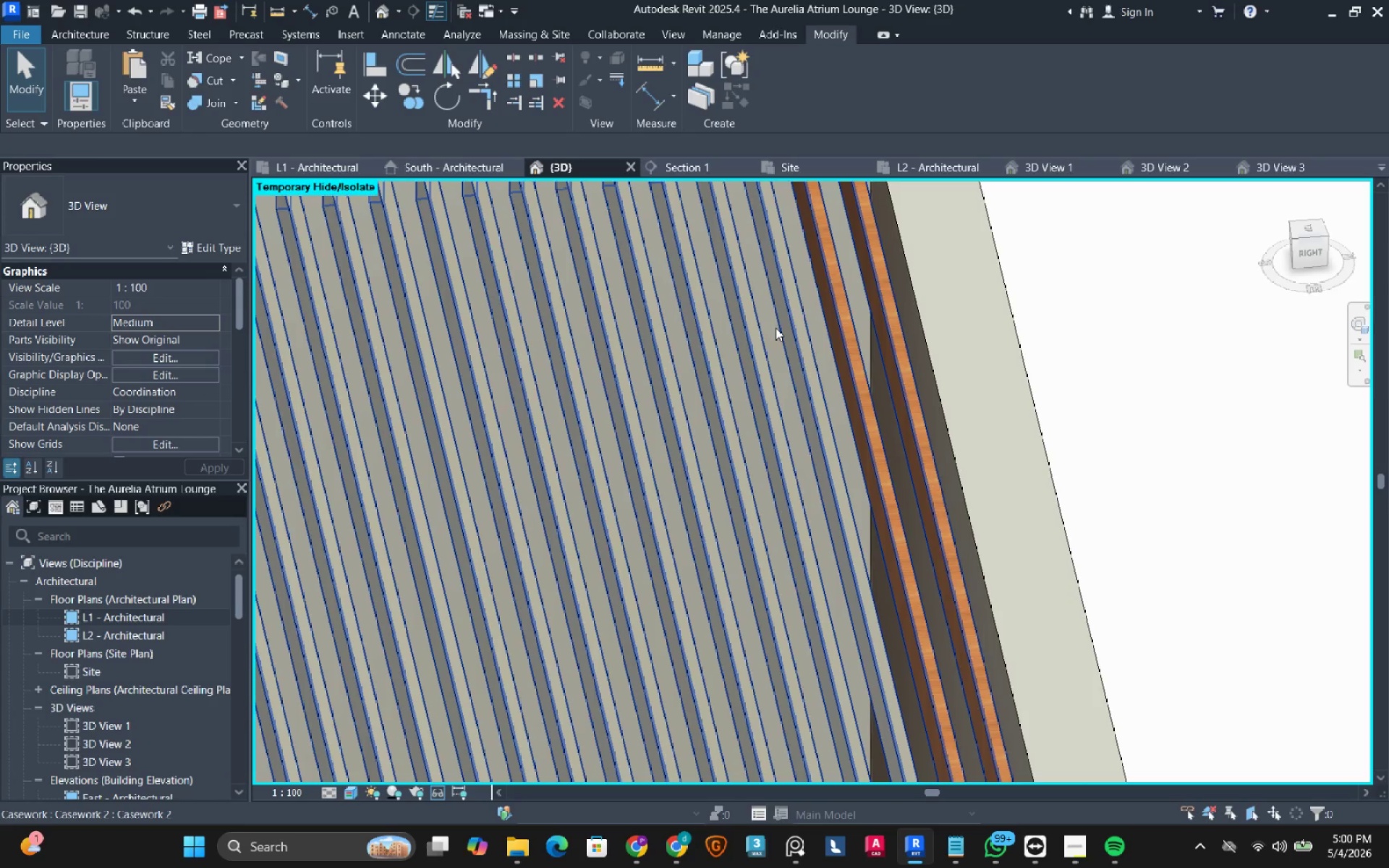 
scroll: coordinate [854, 434], scroll_direction: down, amount: 1.0
 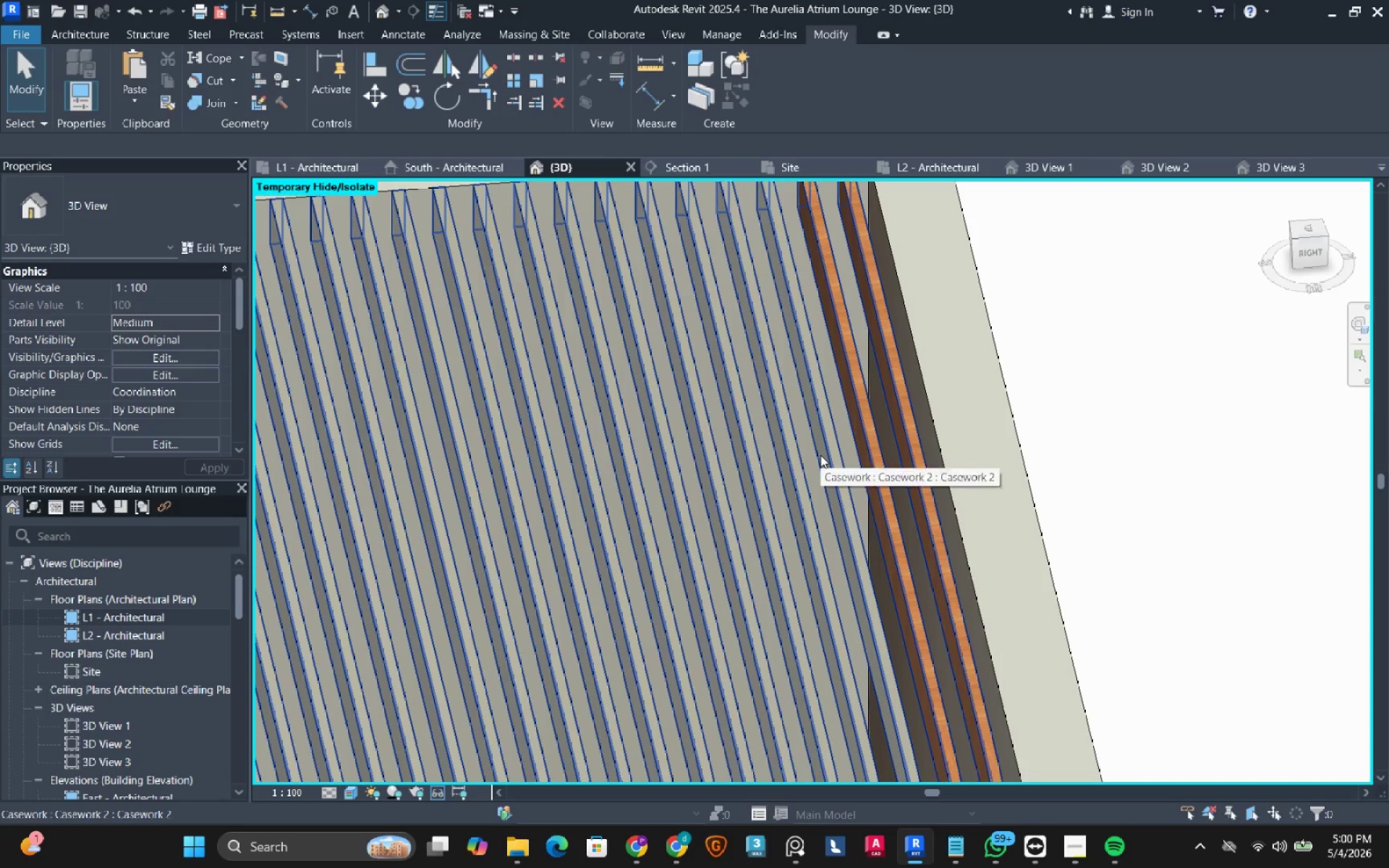 
left_click([820, 455])
 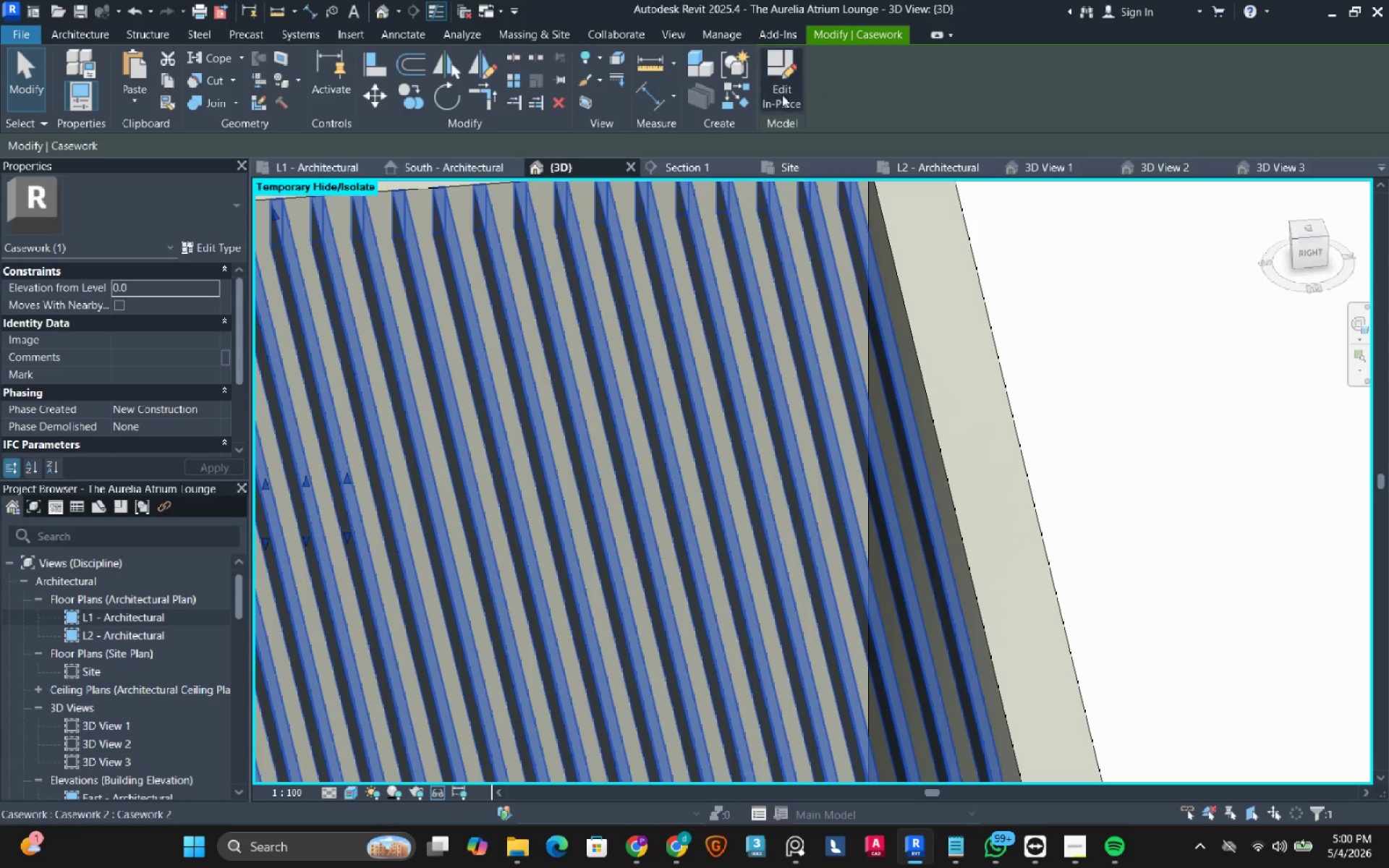 
left_click([770, 97])
 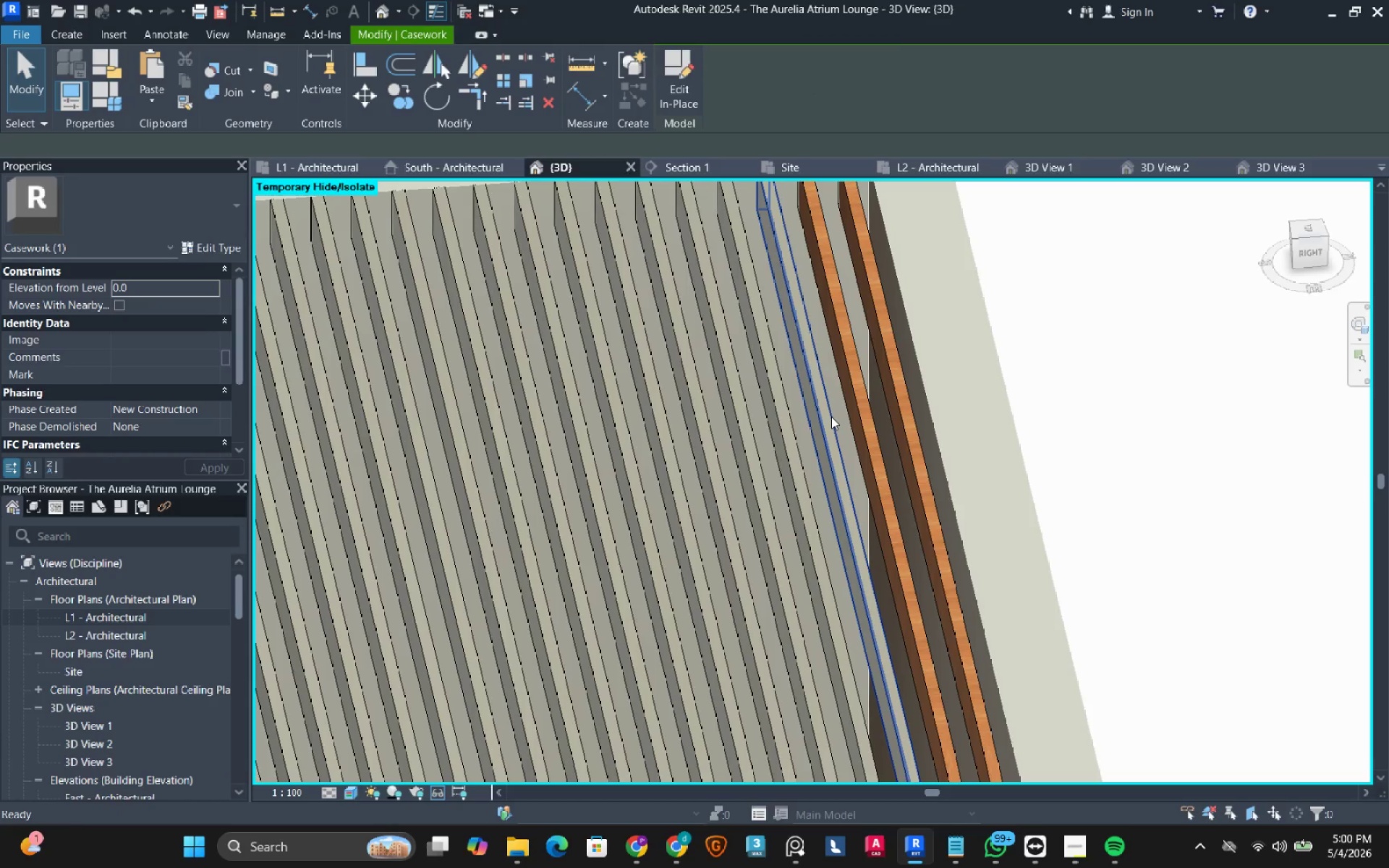 
left_click([831, 417])
 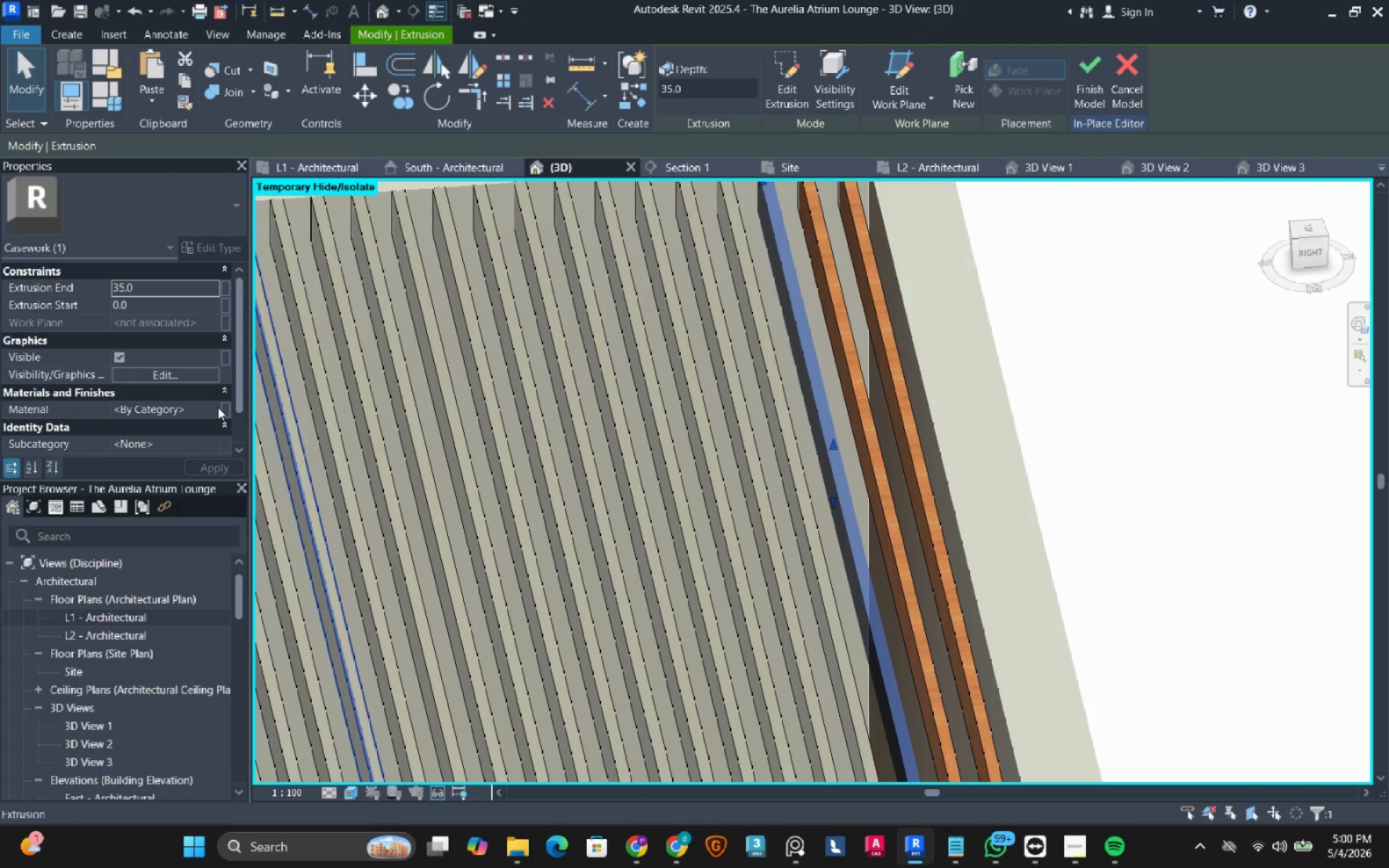 
left_click([216, 407])
 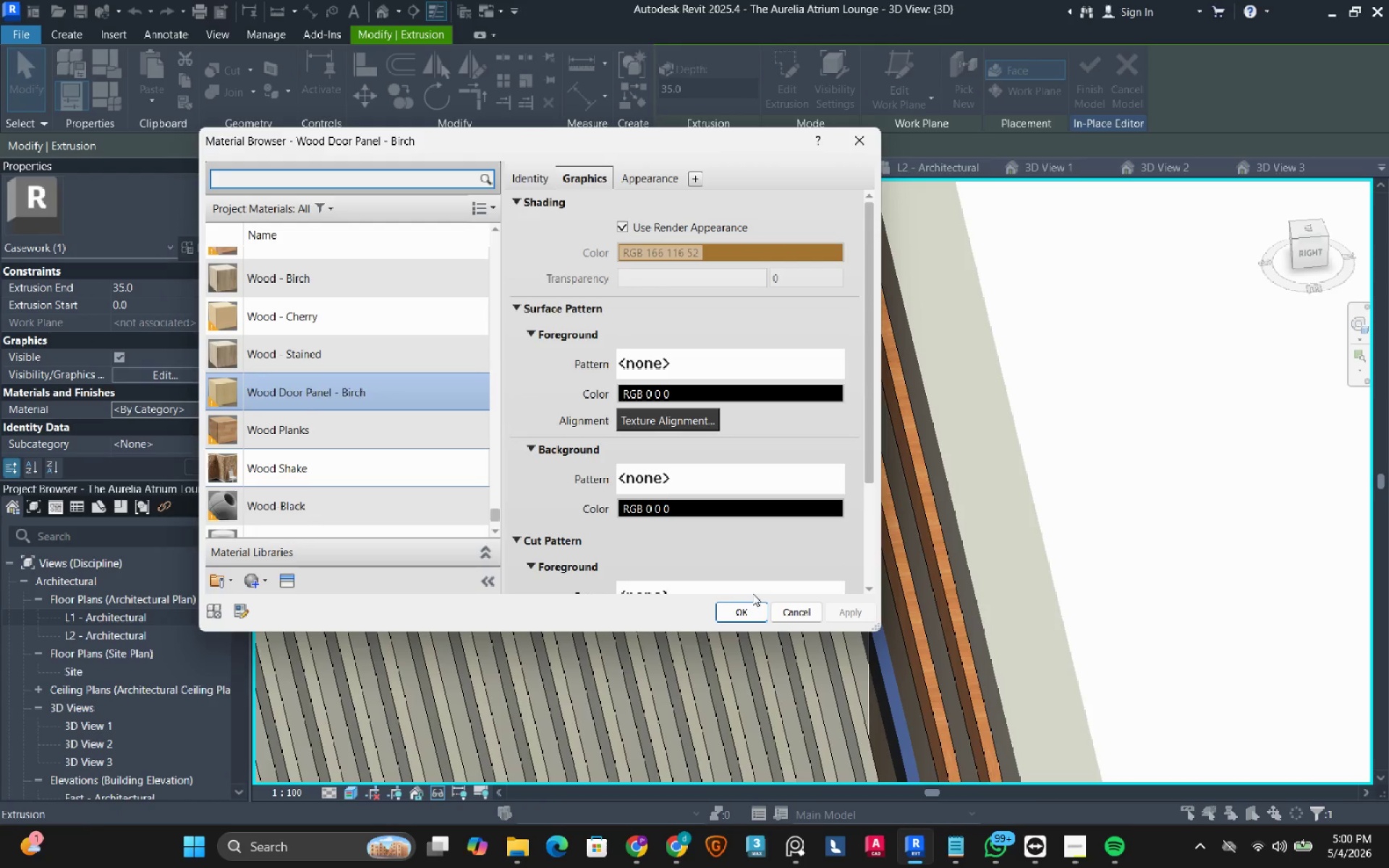 
left_click([756, 610])
 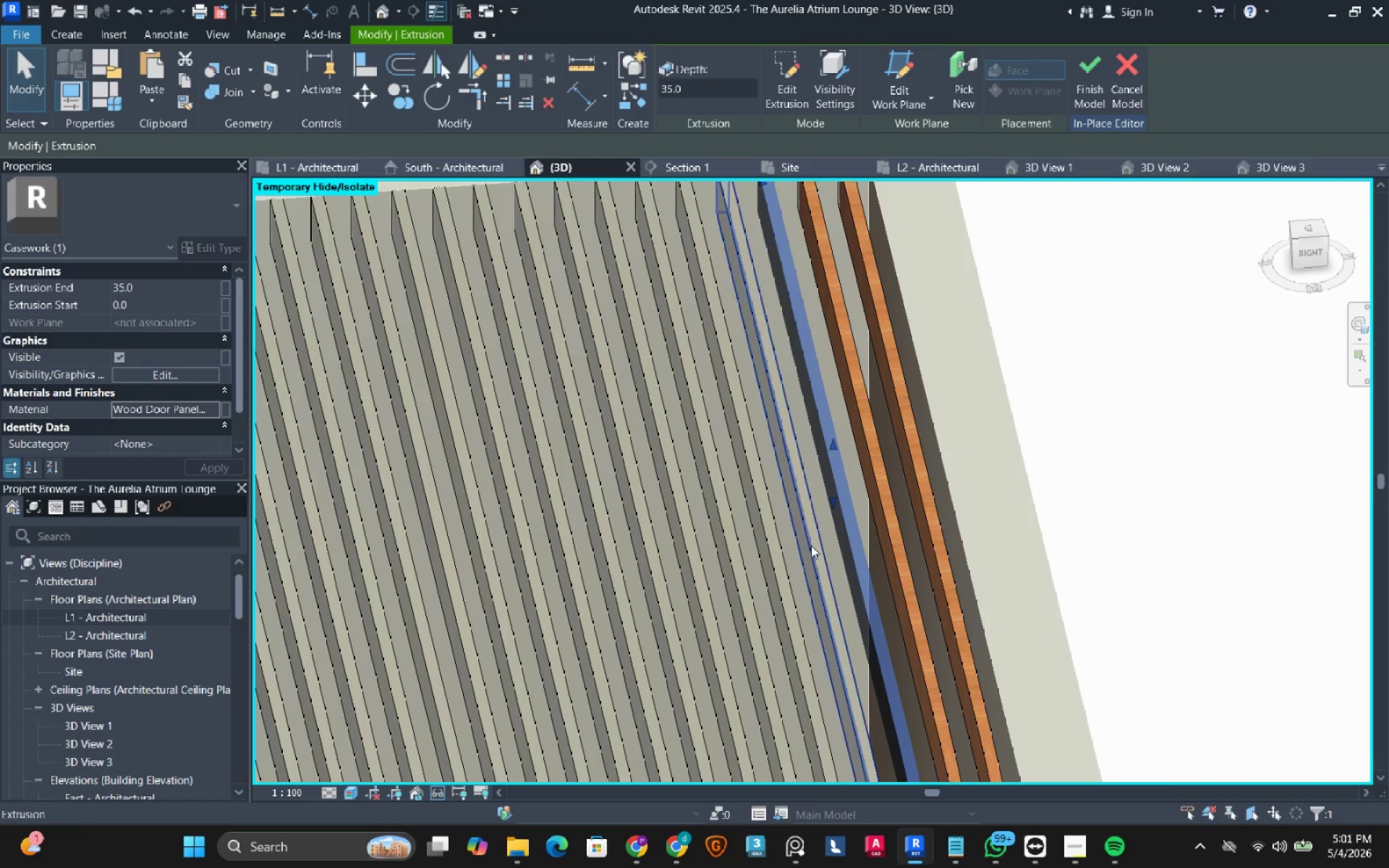 
left_click([811, 545])
 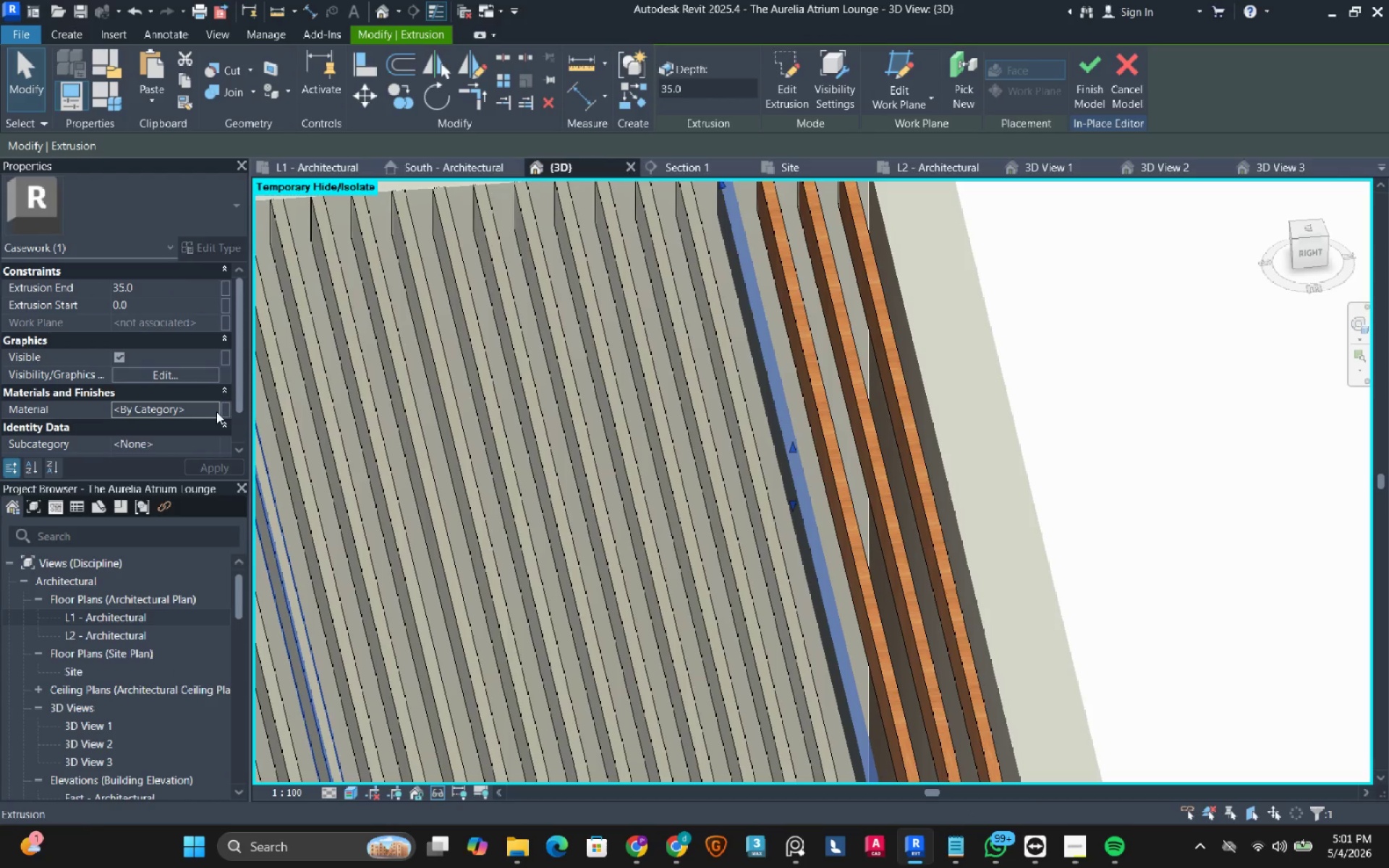 
left_click([212, 405])
 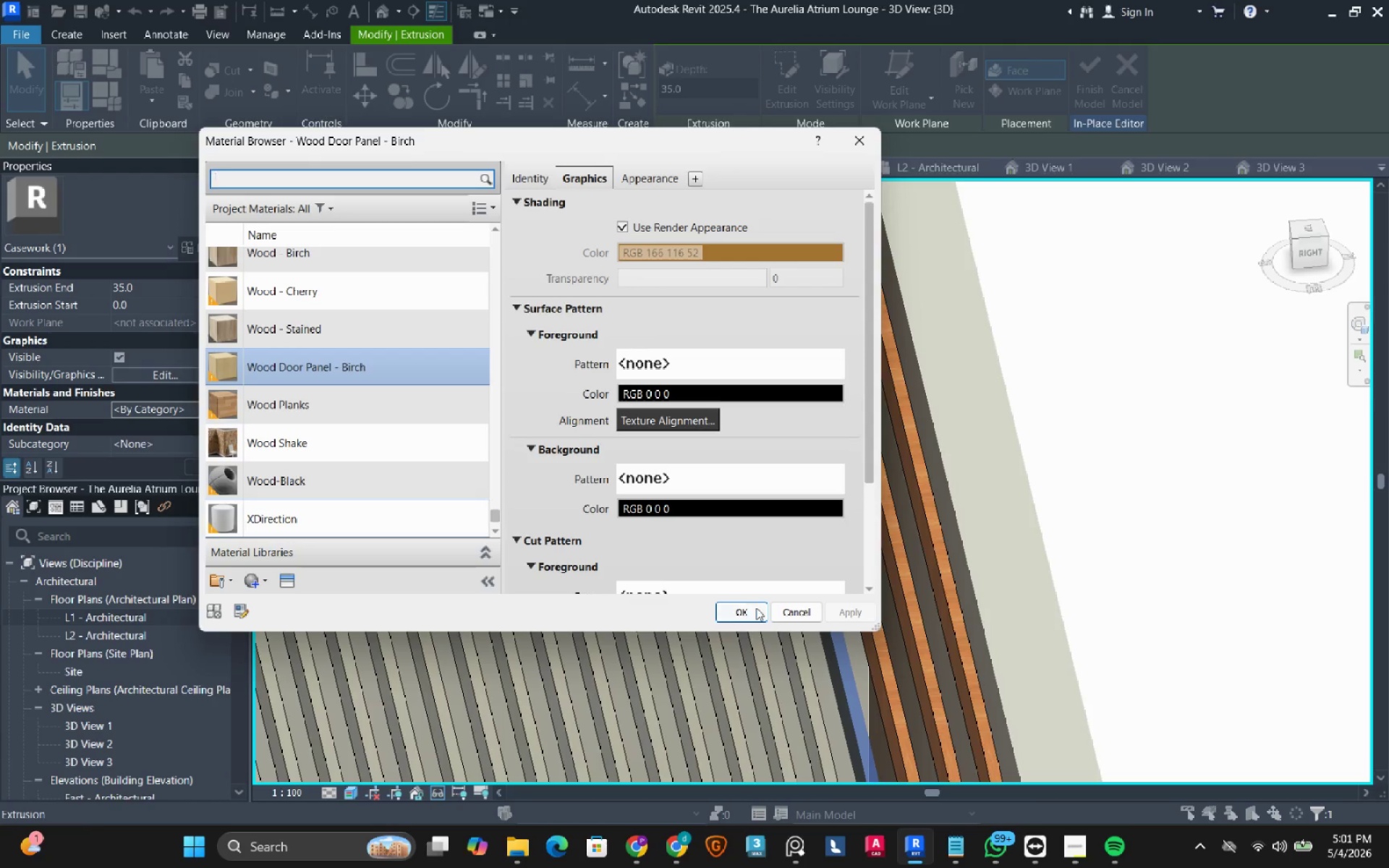 
left_click([747, 612])
 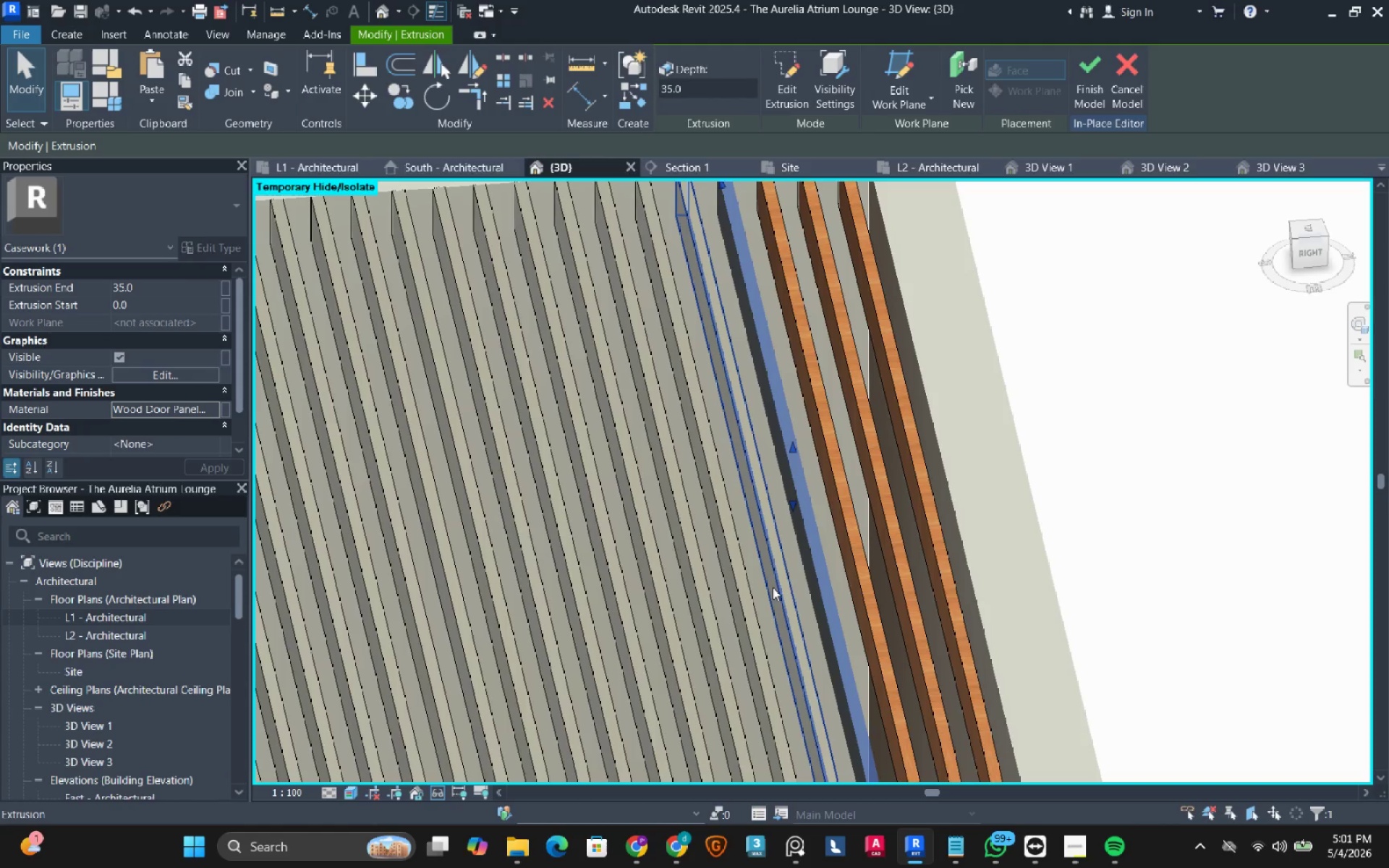 
left_click([773, 587])
 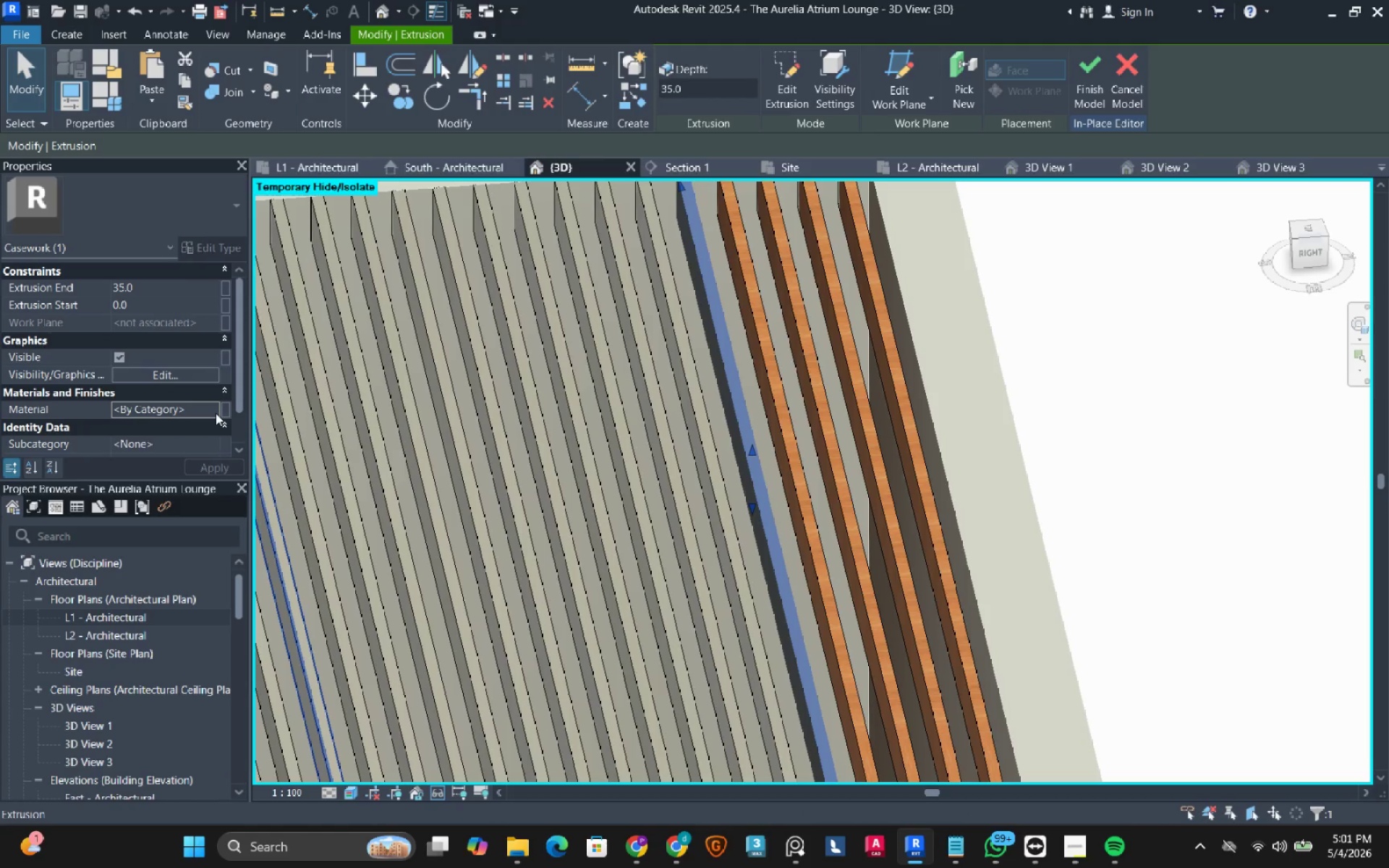 
left_click([212, 407])
 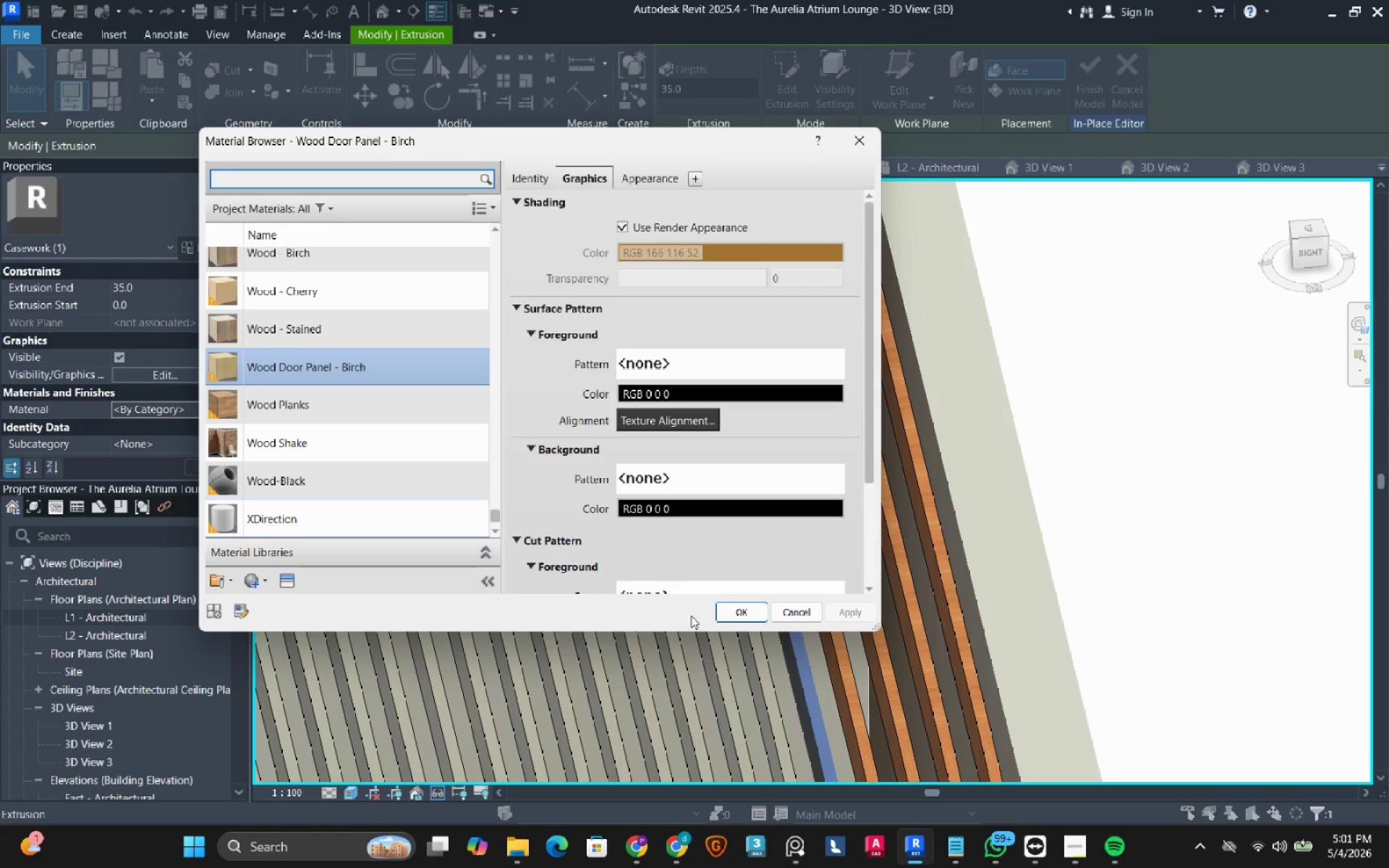 
left_click([747, 610])
 